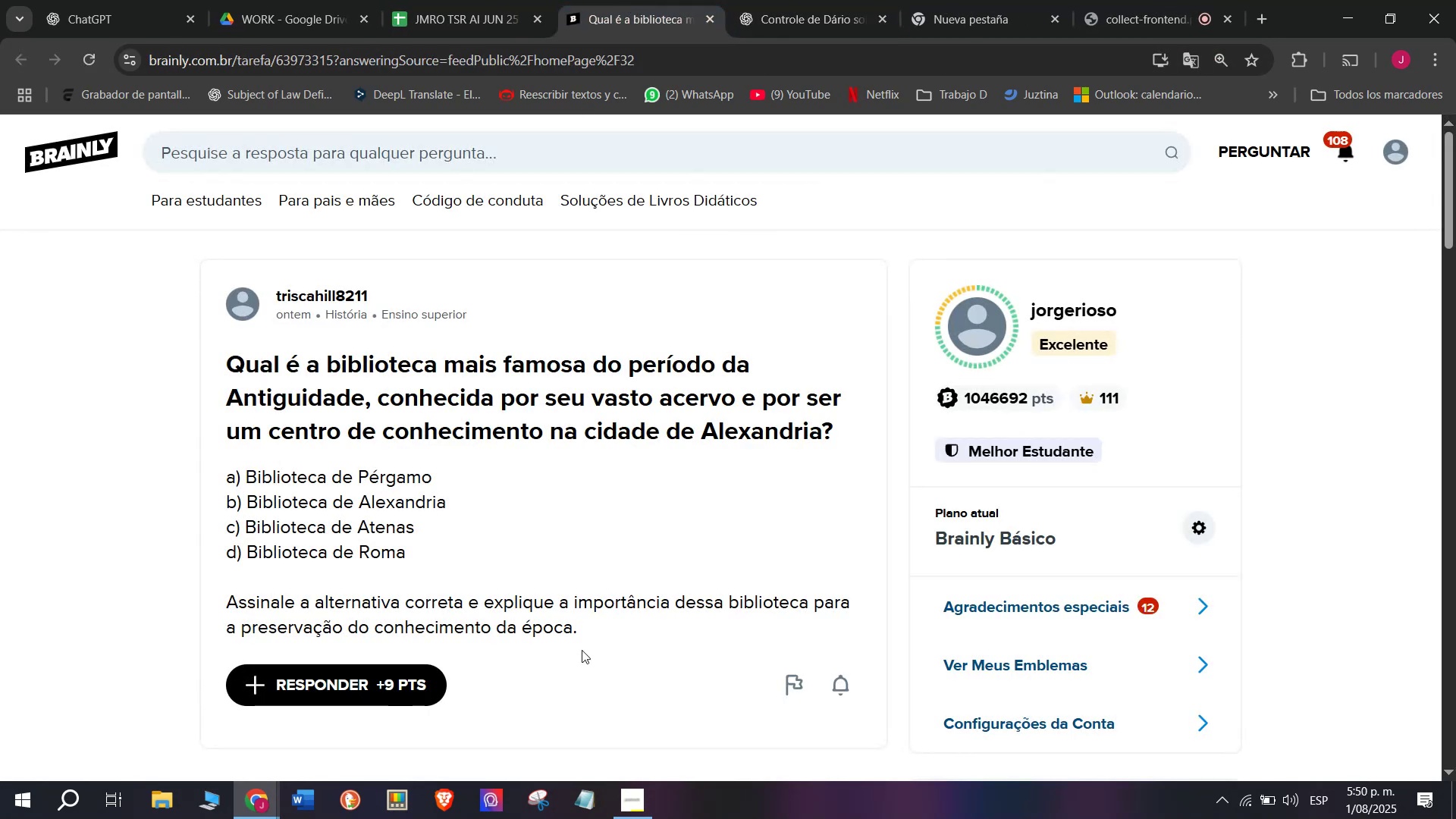 
left_click_drag(start_coordinate=[585, 639], to_coordinate=[214, 368])
 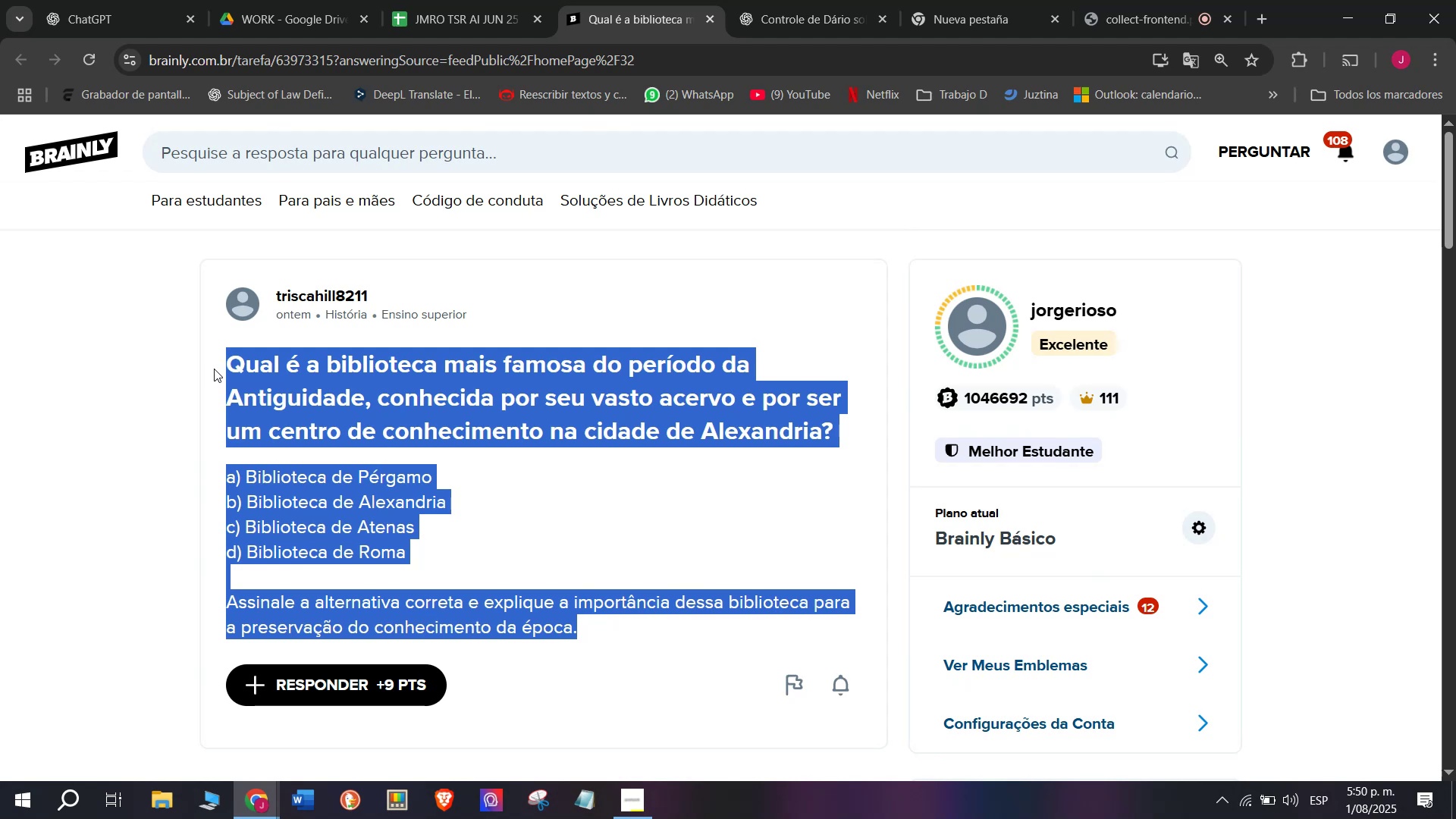 
key(Control+C)
 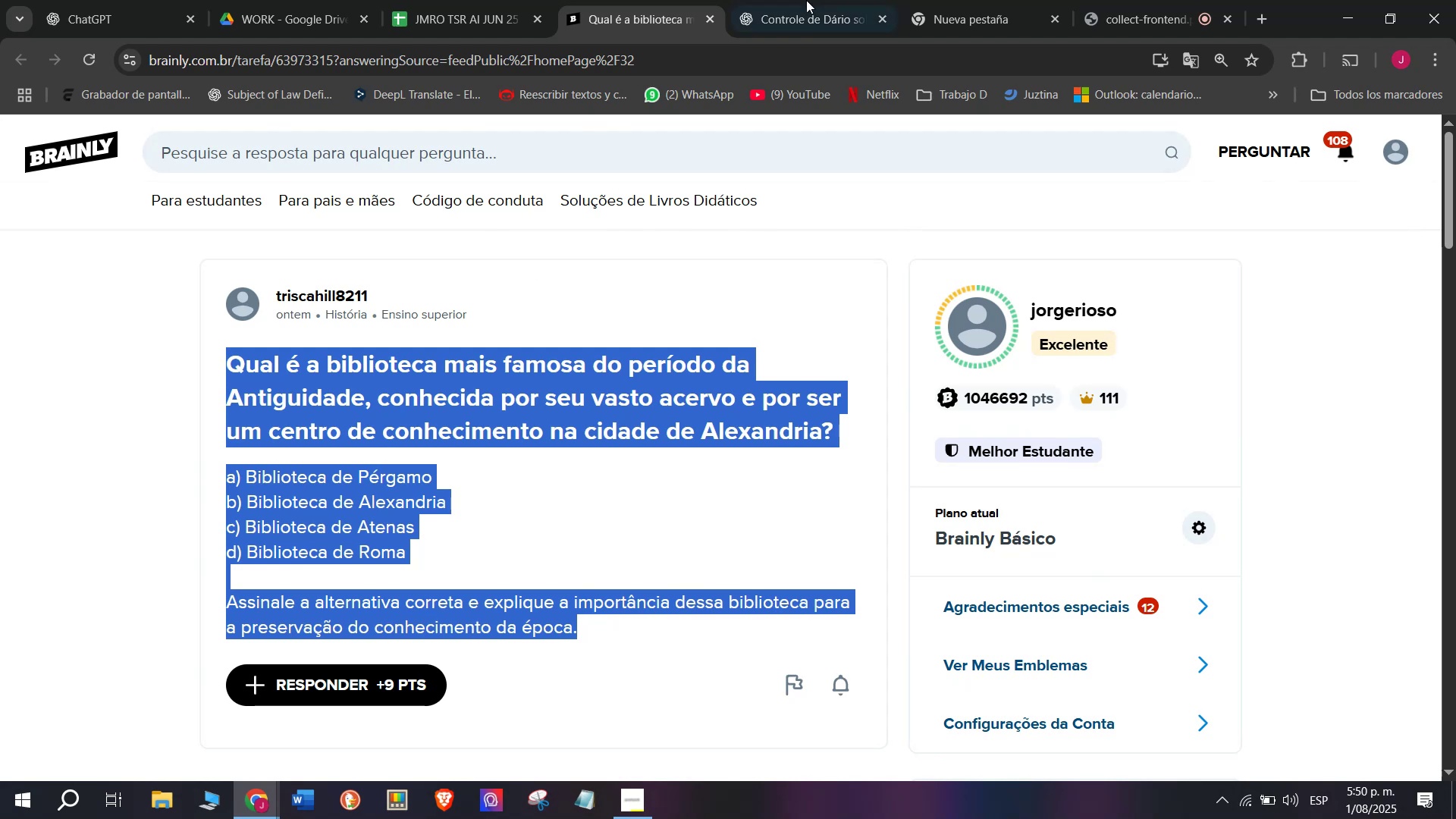 
left_click([827, 0])
 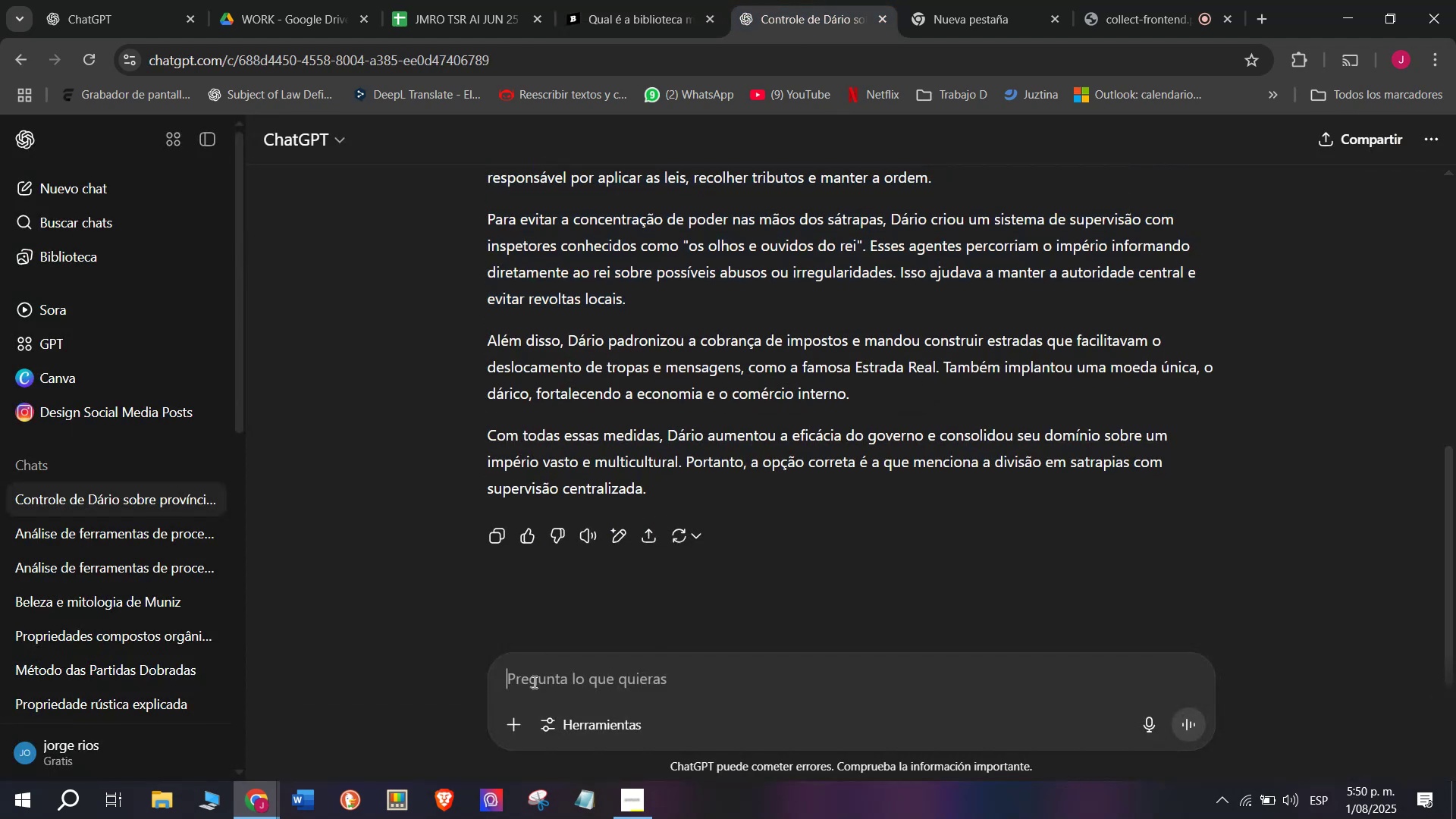 
key(Meta+MetaLeft)
 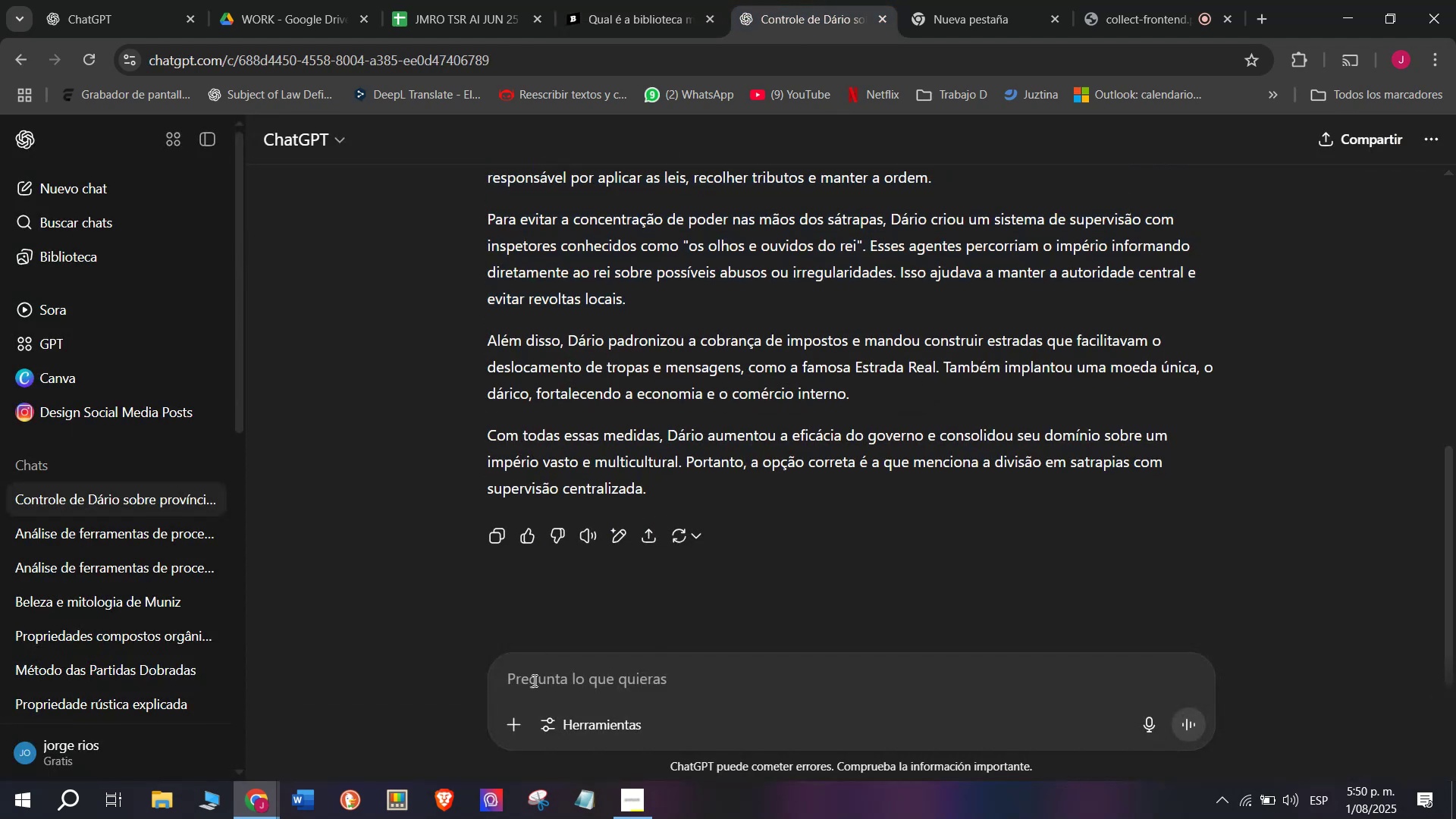 
key(Meta+V)
 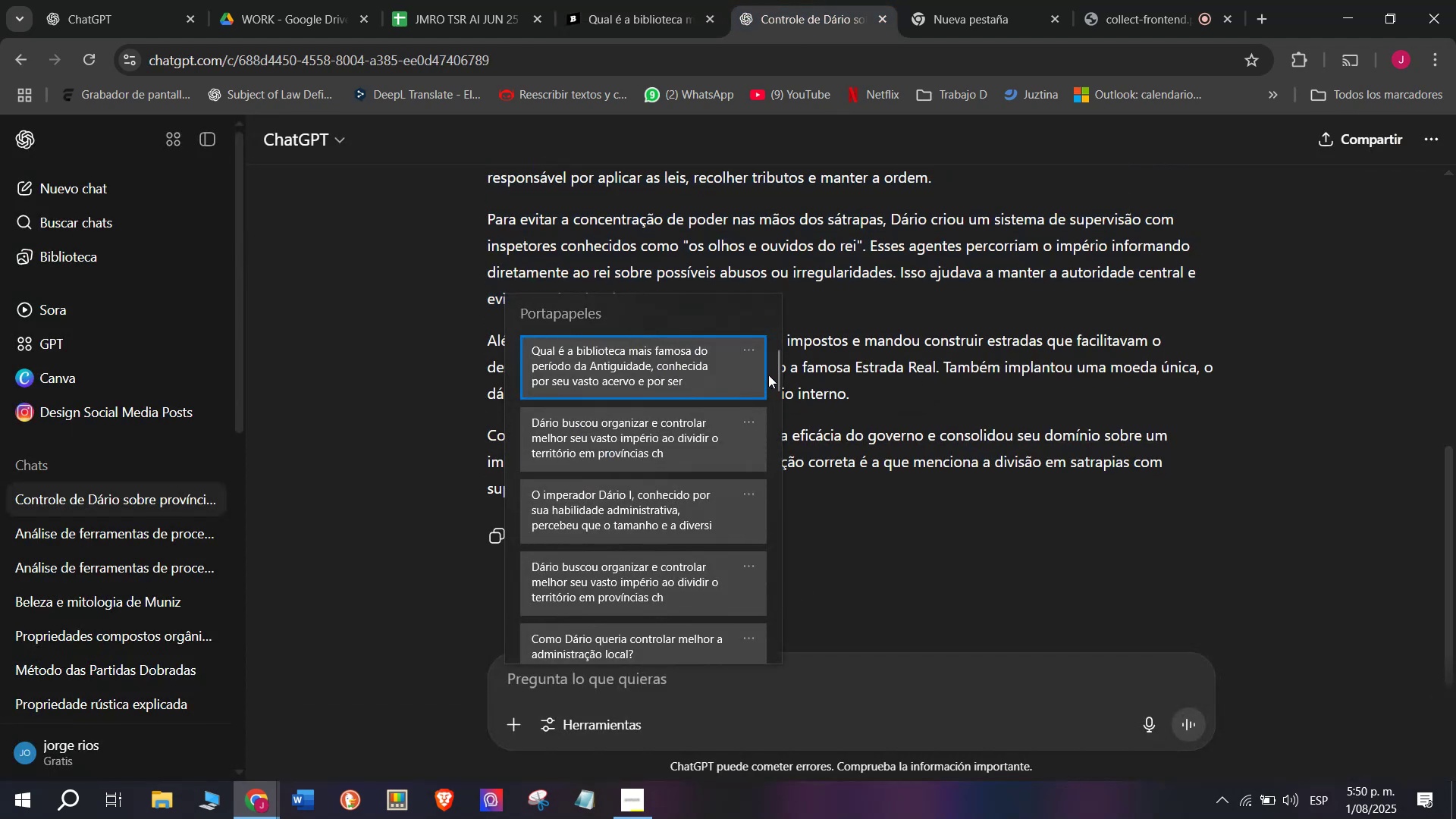 
left_click_drag(start_coordinate=[772, 378], to_coordinate=[740, 702])
 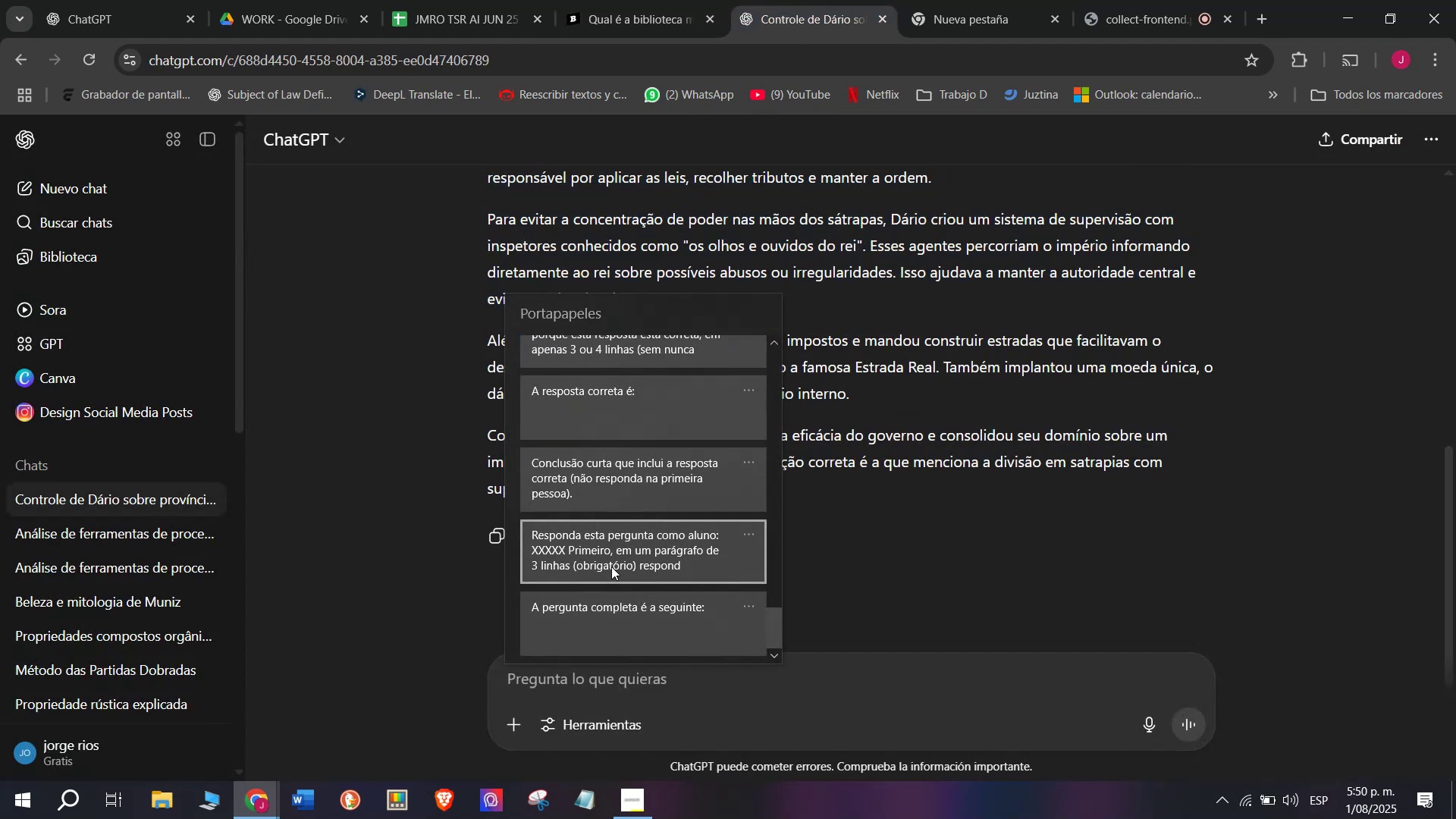 
key(Control+ControlLeft)
 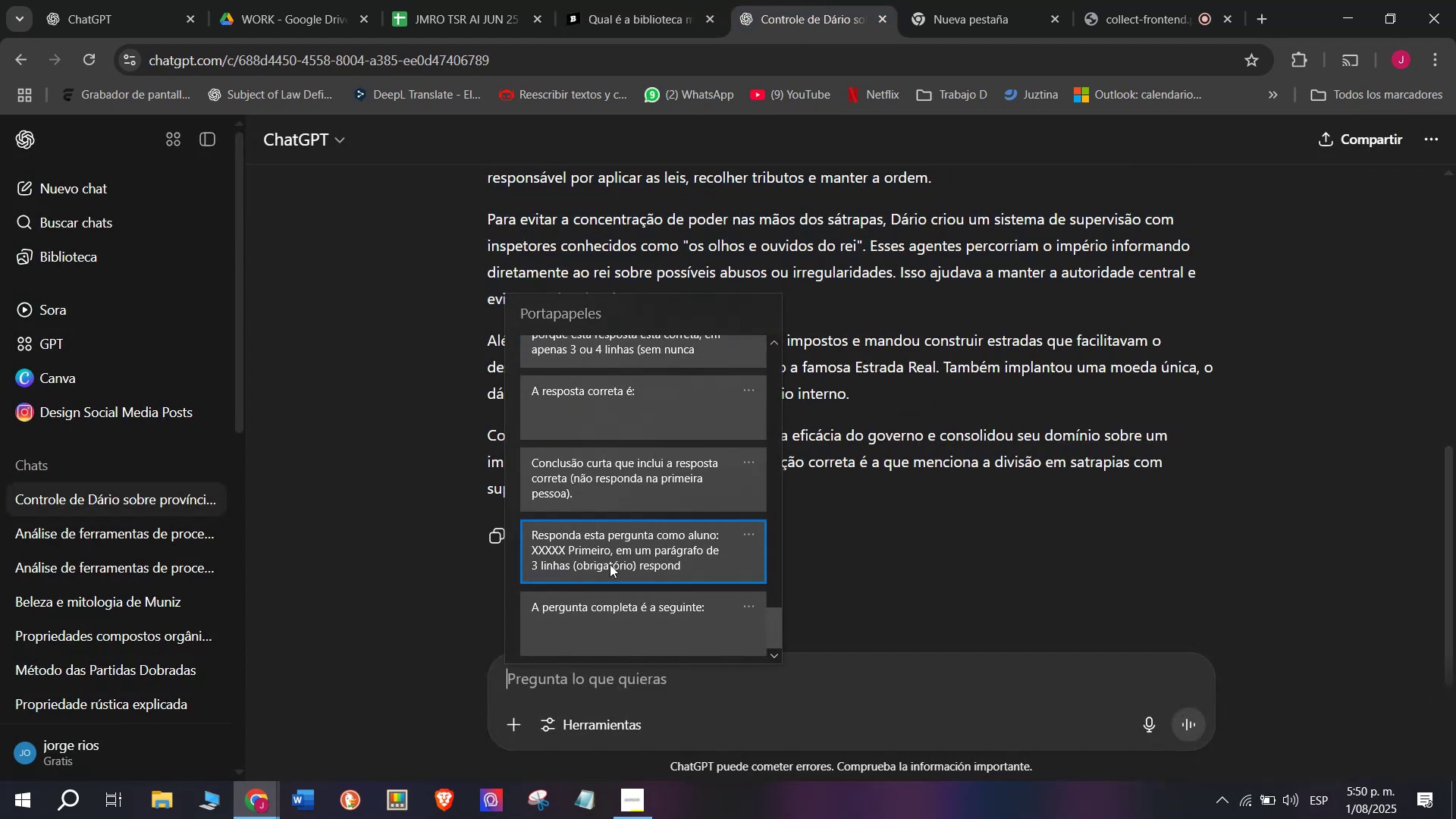 
key(Control+V)
 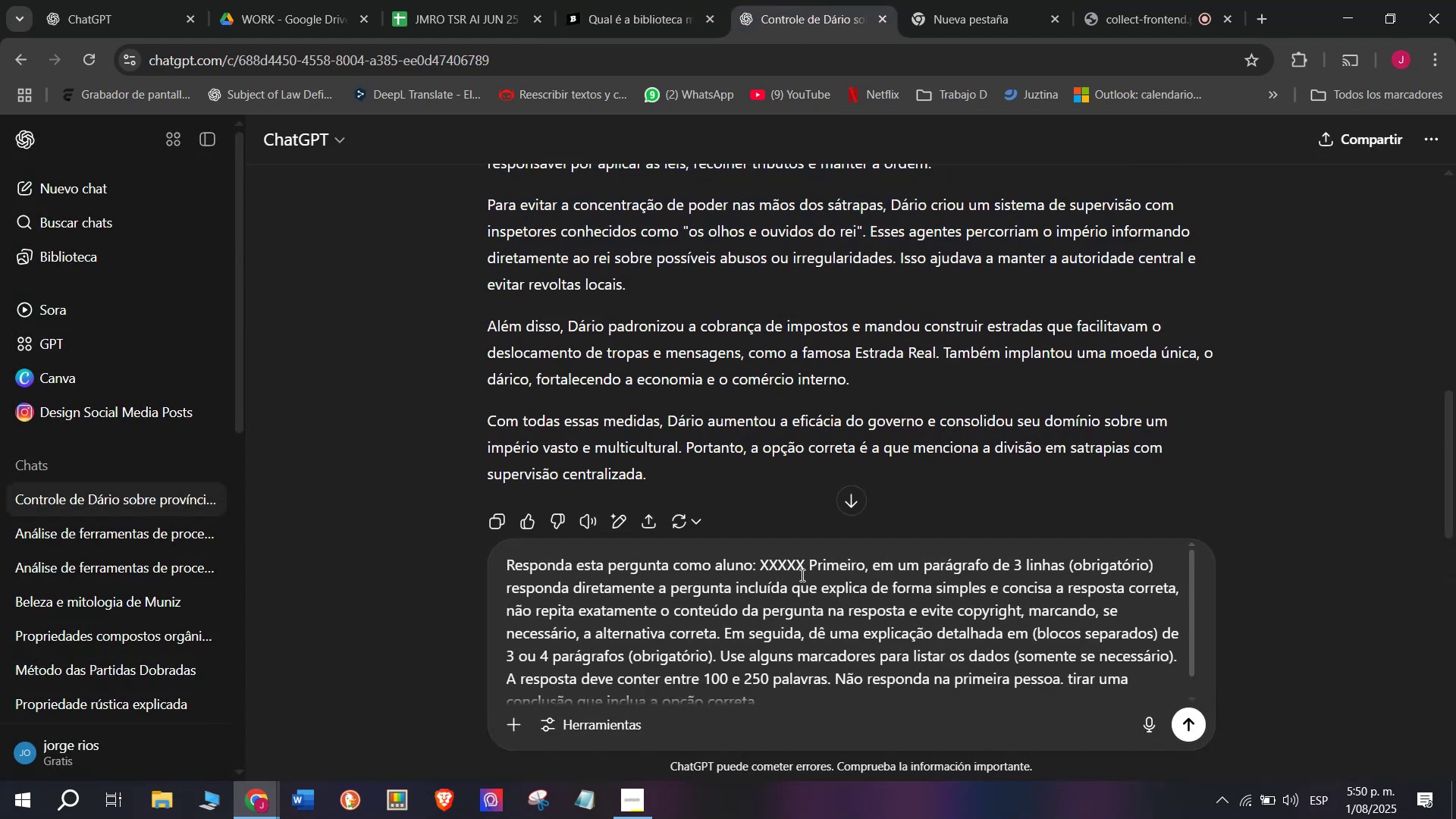 
left_click_drag(start_coordinate=[801, 573], to_coordinate=[760, 576])
 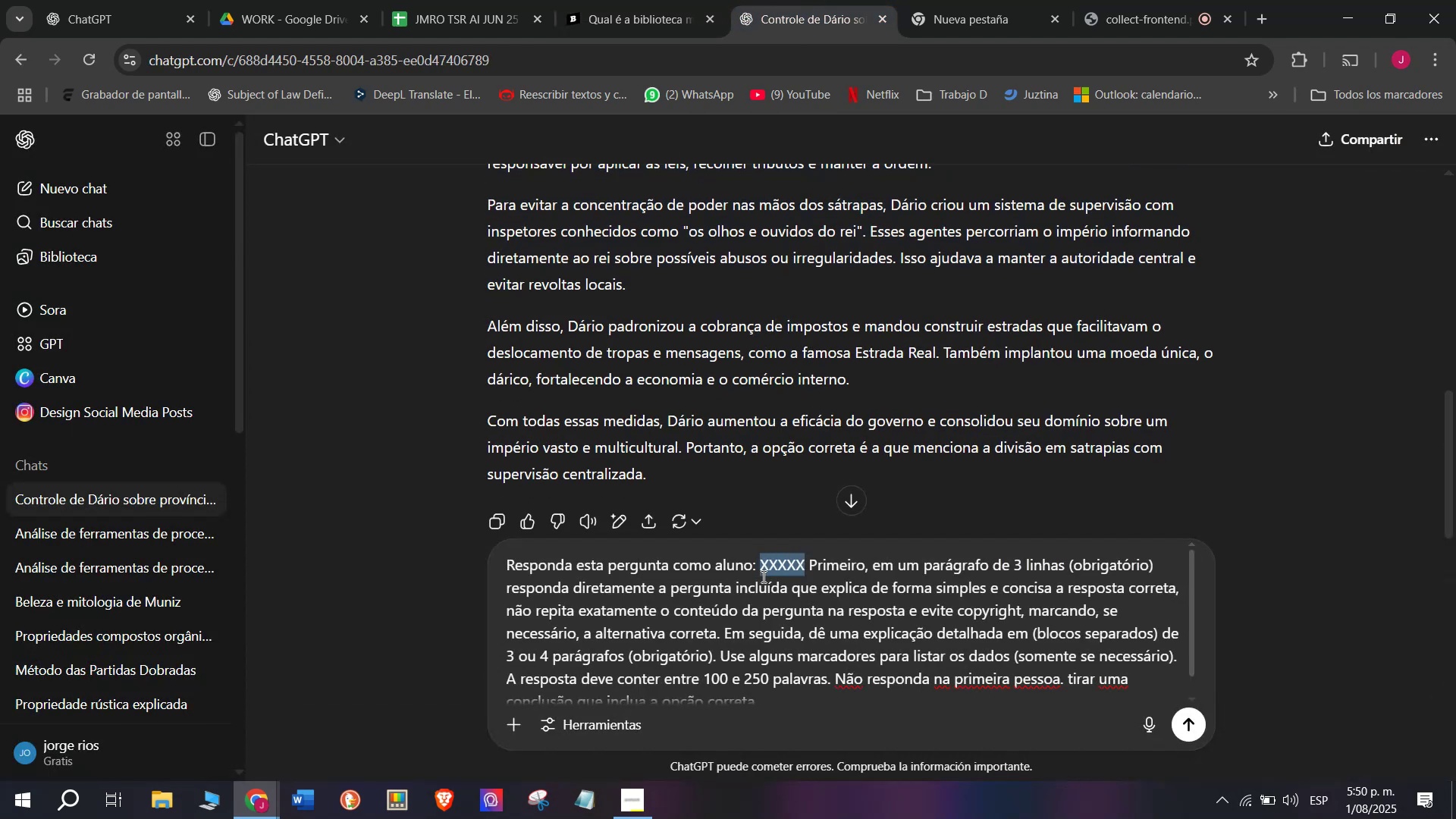 
key(Meta+MetaLeft)
 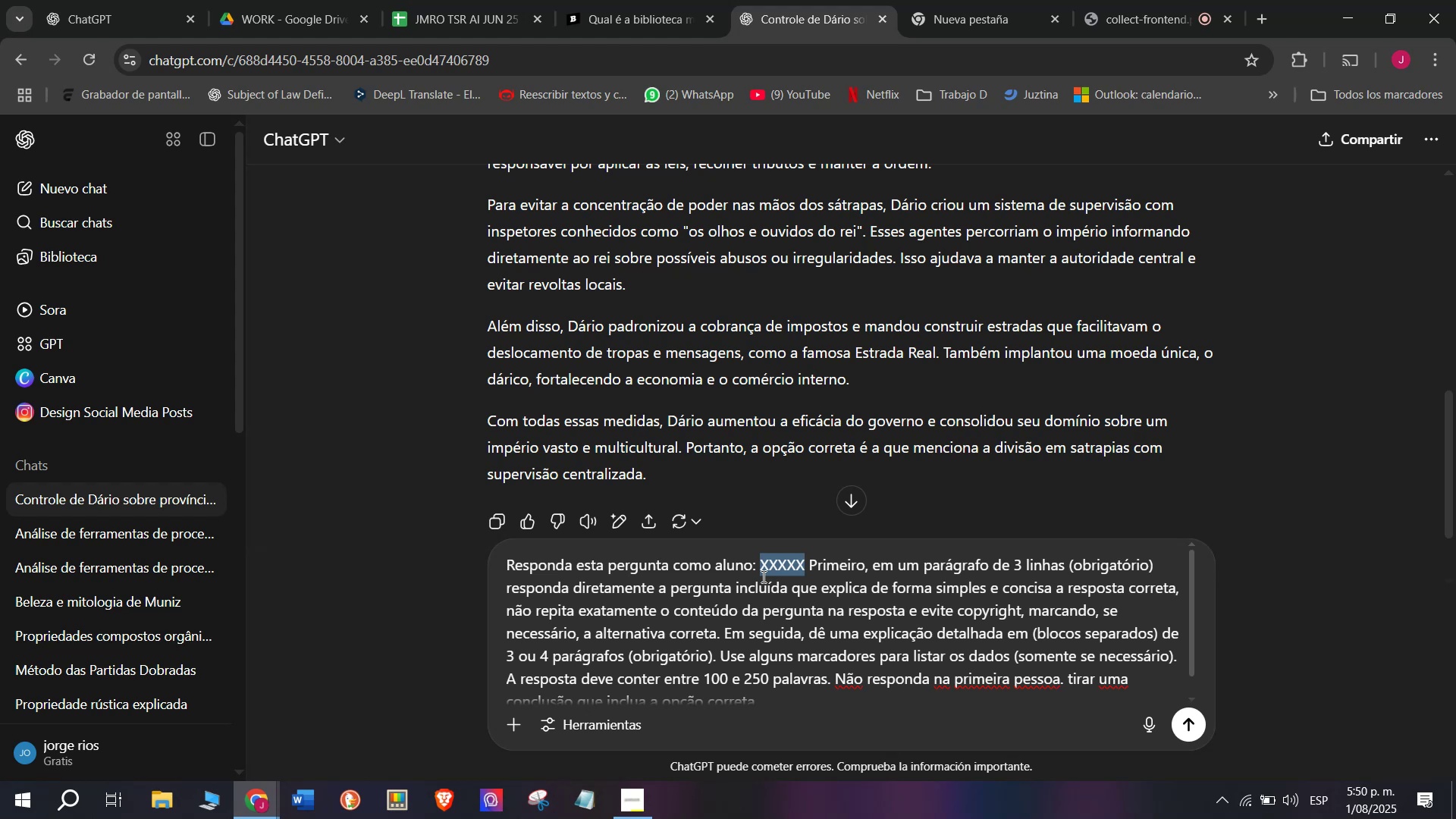 
key(Meta+V)
 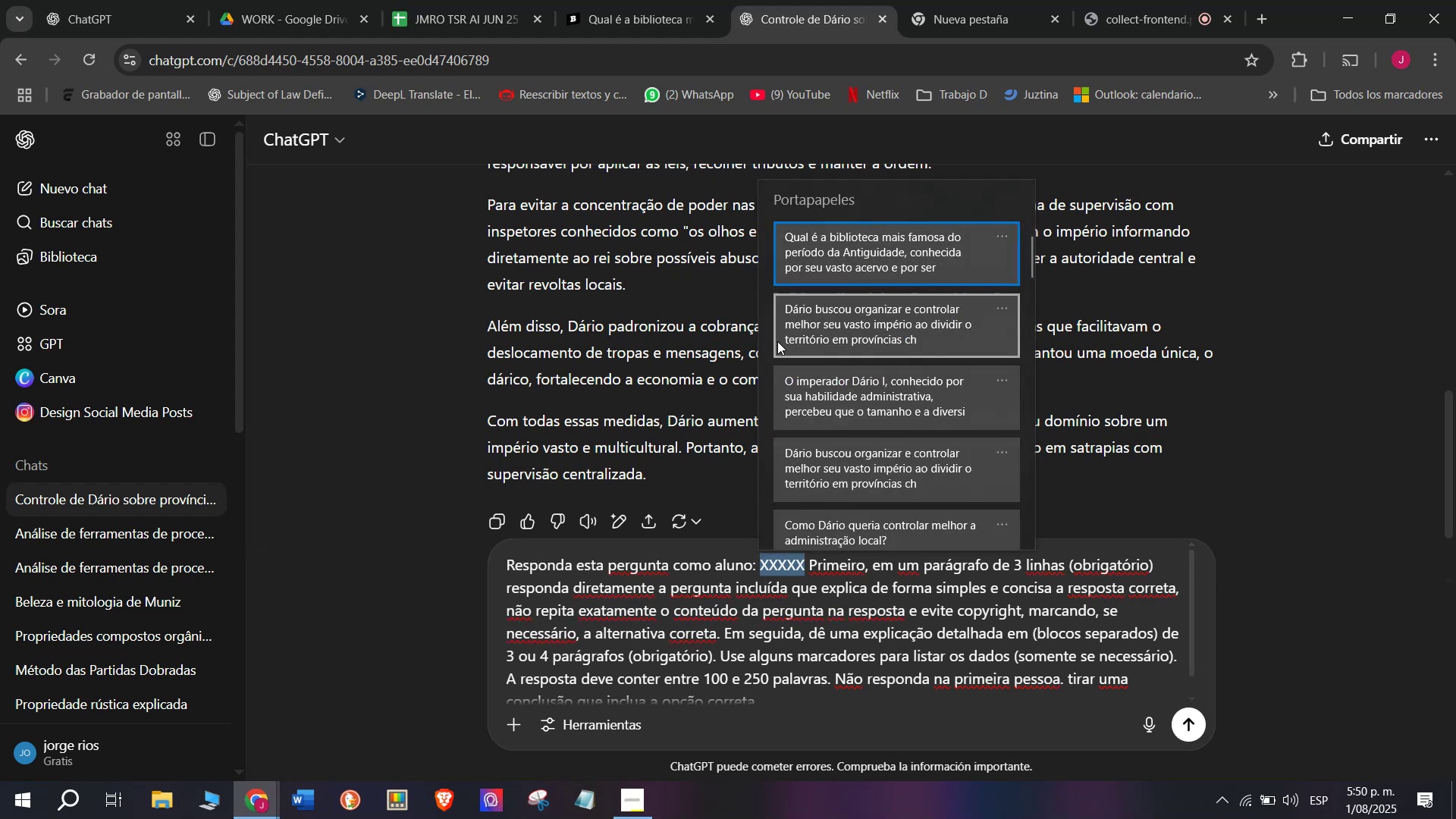 
left_click([821, 257])
 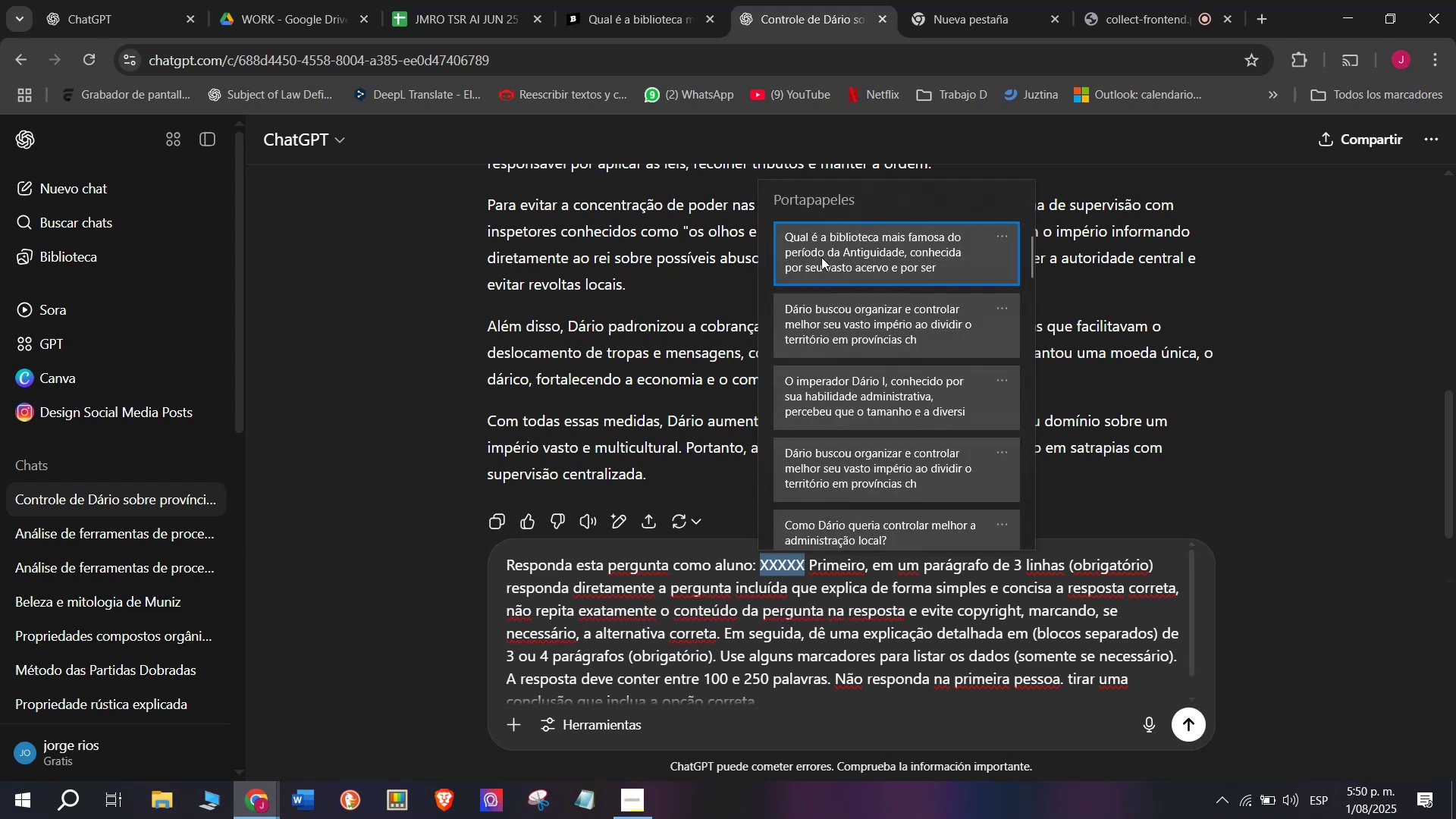 
key(Control+ControlLeft)
 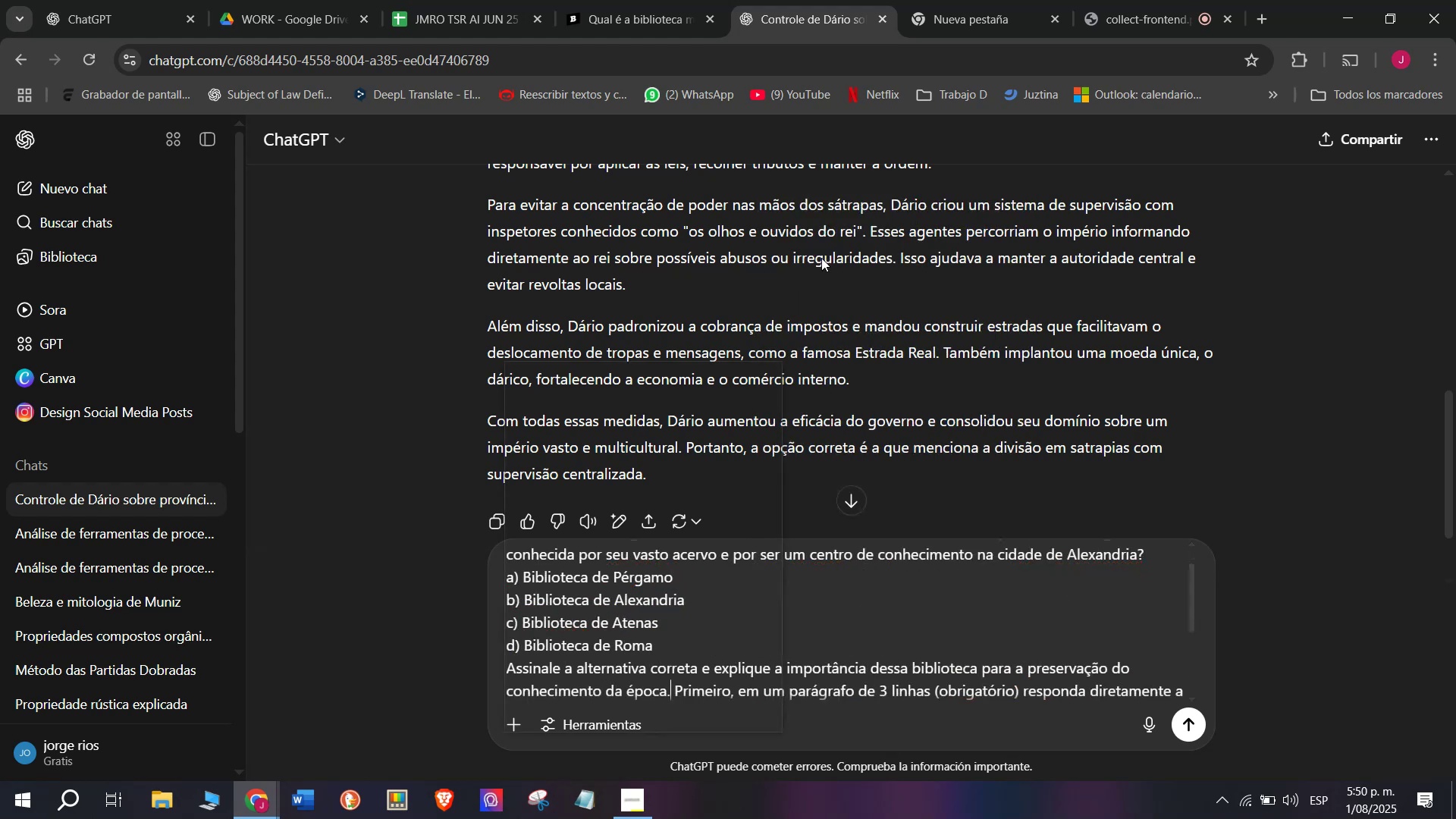 
key(Control+V)
 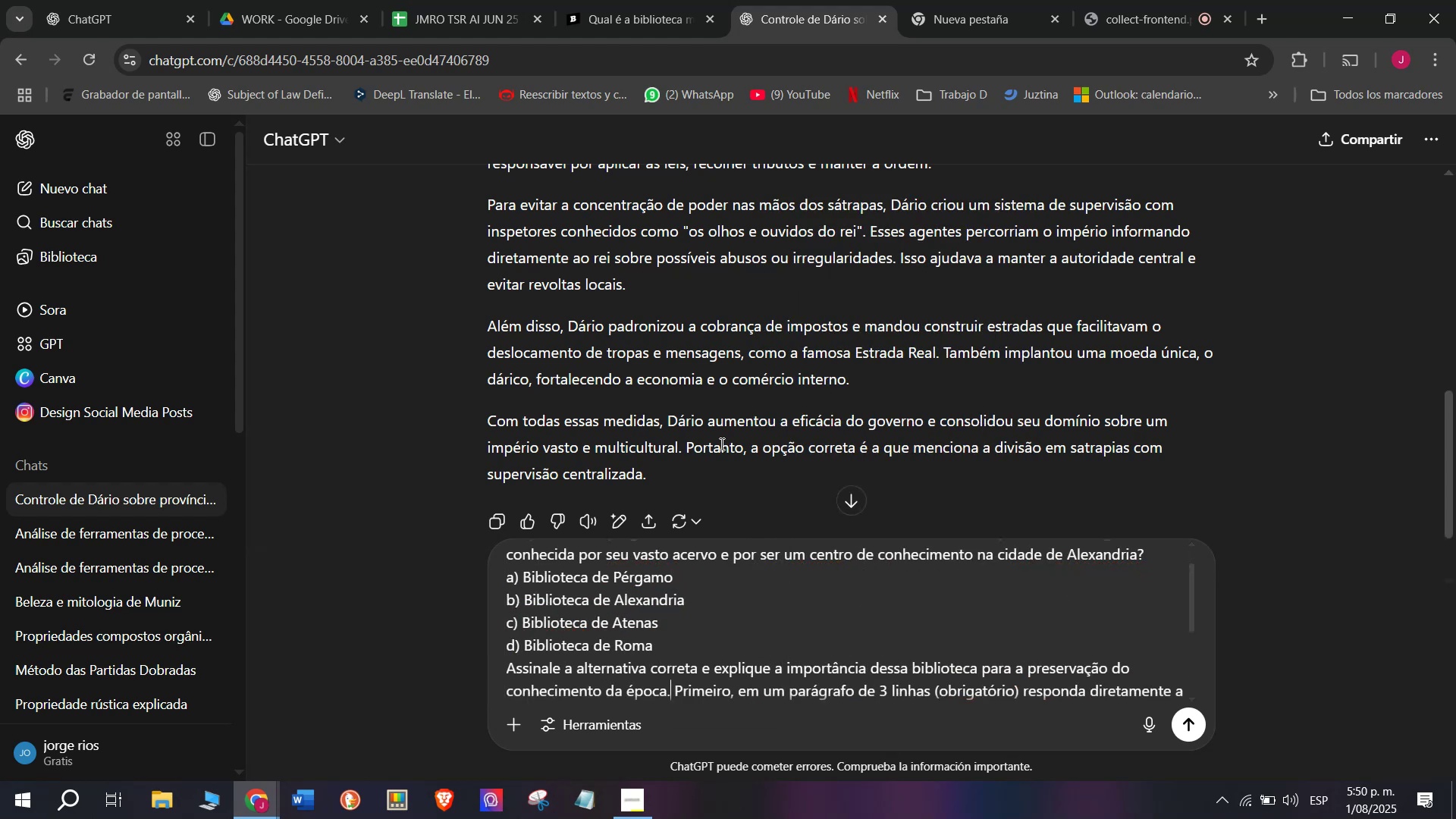 
key(Enter)
 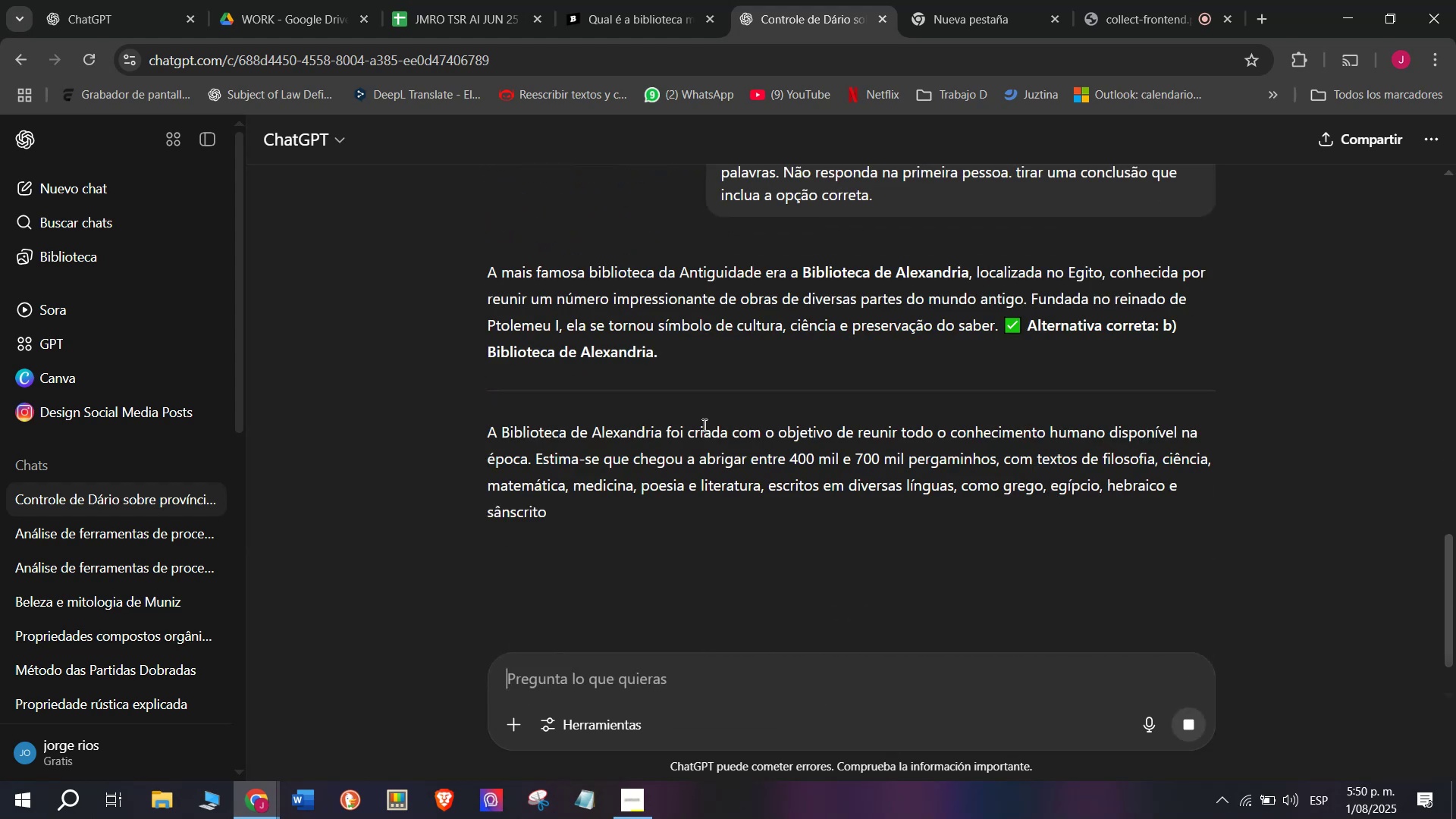 
wait(8.37)
 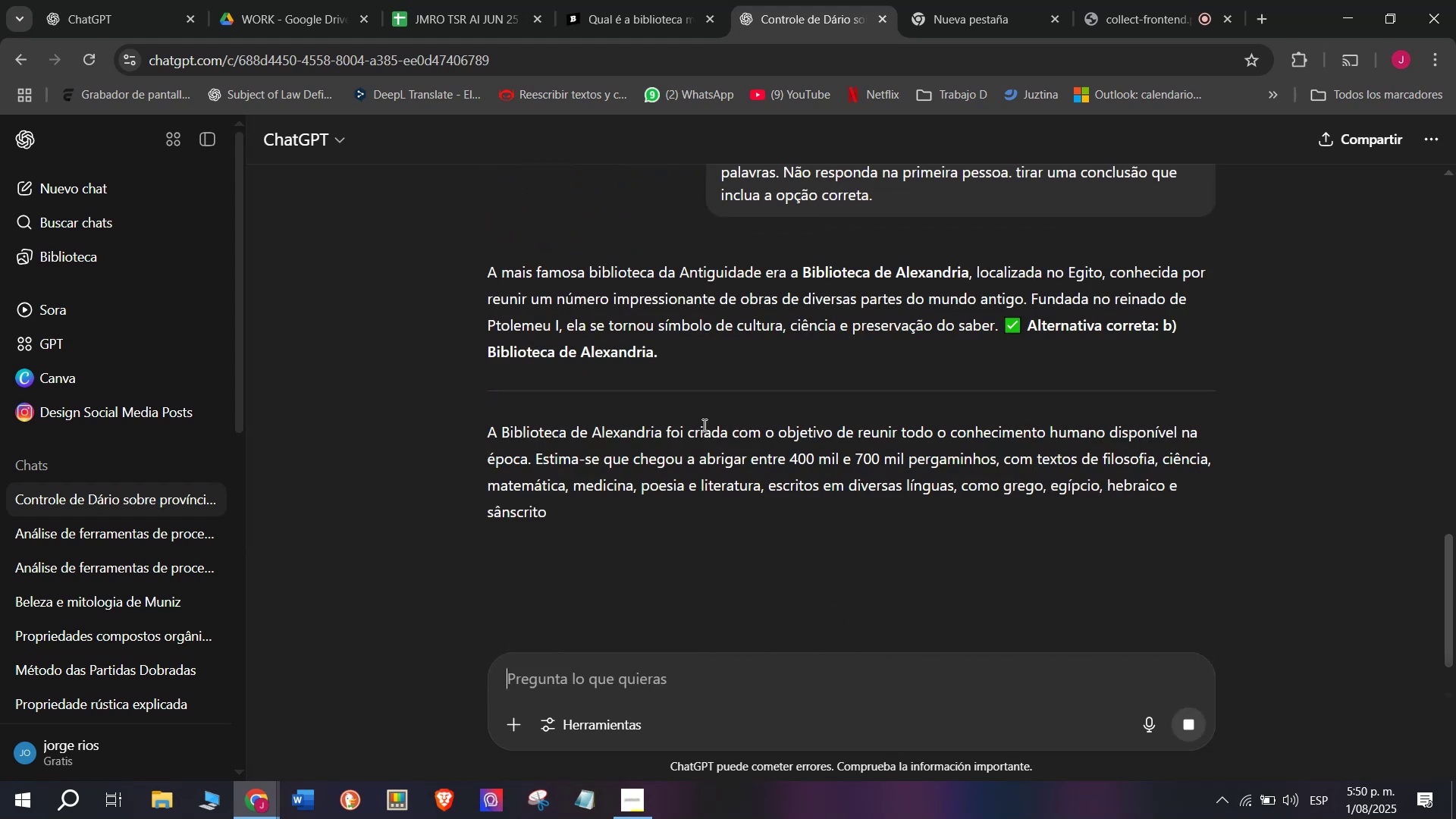 
left_click([619, 0])
 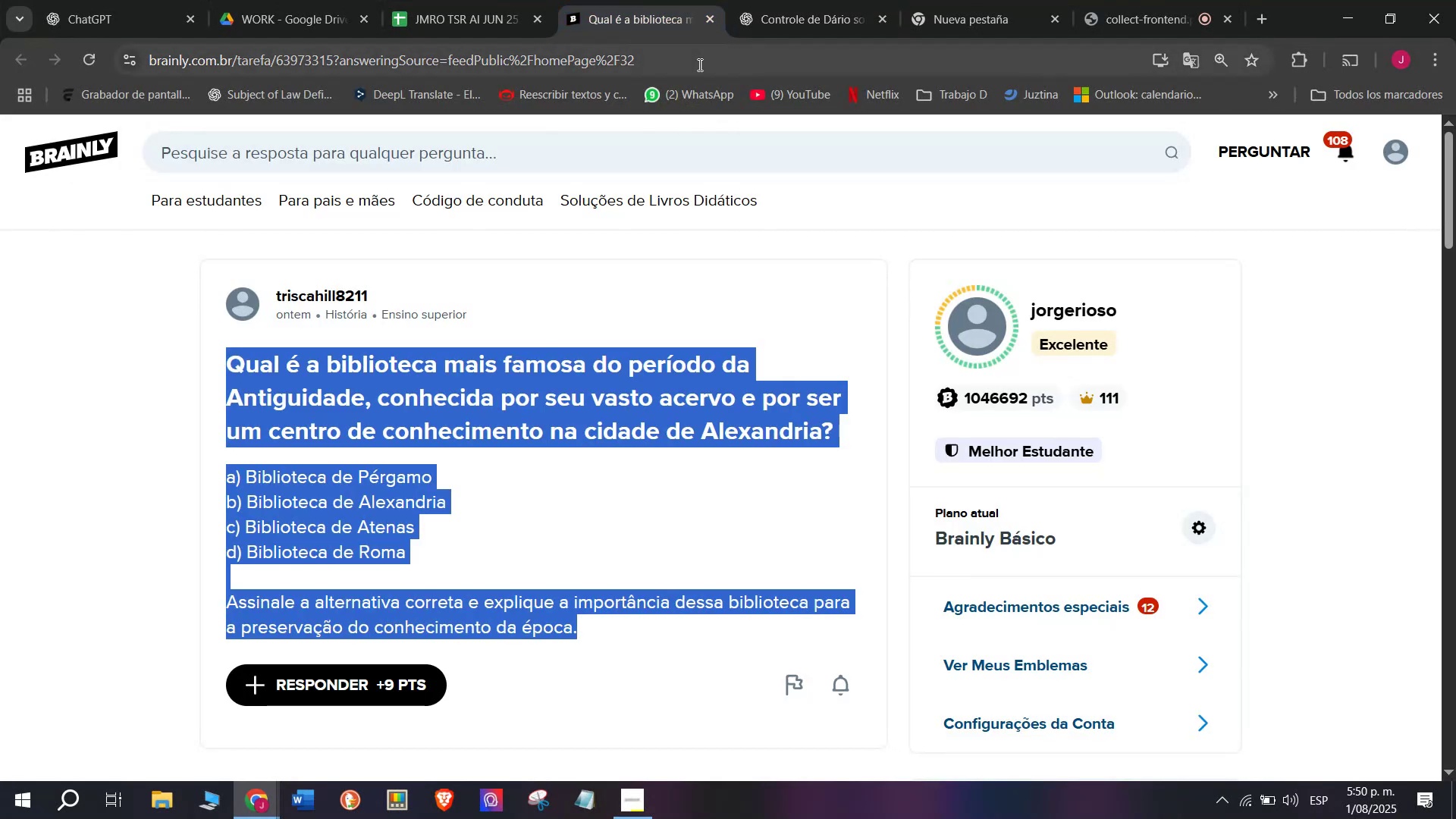 
left_click([808, 0])
 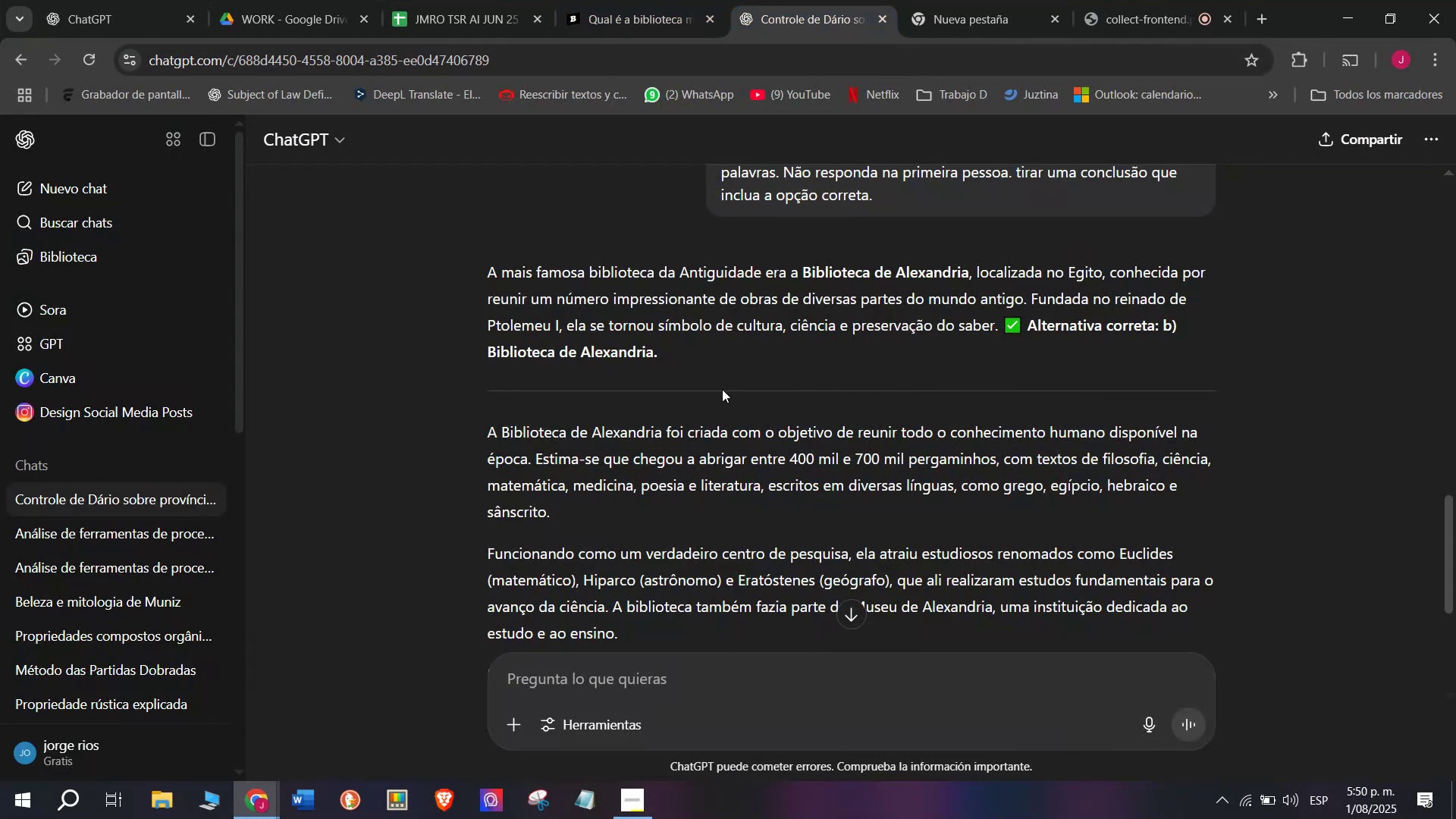 
left_click_drag(start_coordinate=[1005, 330], to_coordinate=[485, 271])
 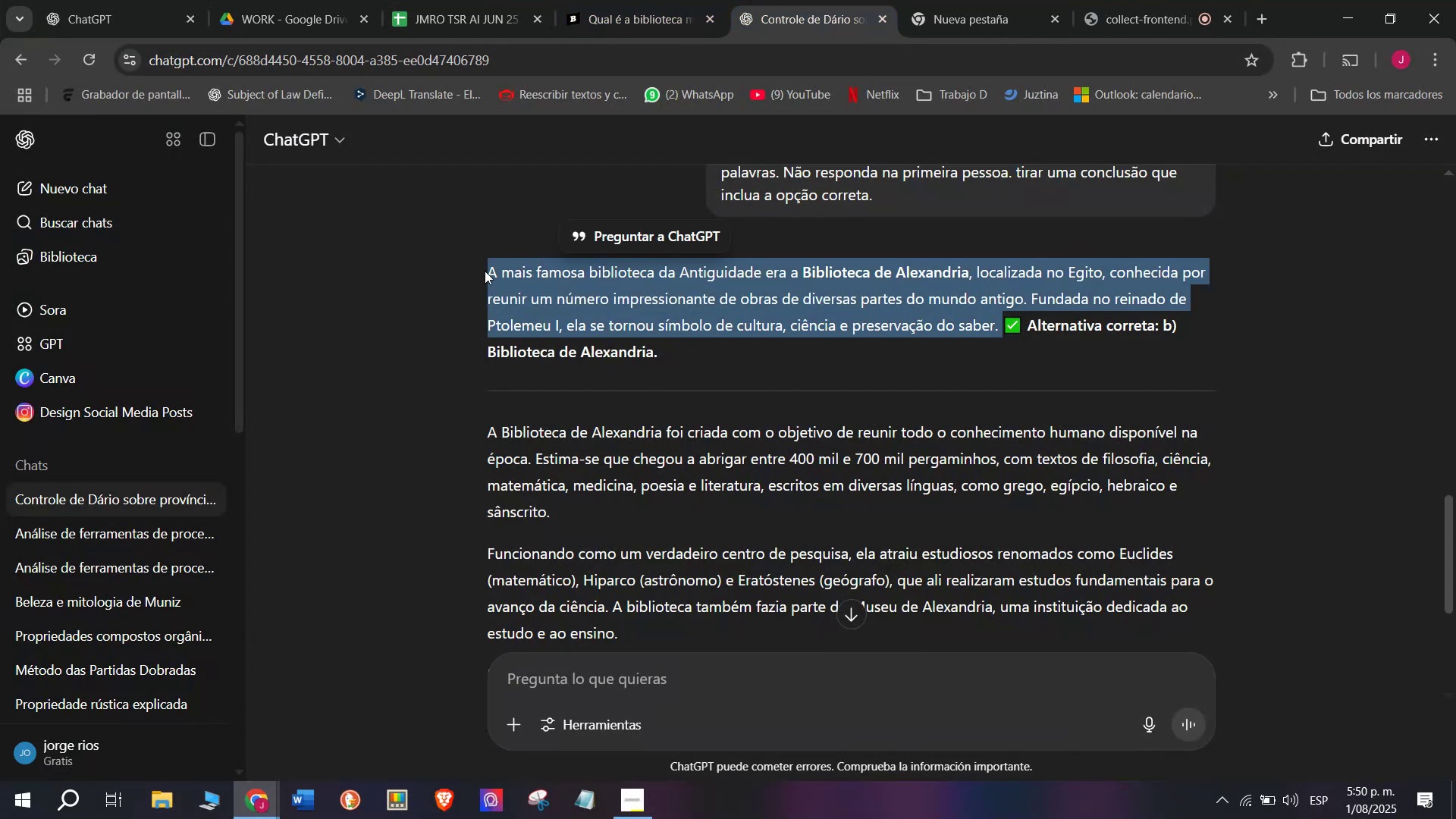 
key(Control+C)
 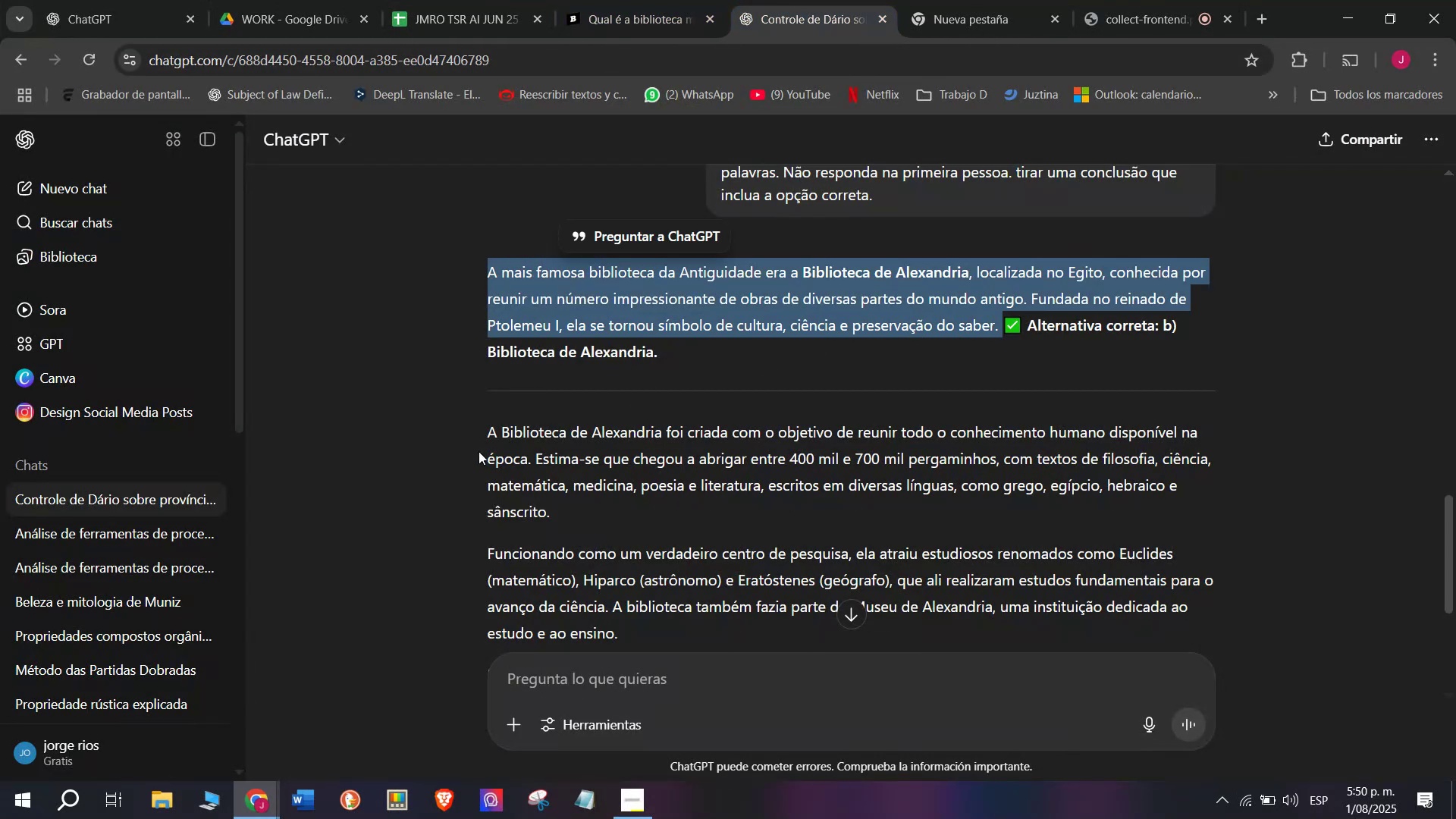 
left_click_drag(start_coordinate=[477, 448], to_coordinate=[649, 632])
 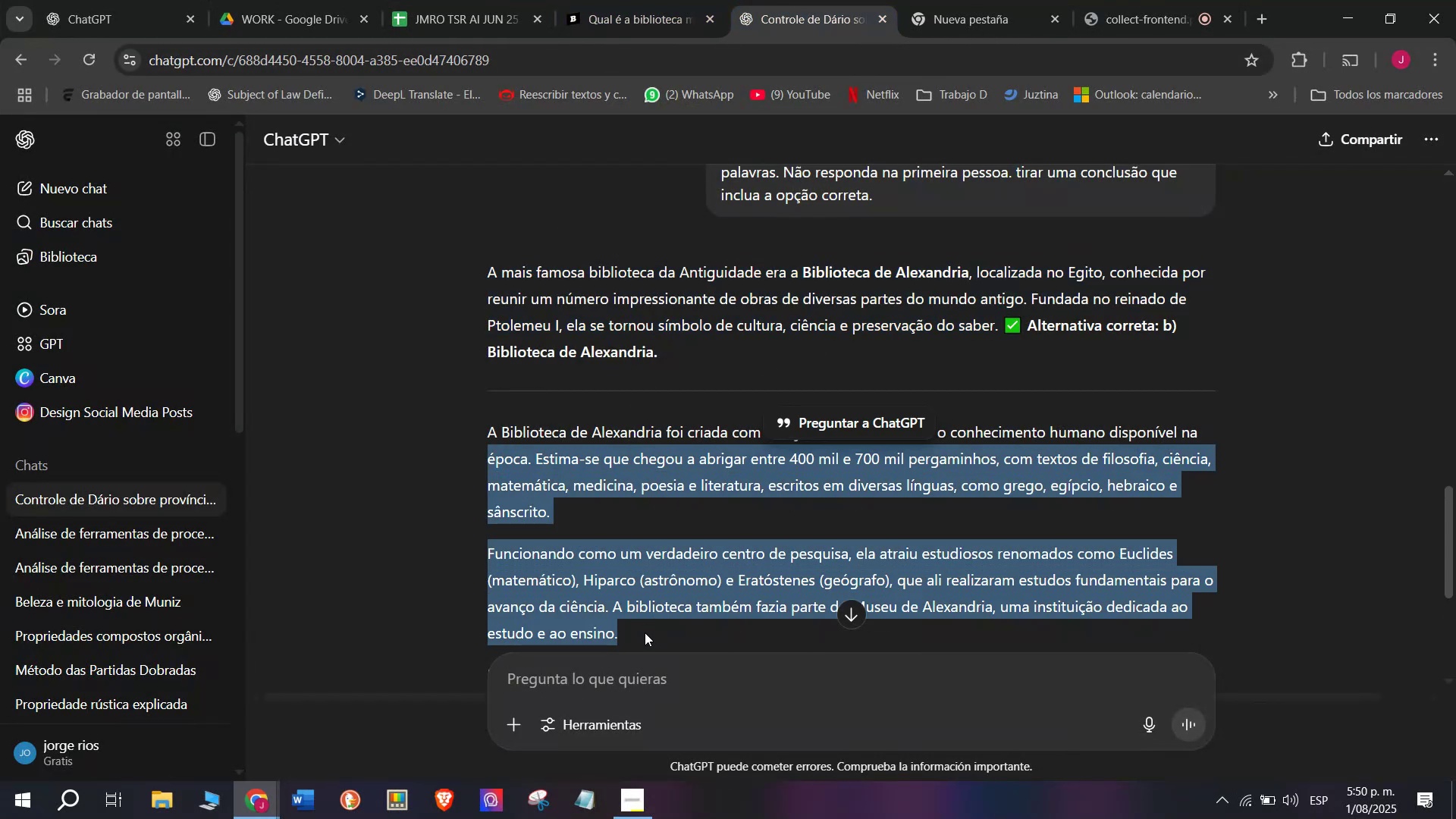 
key(Control+C)
 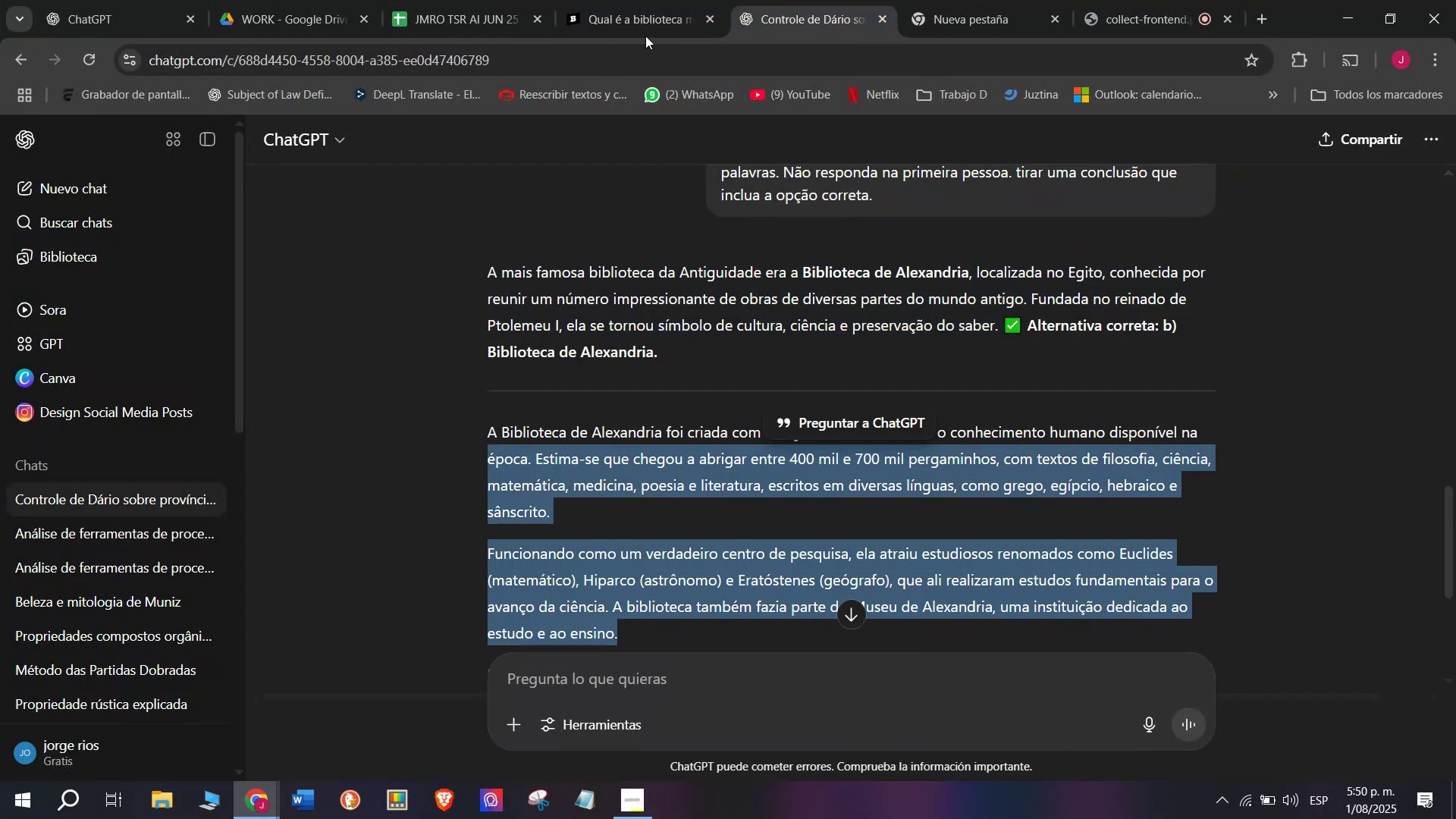 
left_click([653, 0])
 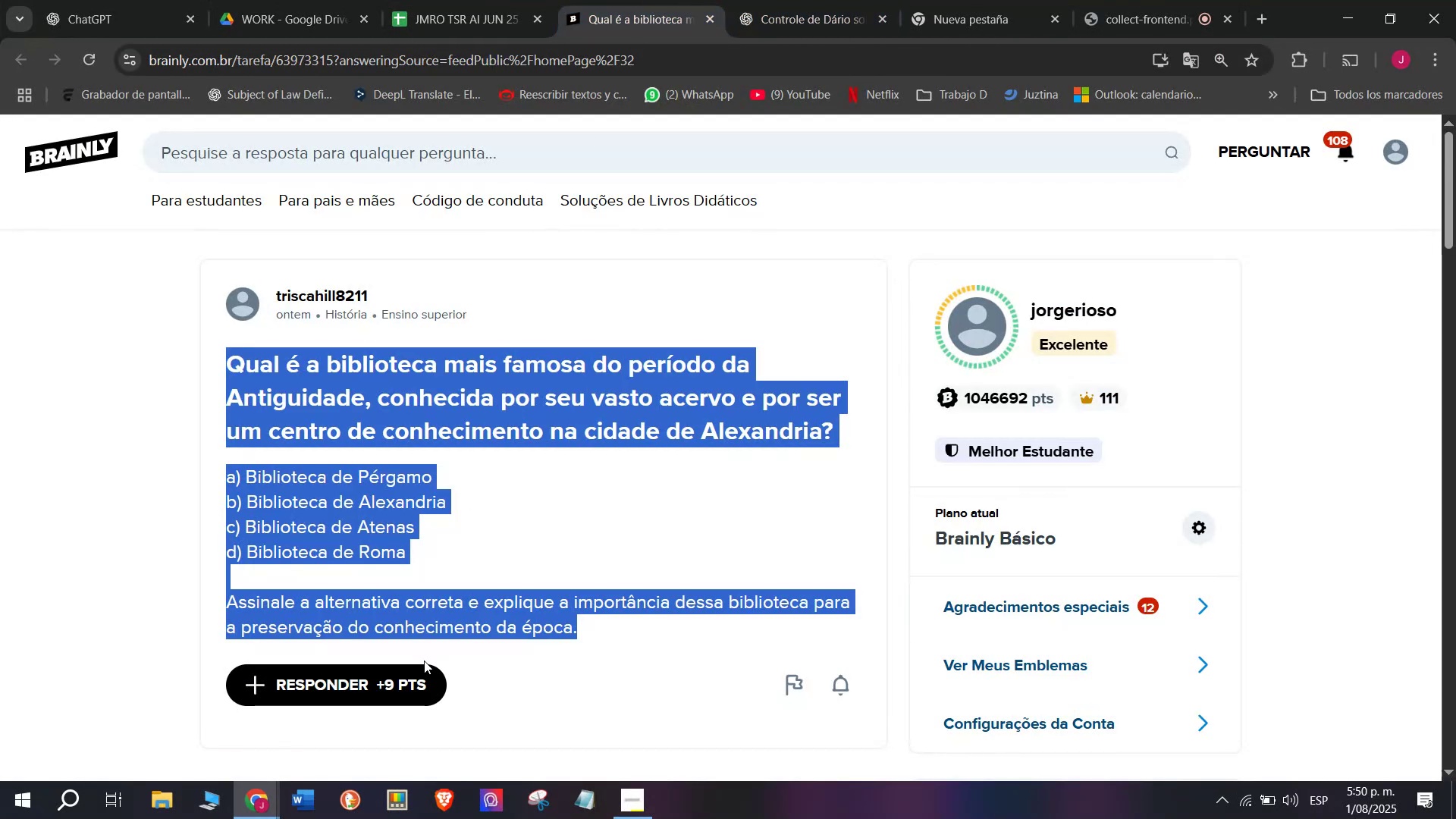 
left_click([416, 676])
 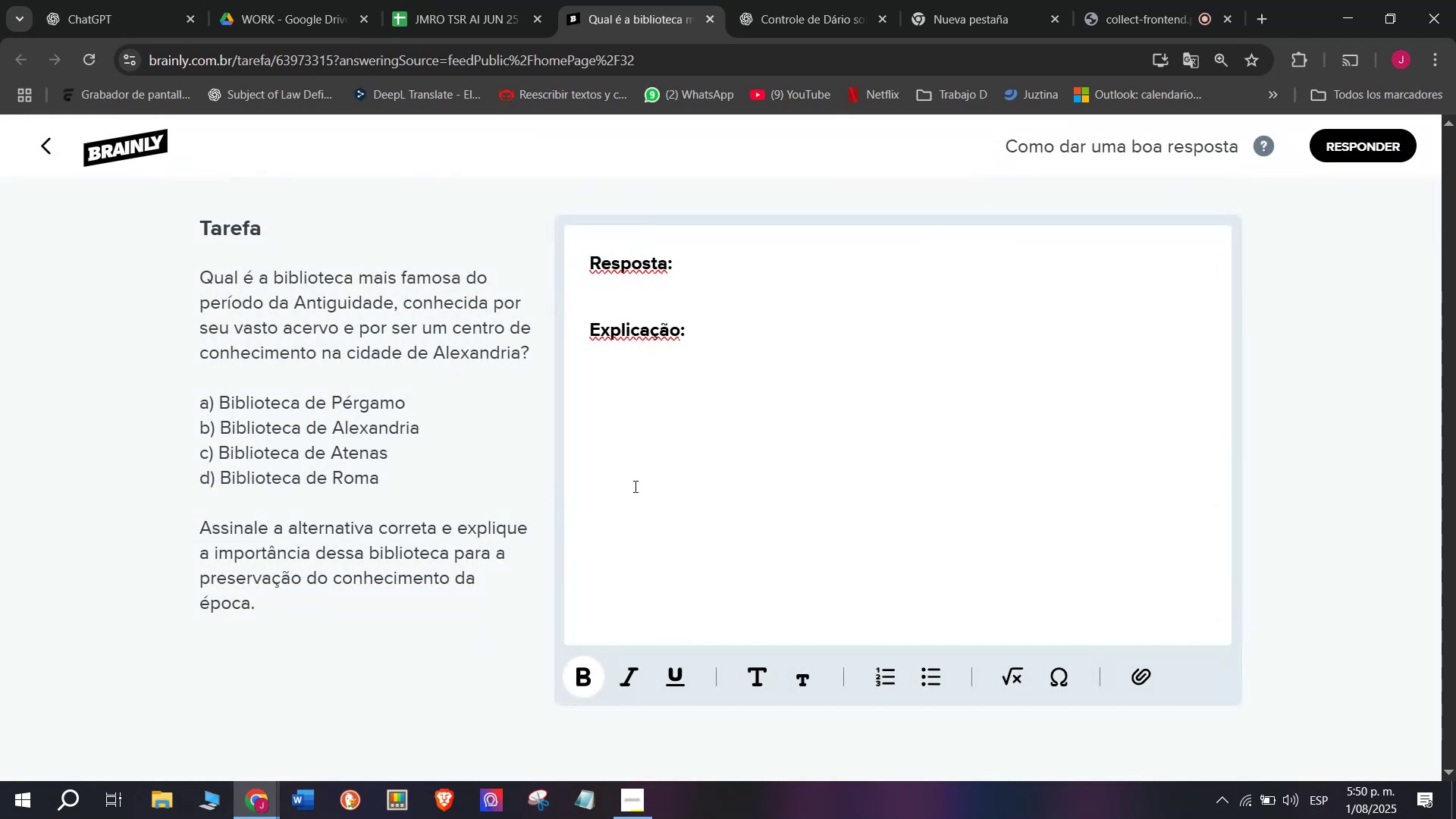 
left_click_drag(start_coordinate=[698, 415], to_coordinate=[539, 200])
 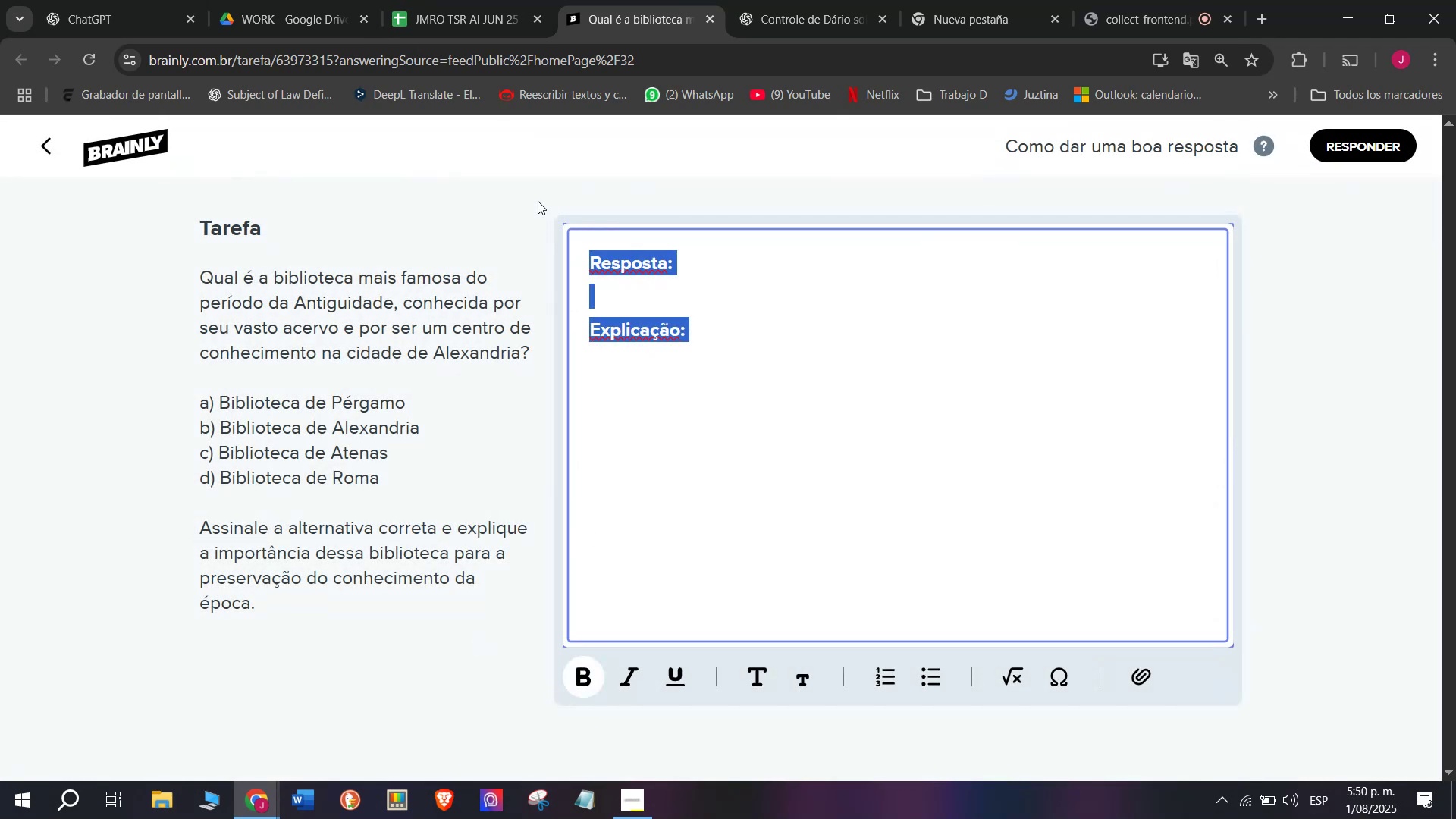 
key(Meta+V)
 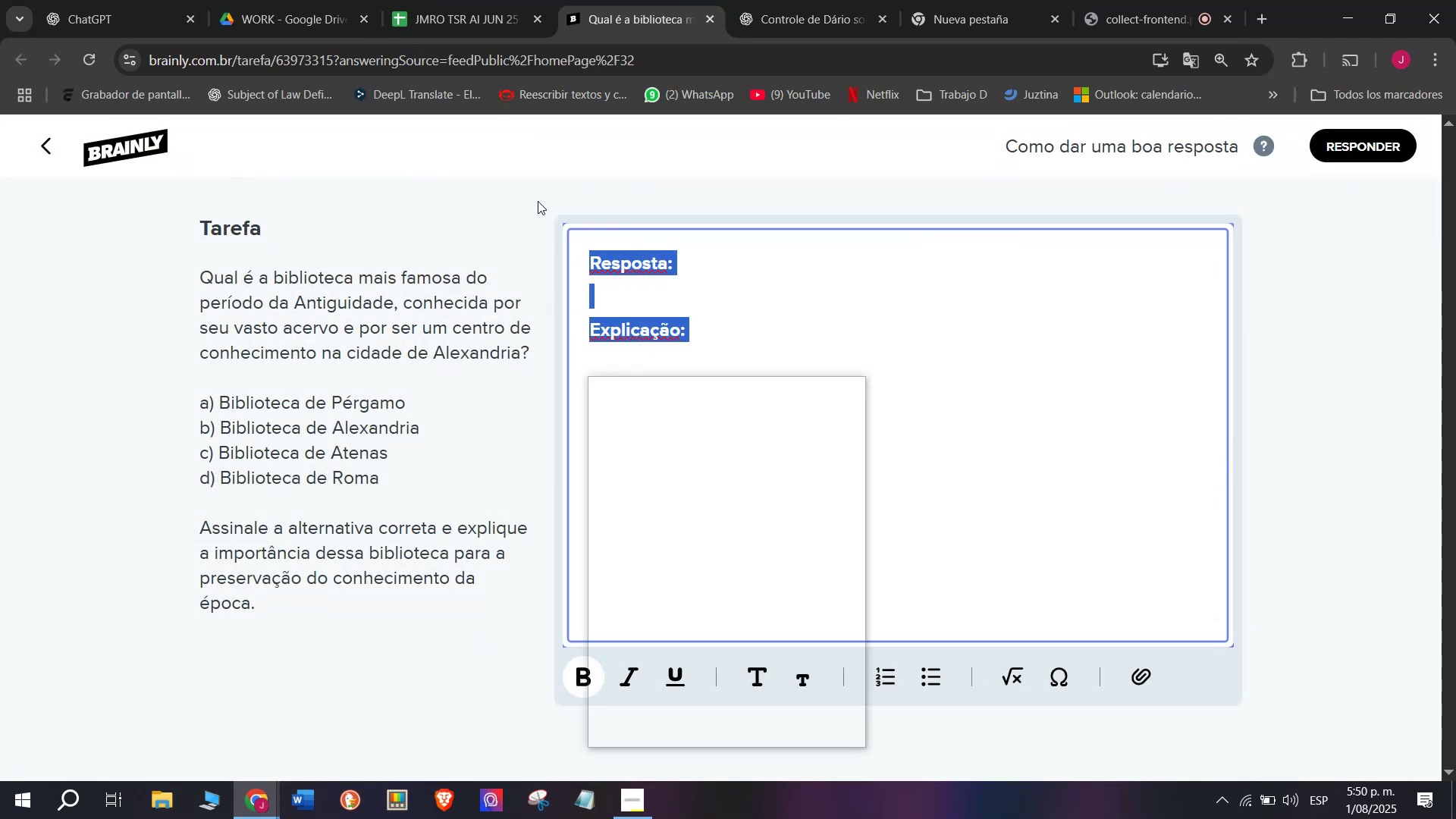 
key(Meta+MetaLeft)
 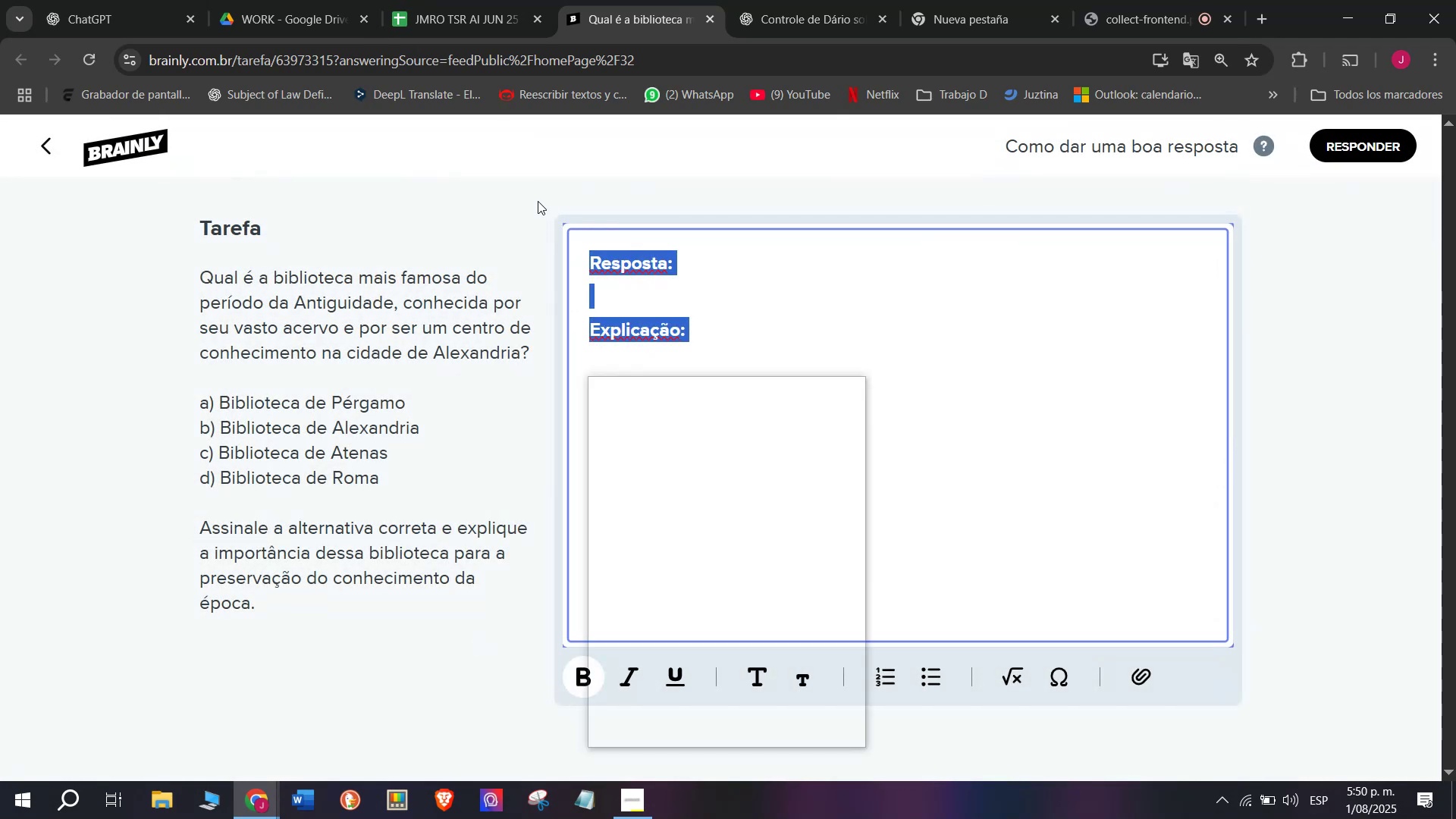 
key(Meta+V)
 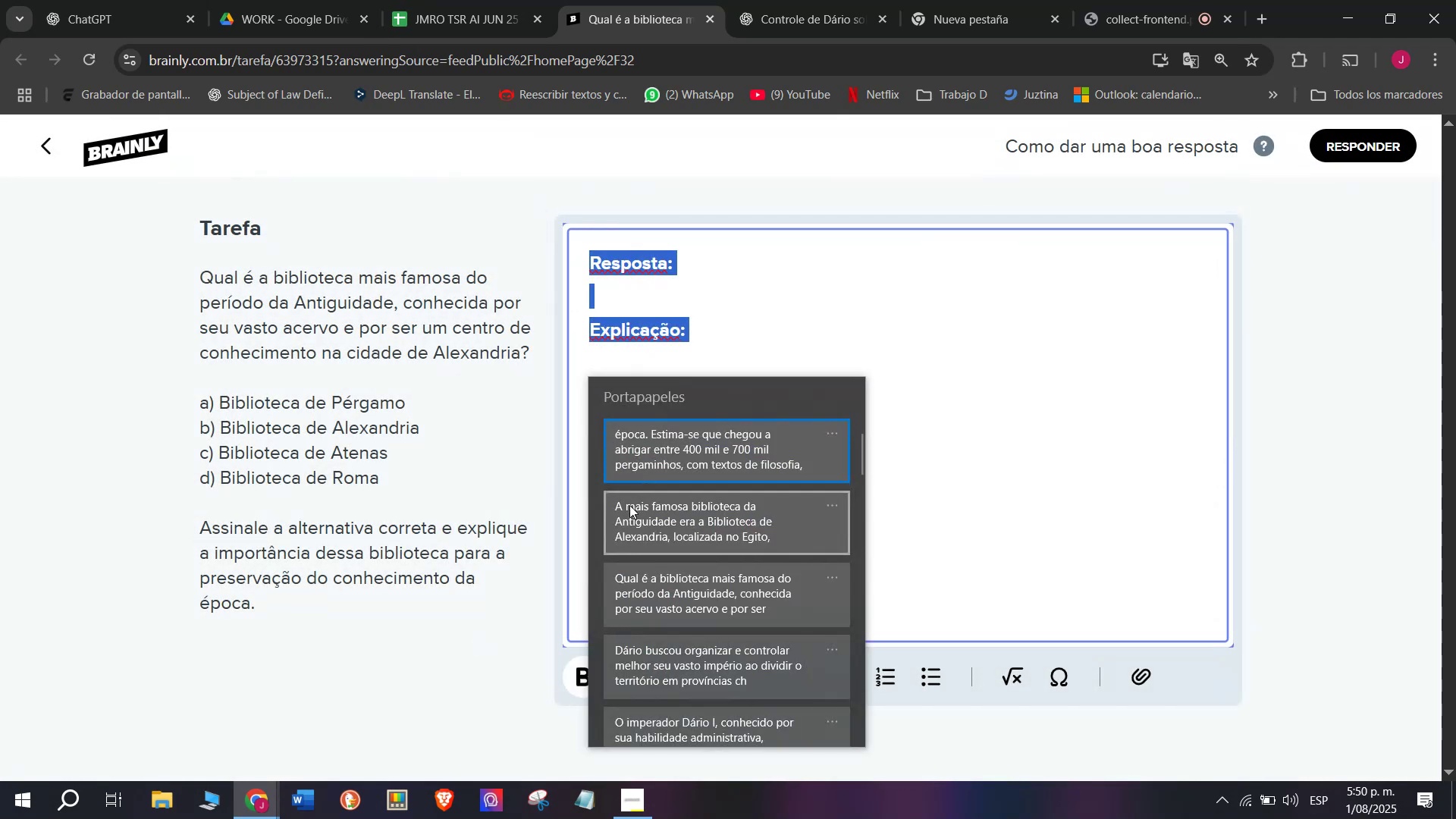 
key(Control+ControlLeft)
 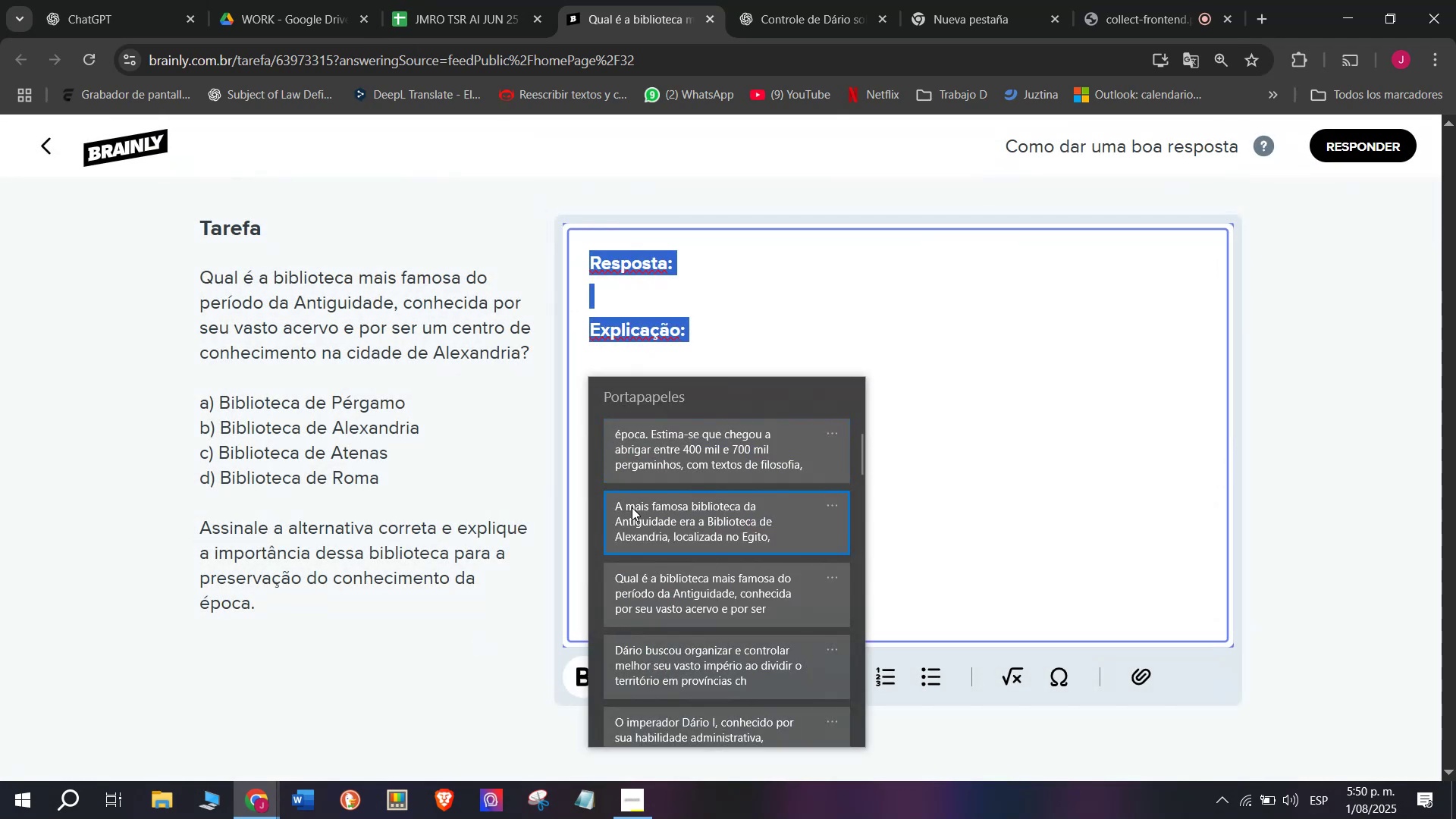 
key(Control+V)
 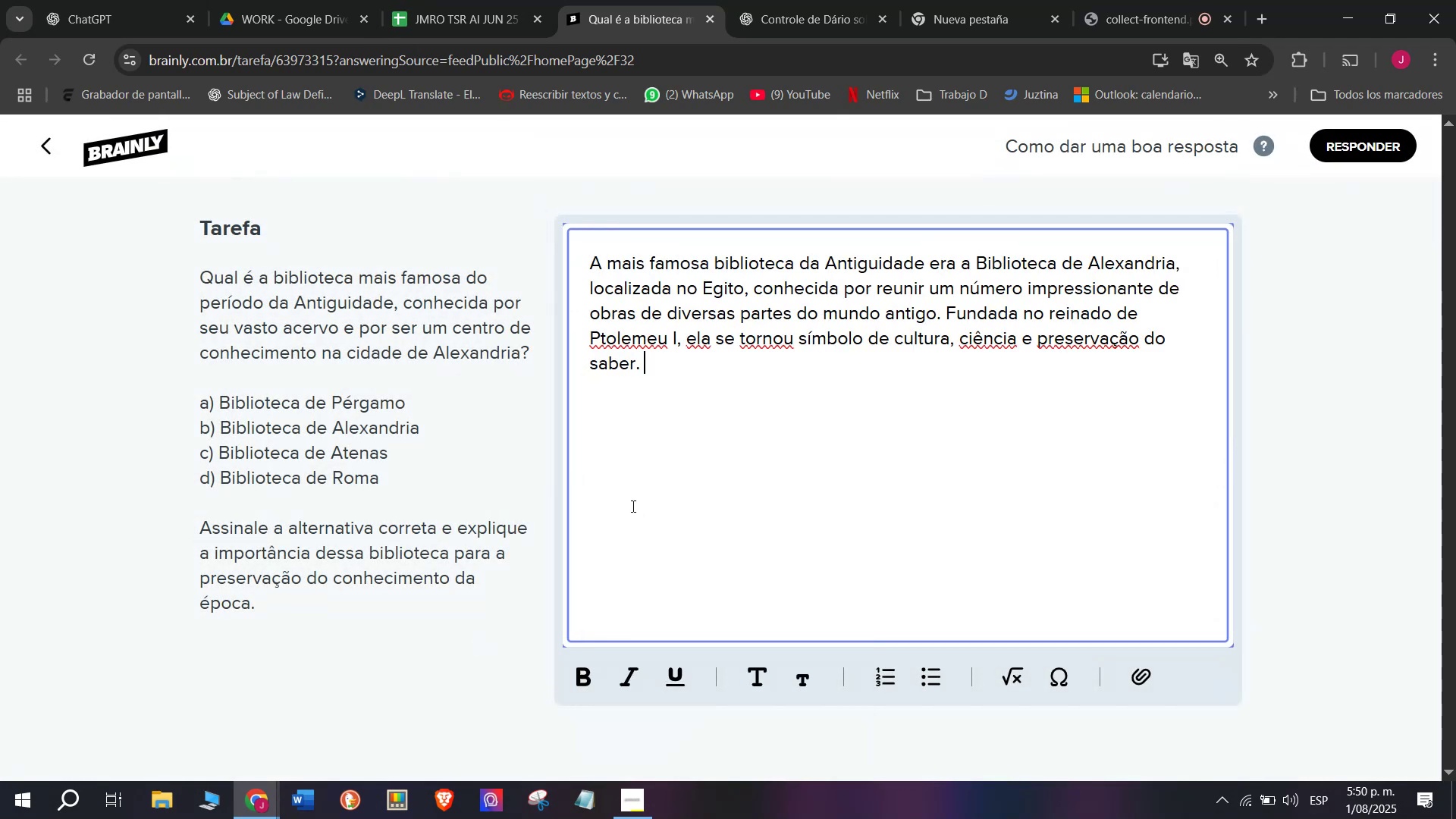 
key(Enter)
 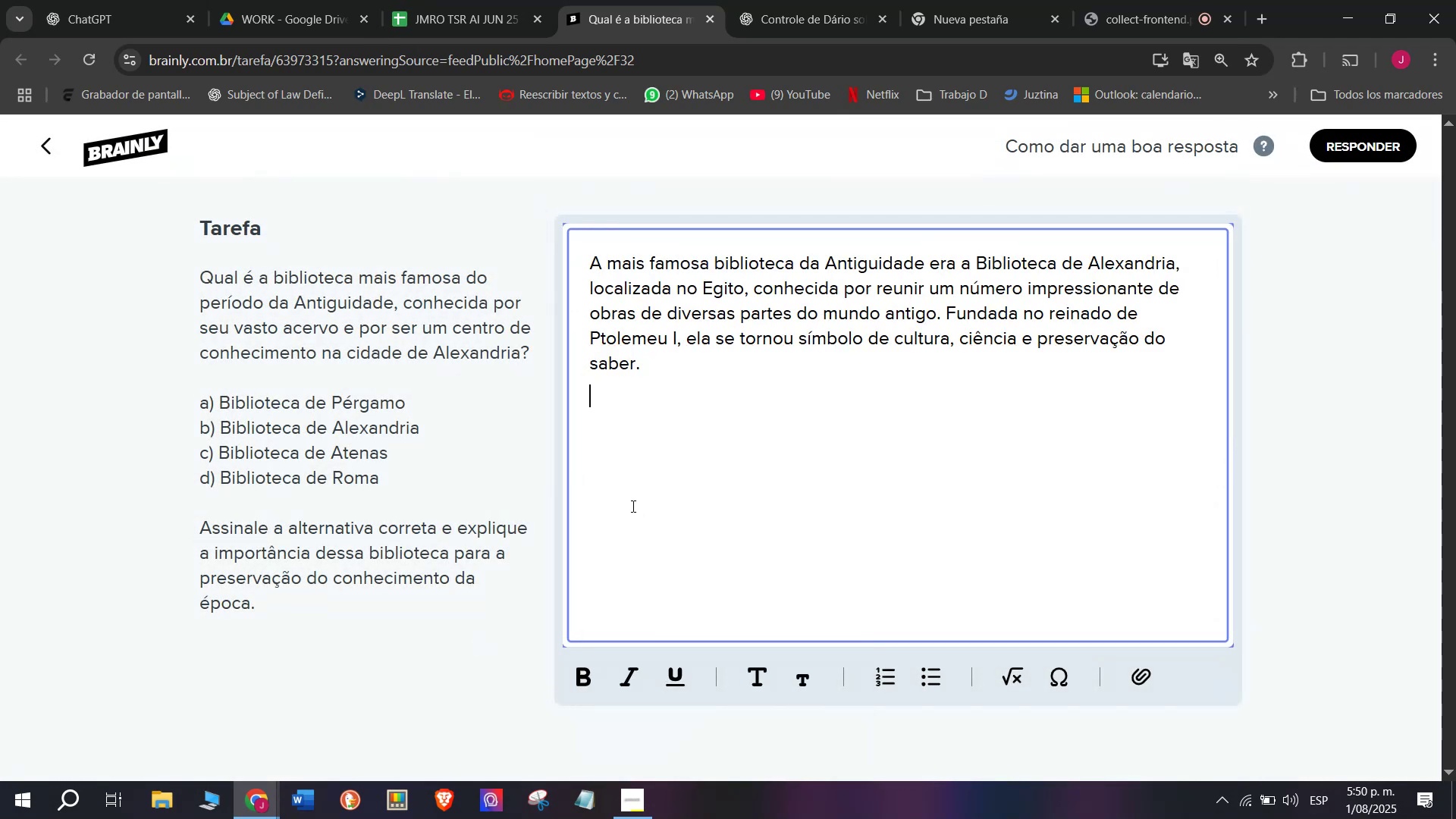 
key(Enter)
 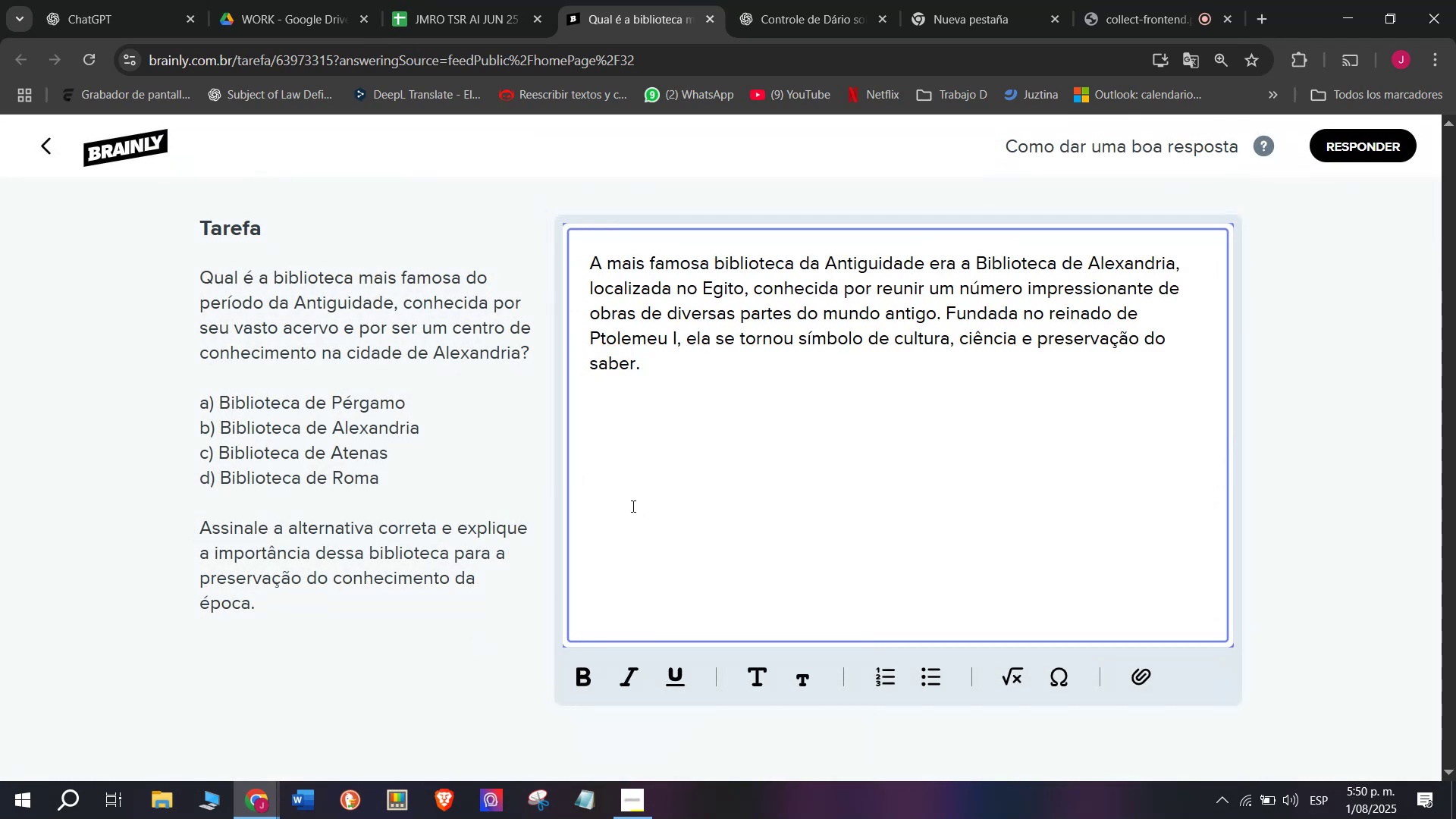 
key(Meta+MetaLeft)
 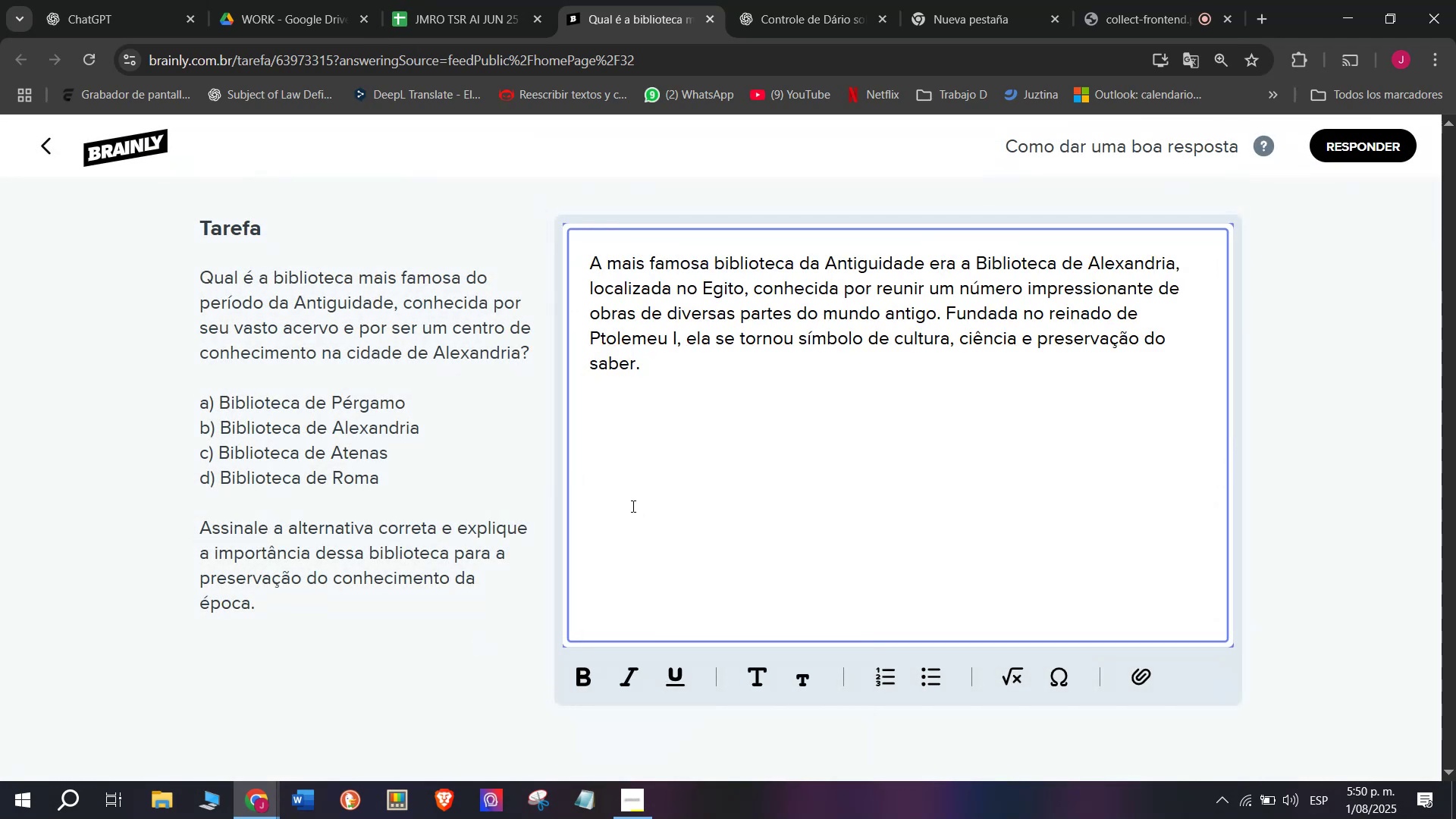 
key(Meta+V)
 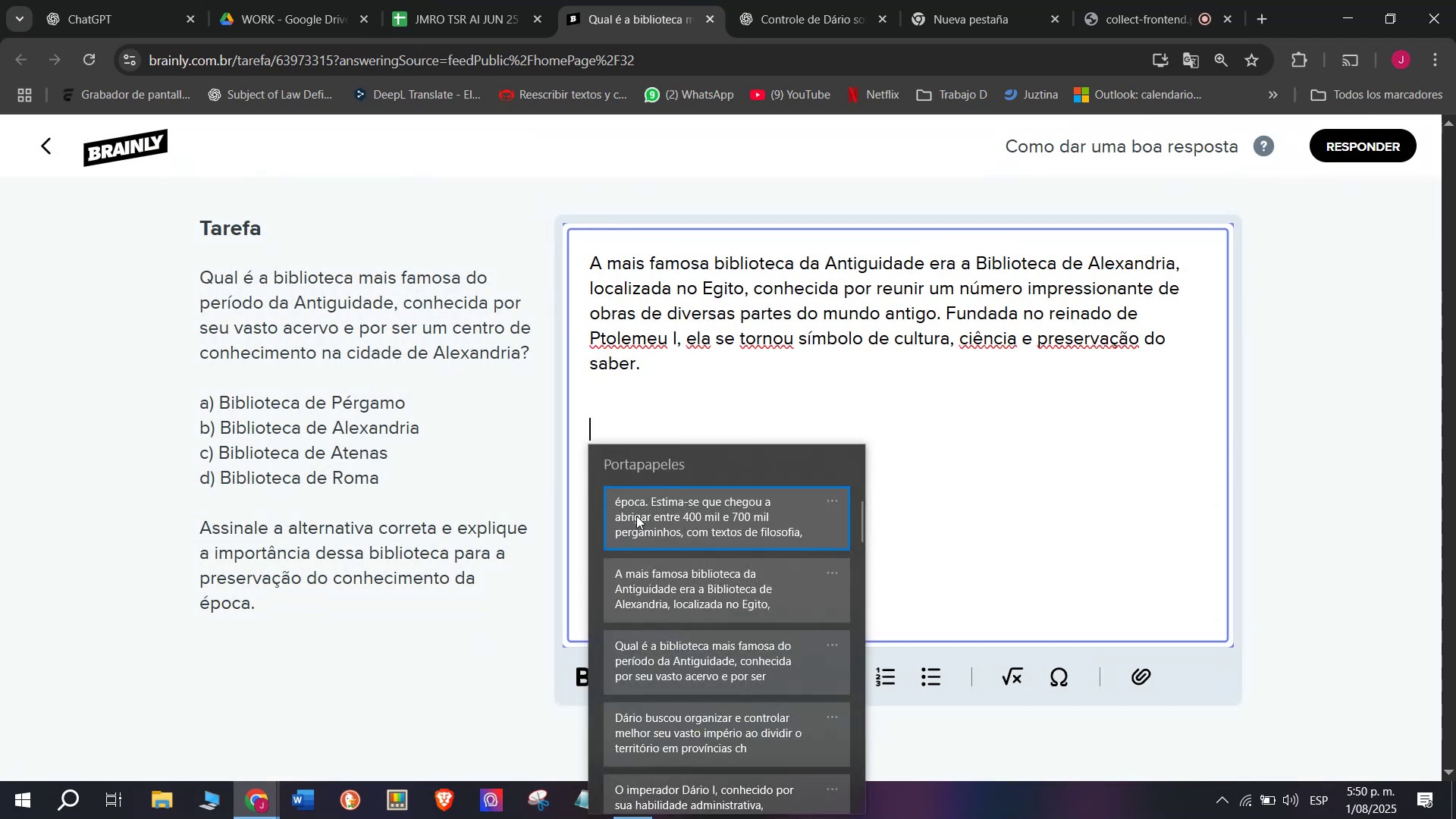 
left_click([649, 511])
 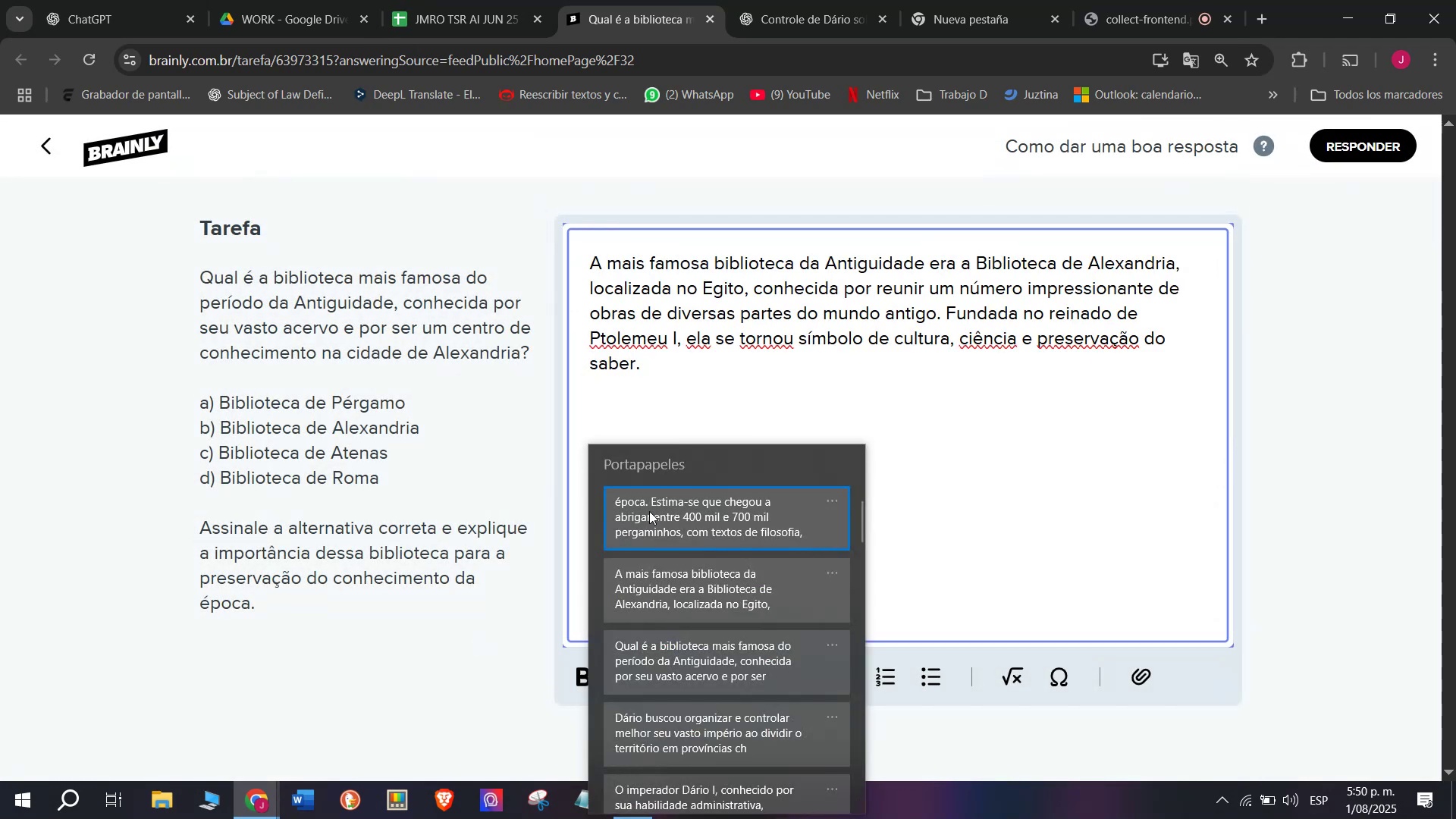 
key(Control+ControlLeft)
 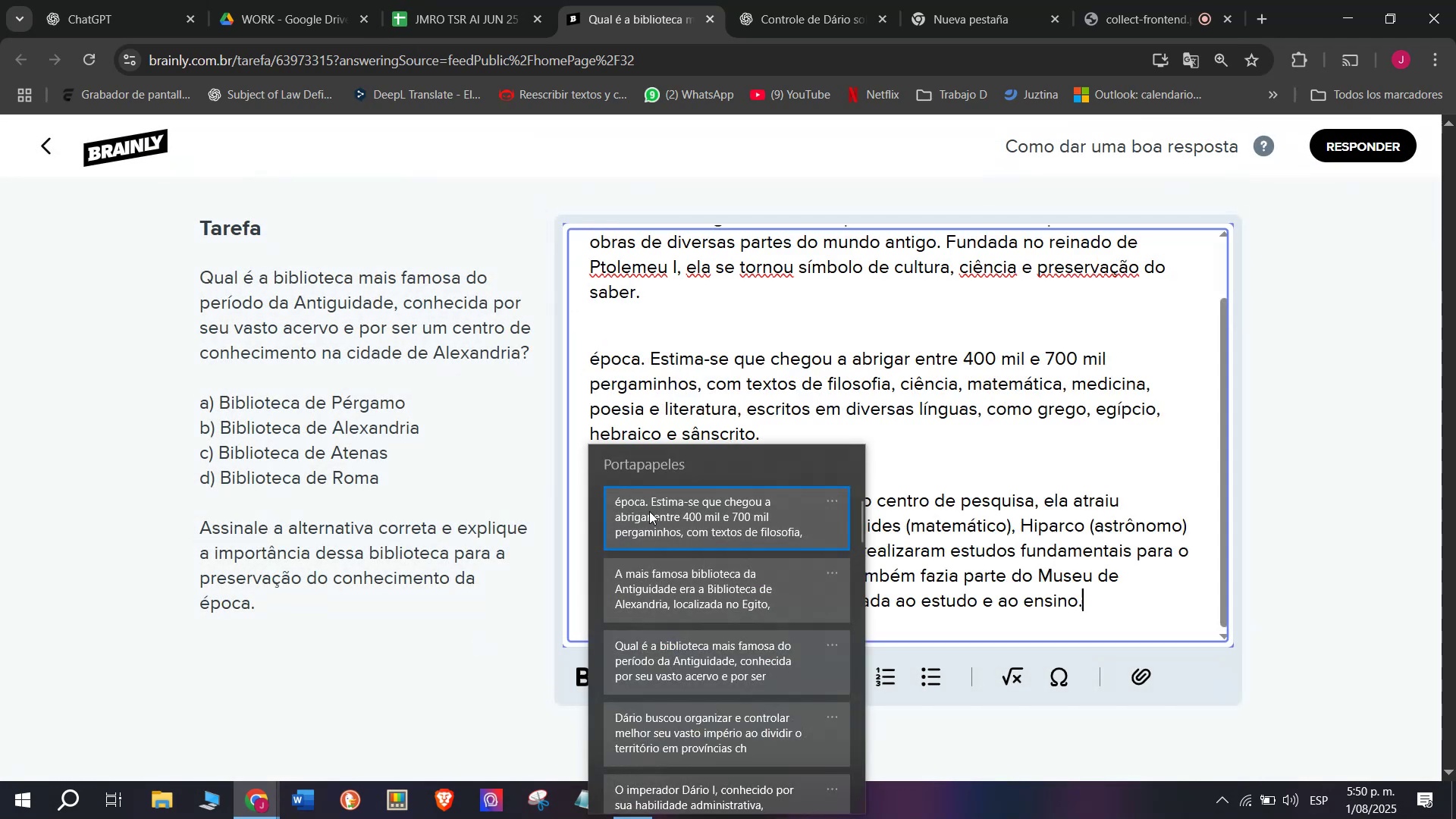 
key(Control+V)
 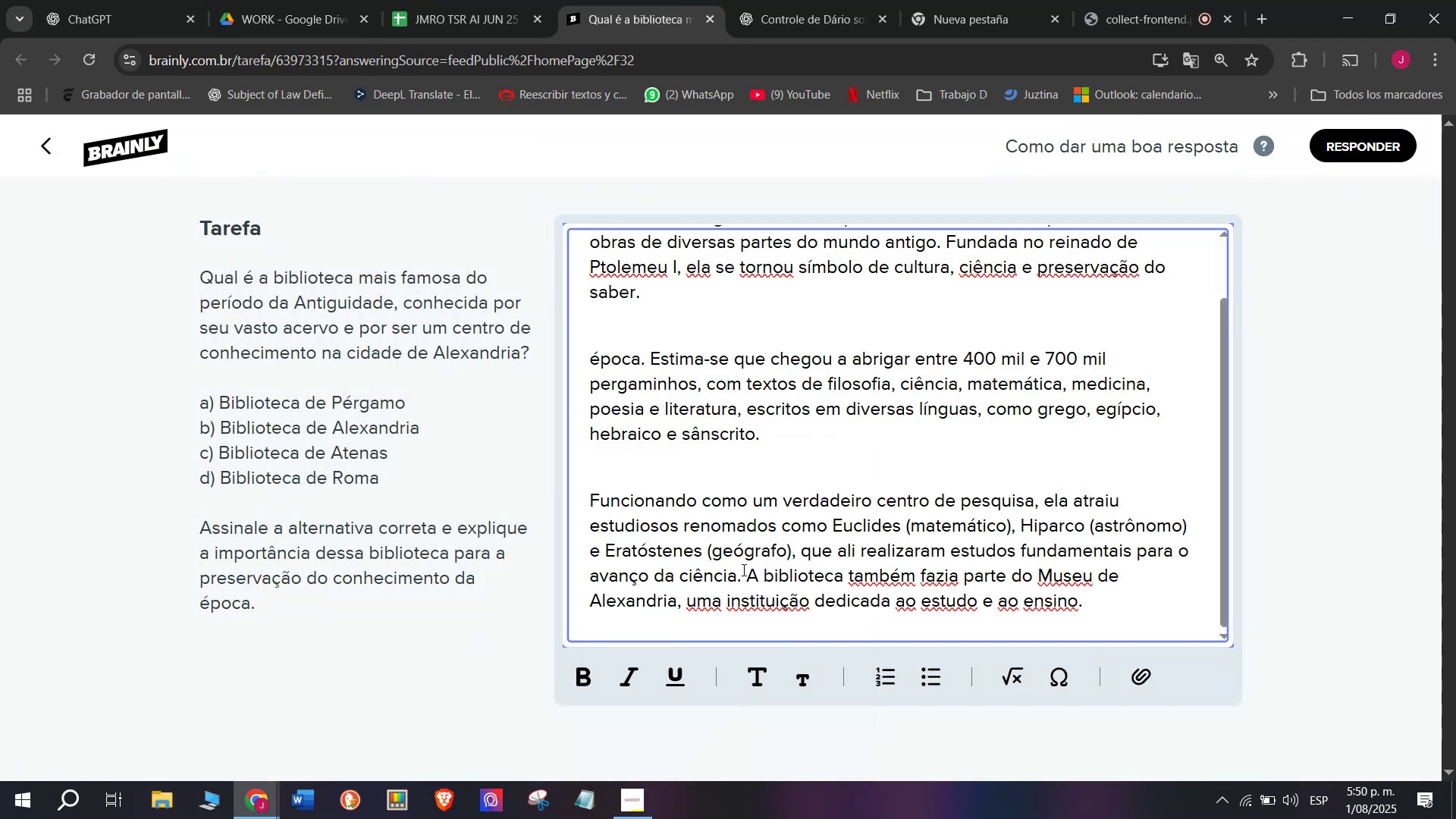 
left_click_drag(start_coordinate=[741, 572], to_coordinate=[1158, 610])
 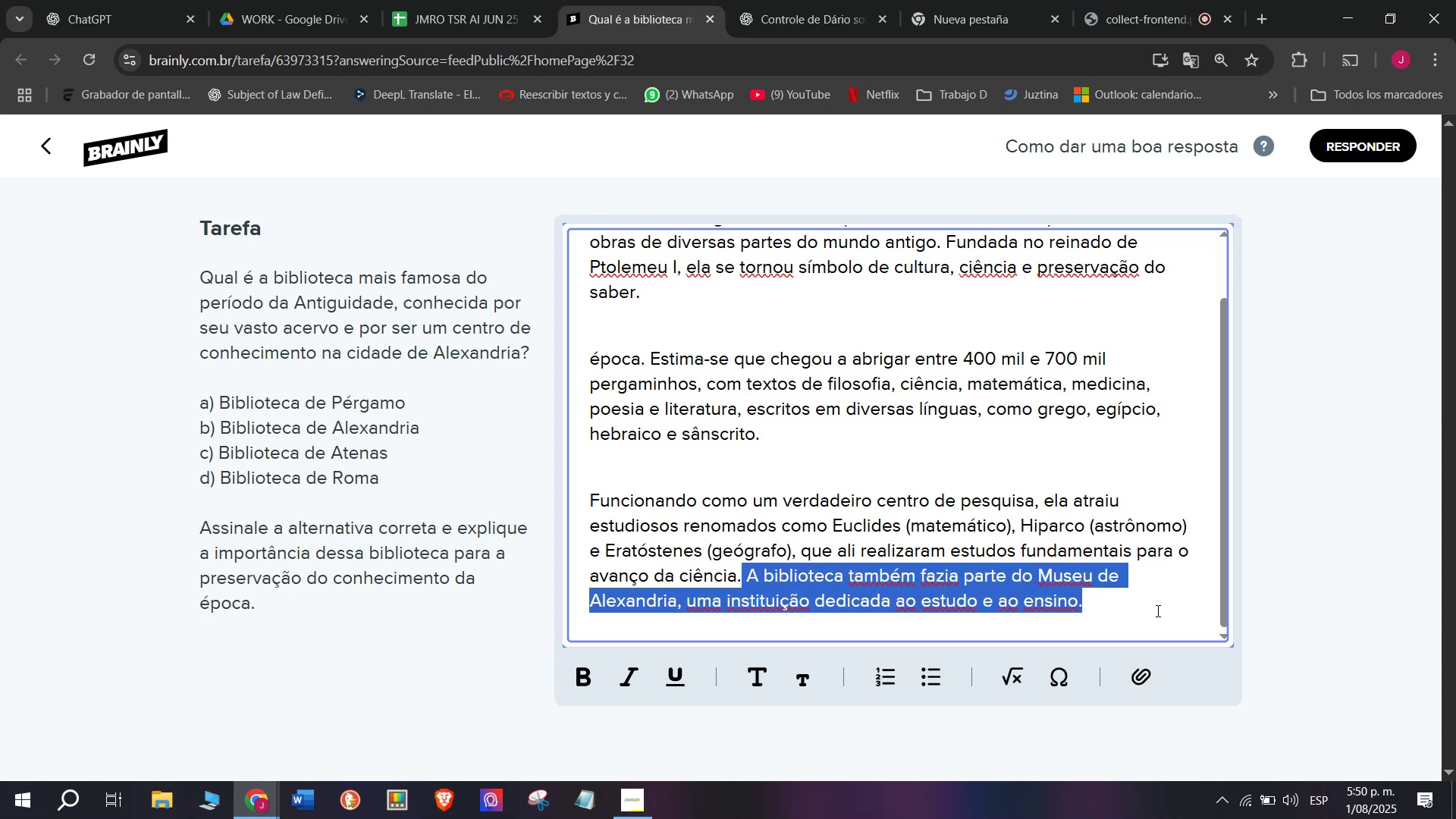 
key(Backspace)
 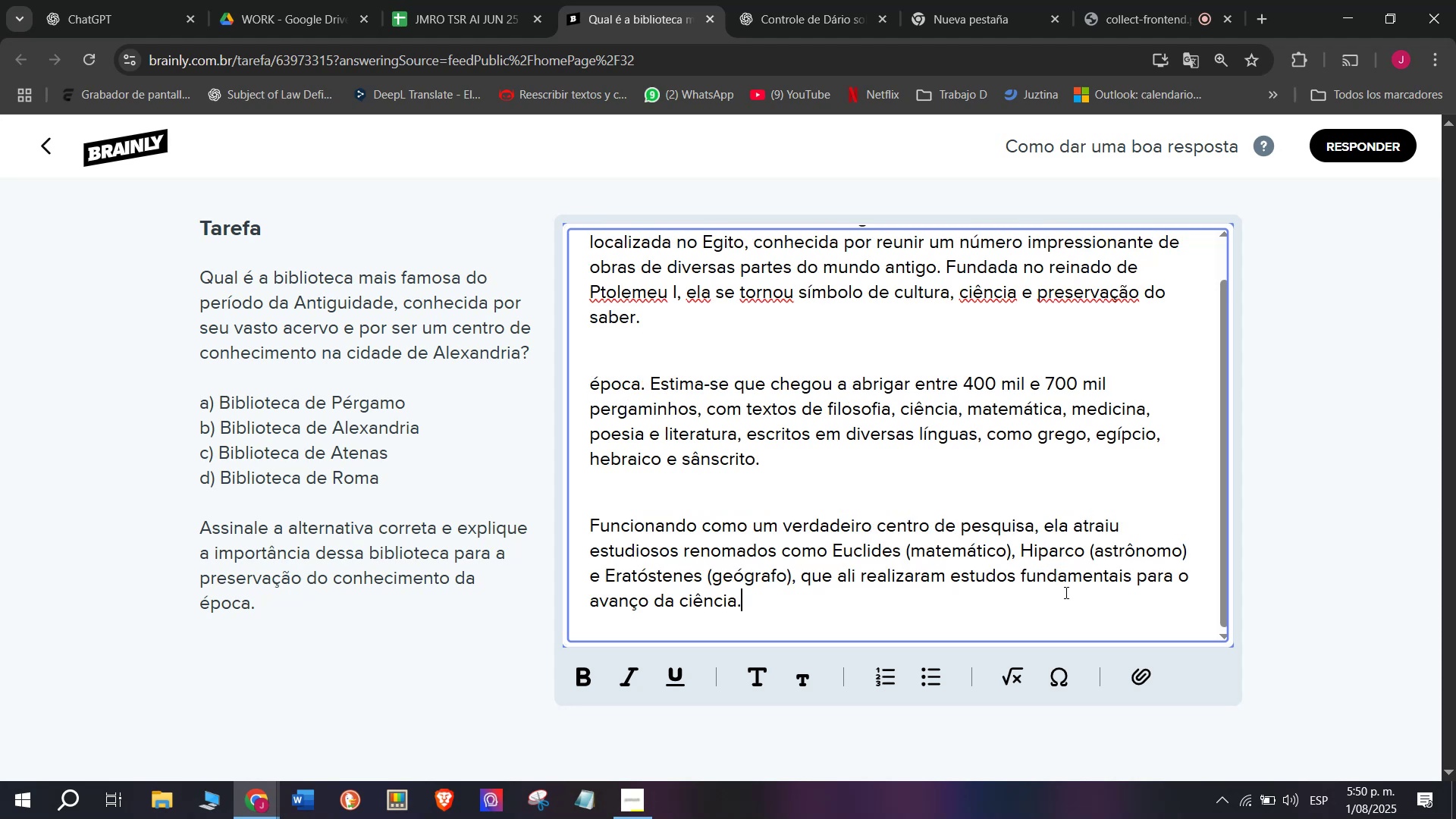 
scroll: coordinate [1021, 573], scroll_direction: up, amount: 4.0
 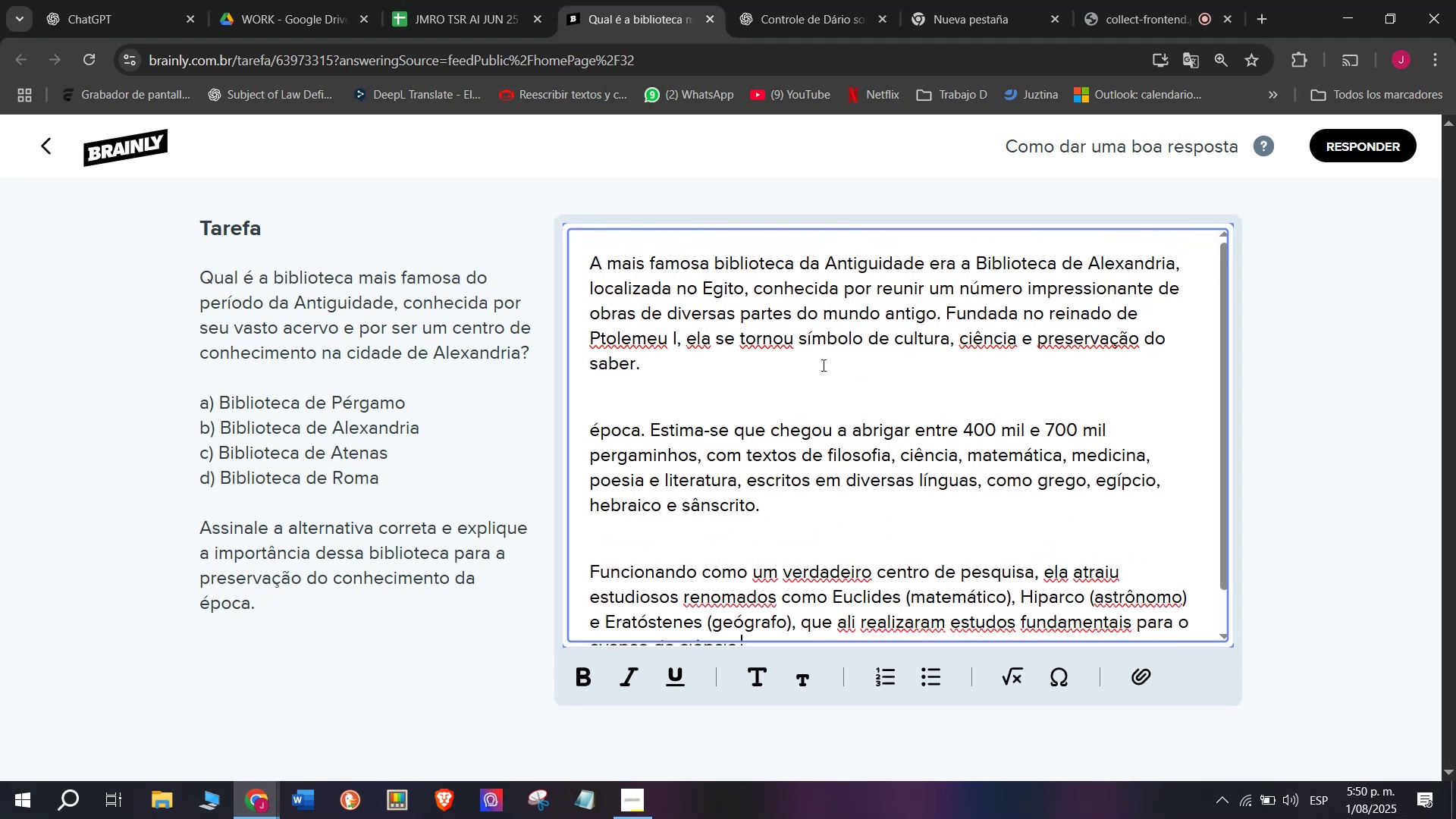 
left_click([801, 350])
 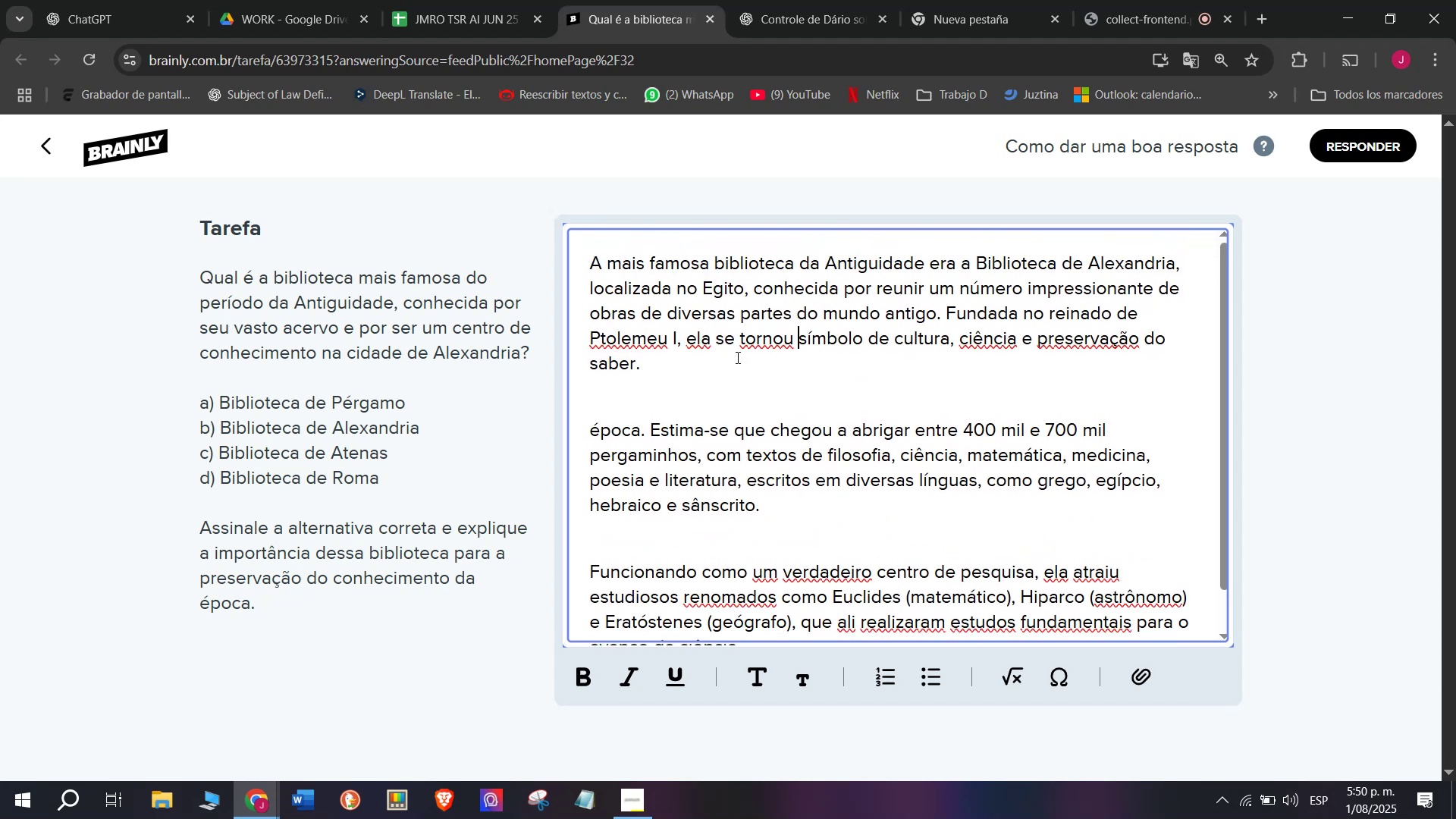 
left_click([736, 357])
 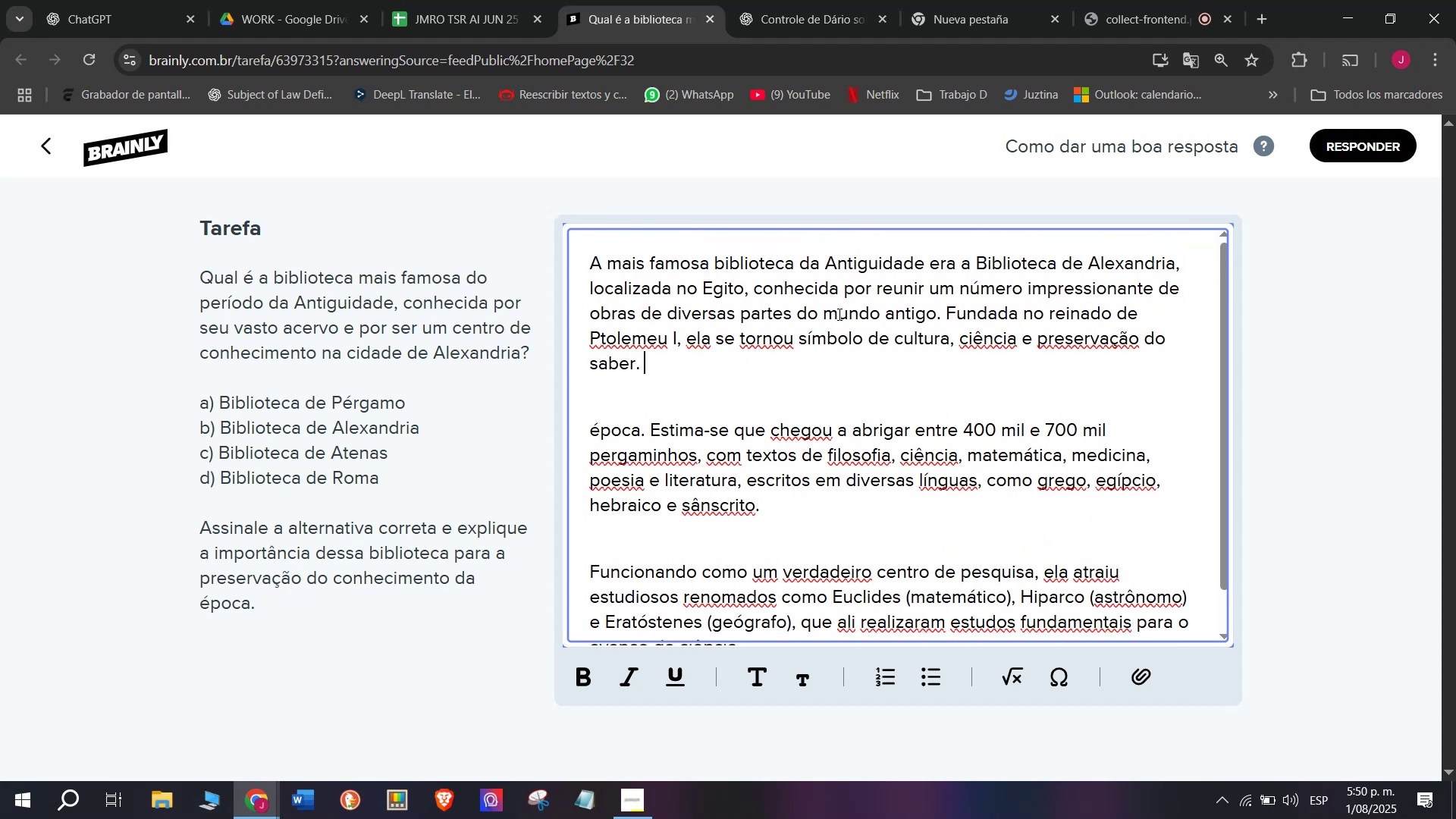 
left_click_drag(start_coordinate=[948, 316], to_coordinate=[1023, 383])
 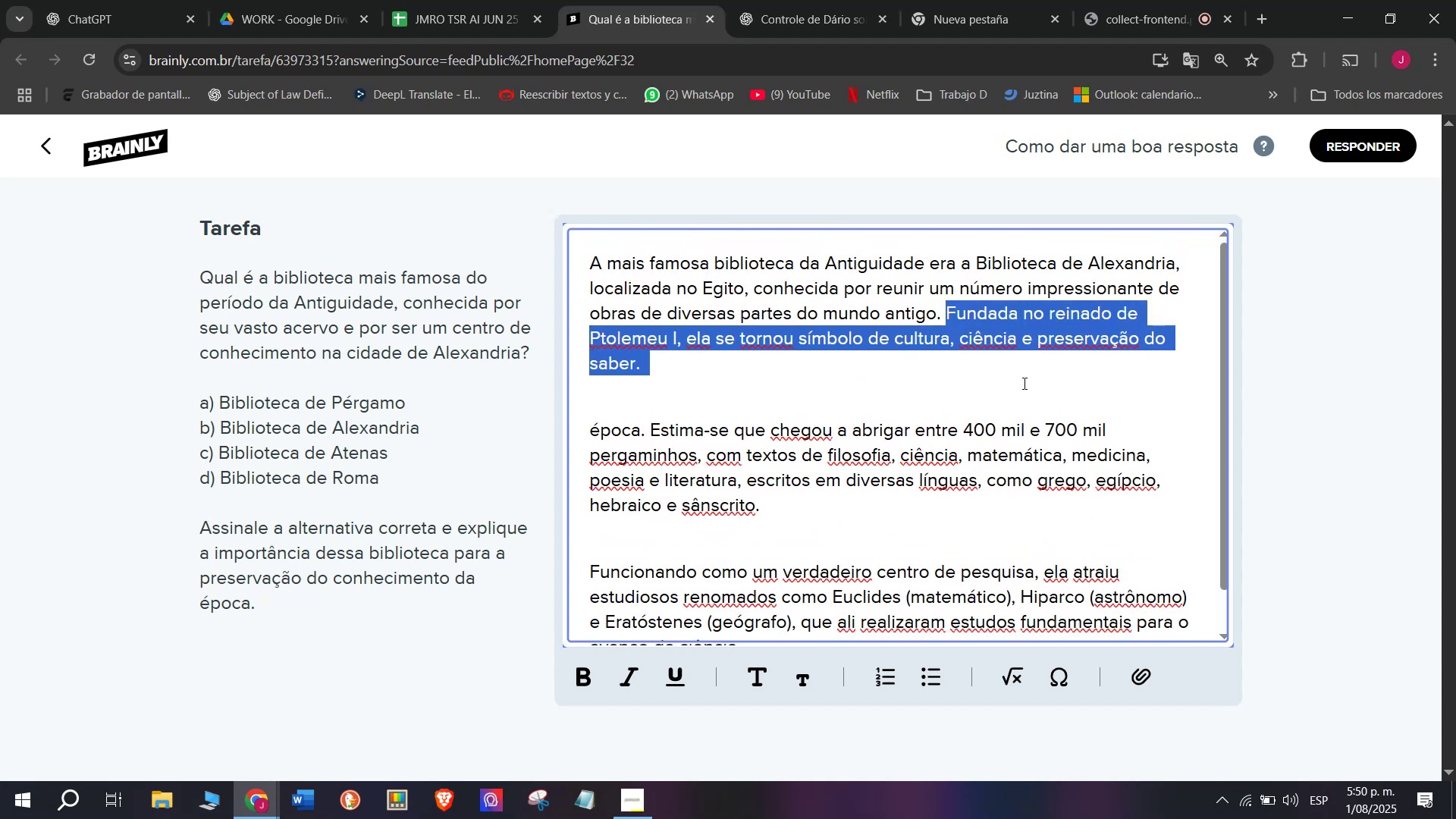 
key(Meta+MetaLeft)
 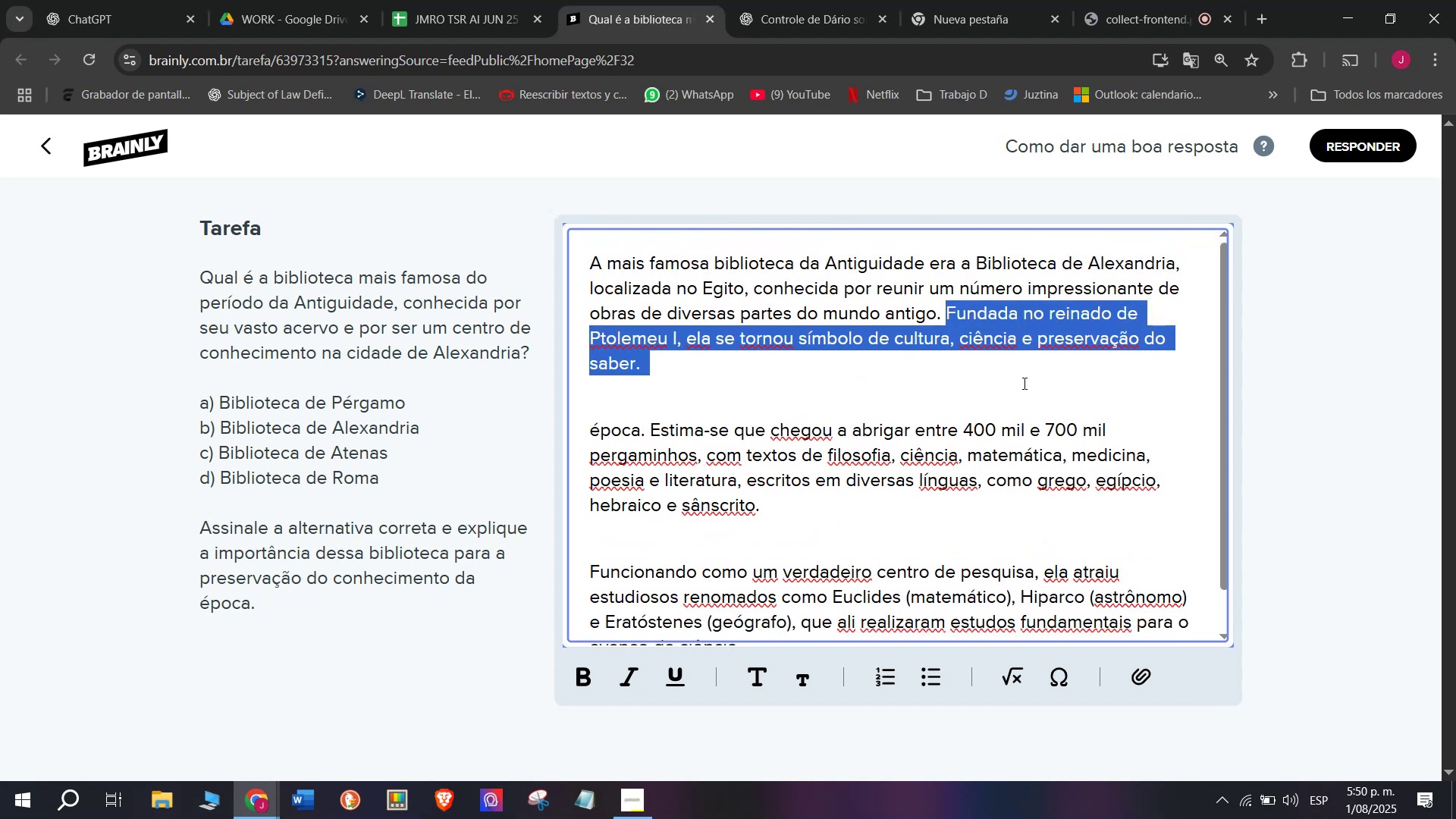 
key(Meta+V)
 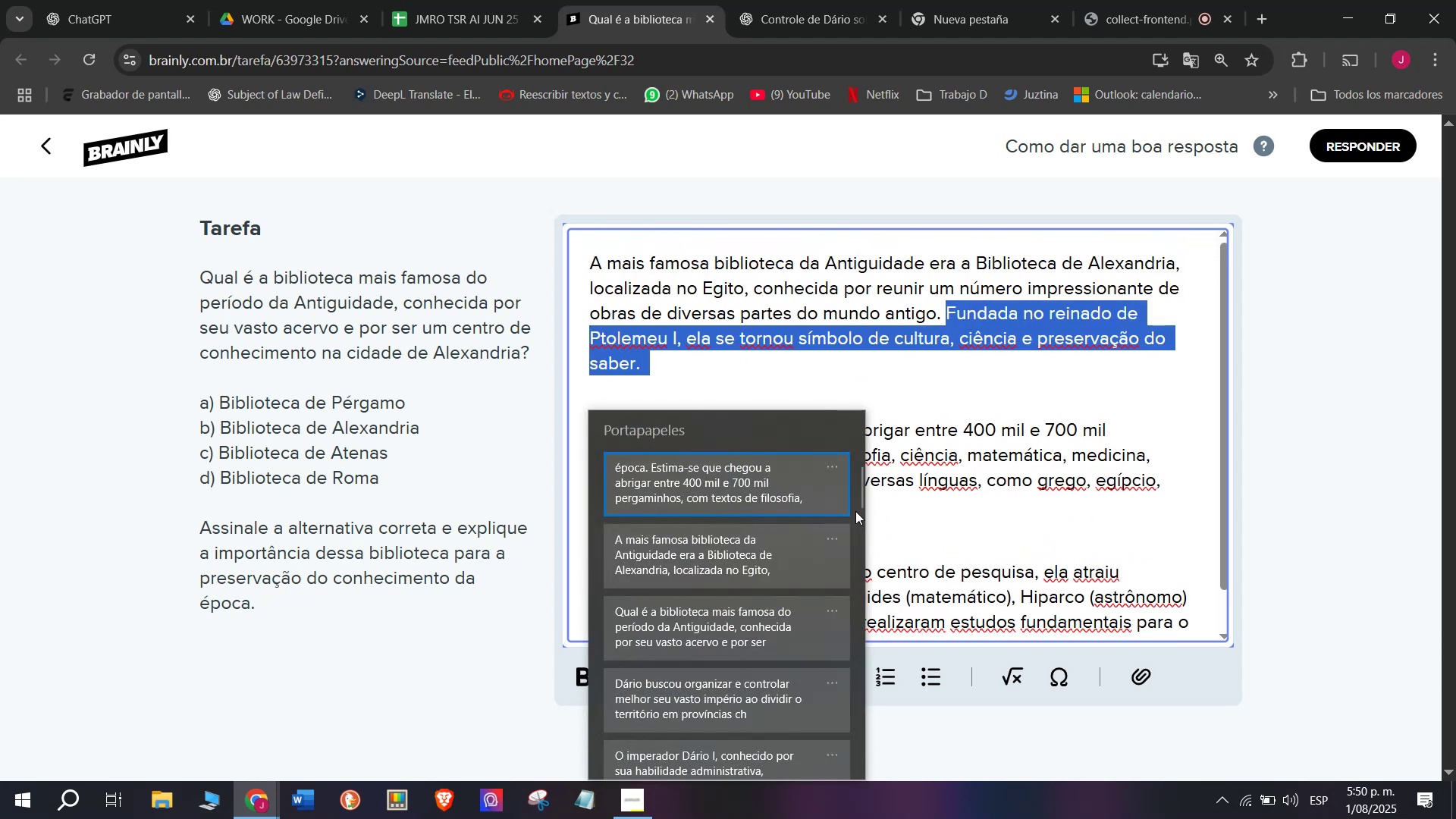 
left_click_drag(start_coordinate=[855, 495], to_coordinate=[836, 818])
 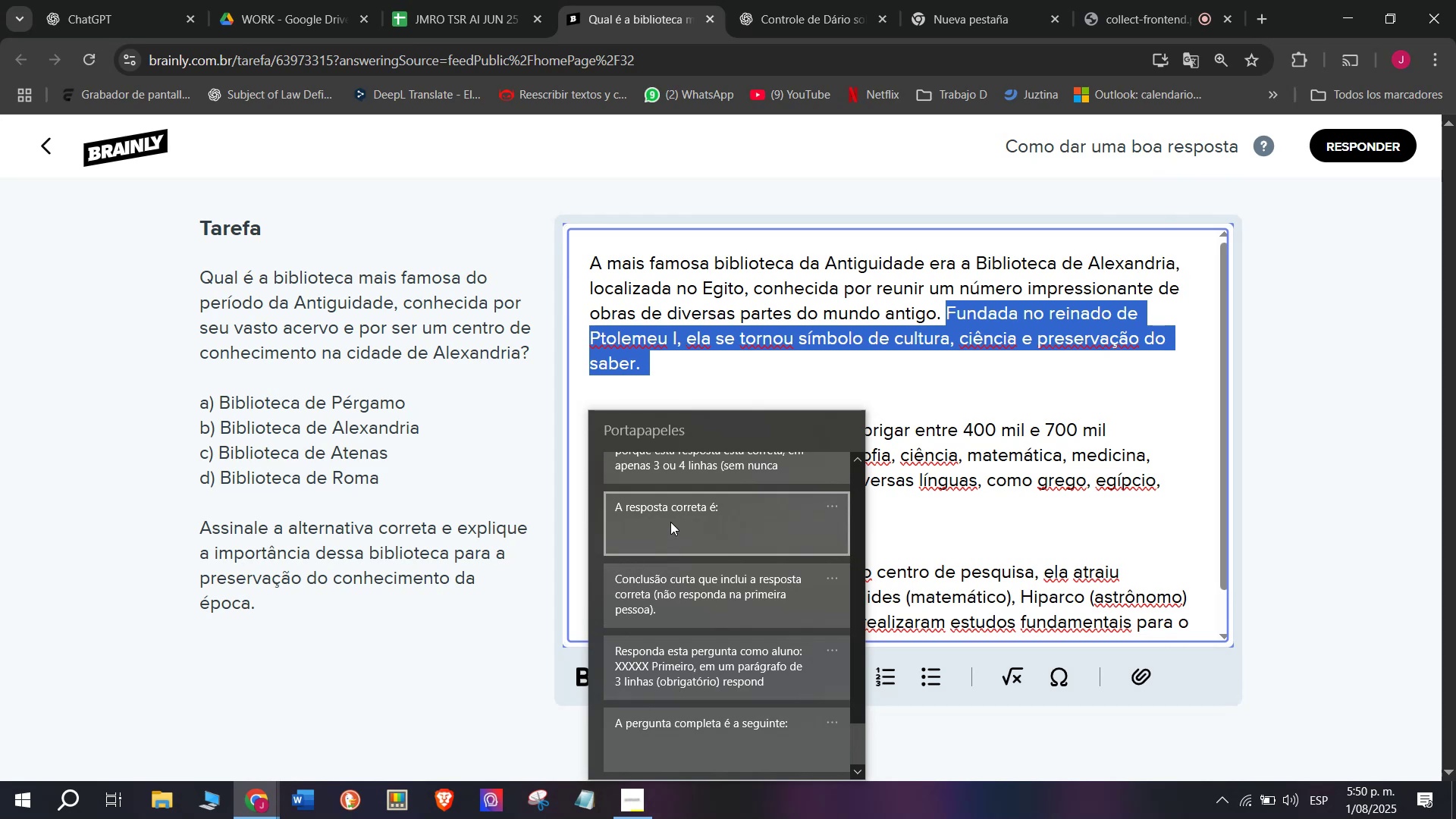 
left_click([669, 507])
 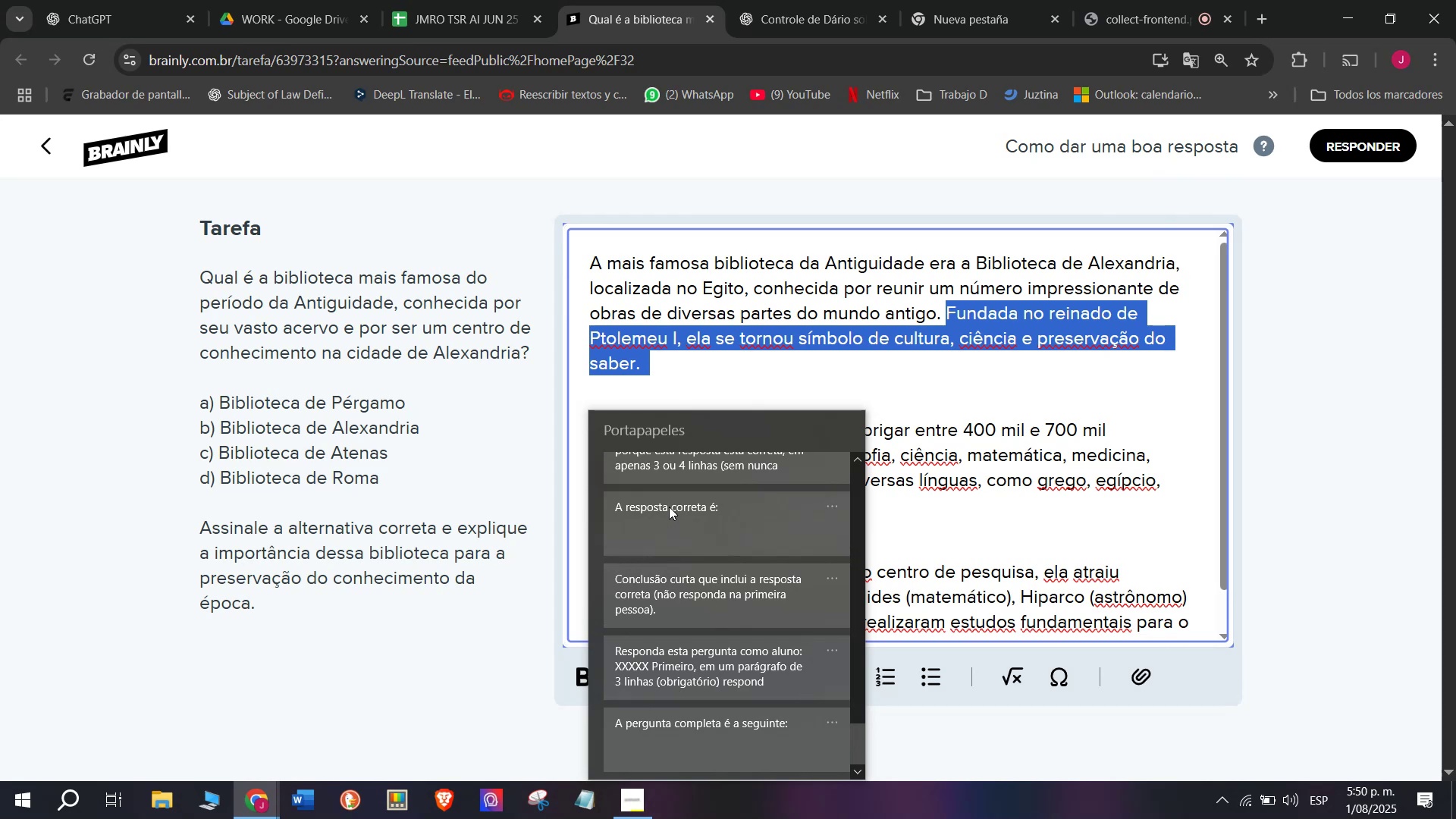 
key(Control+ControlLeft)
 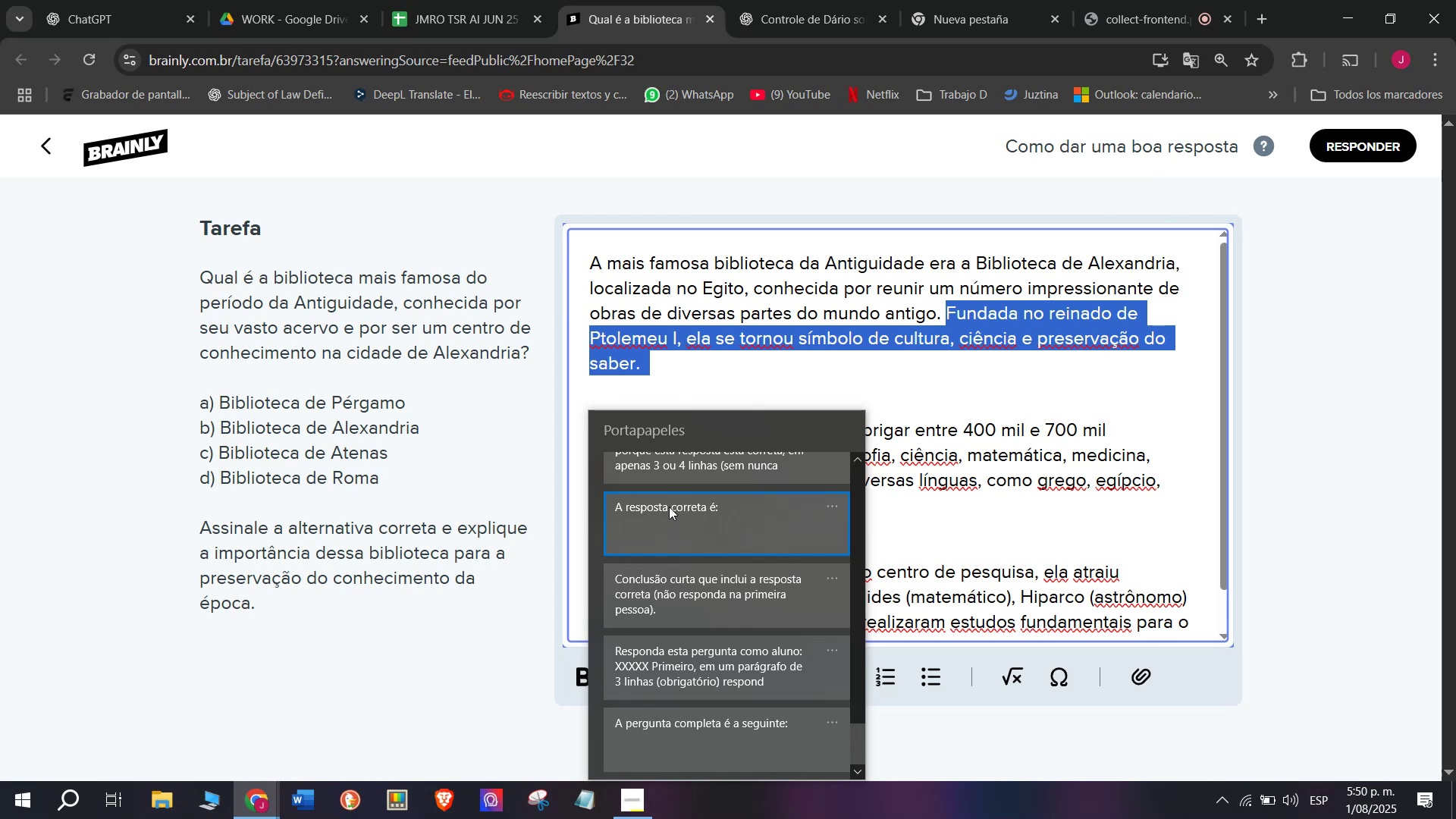 
key(Control+V)
 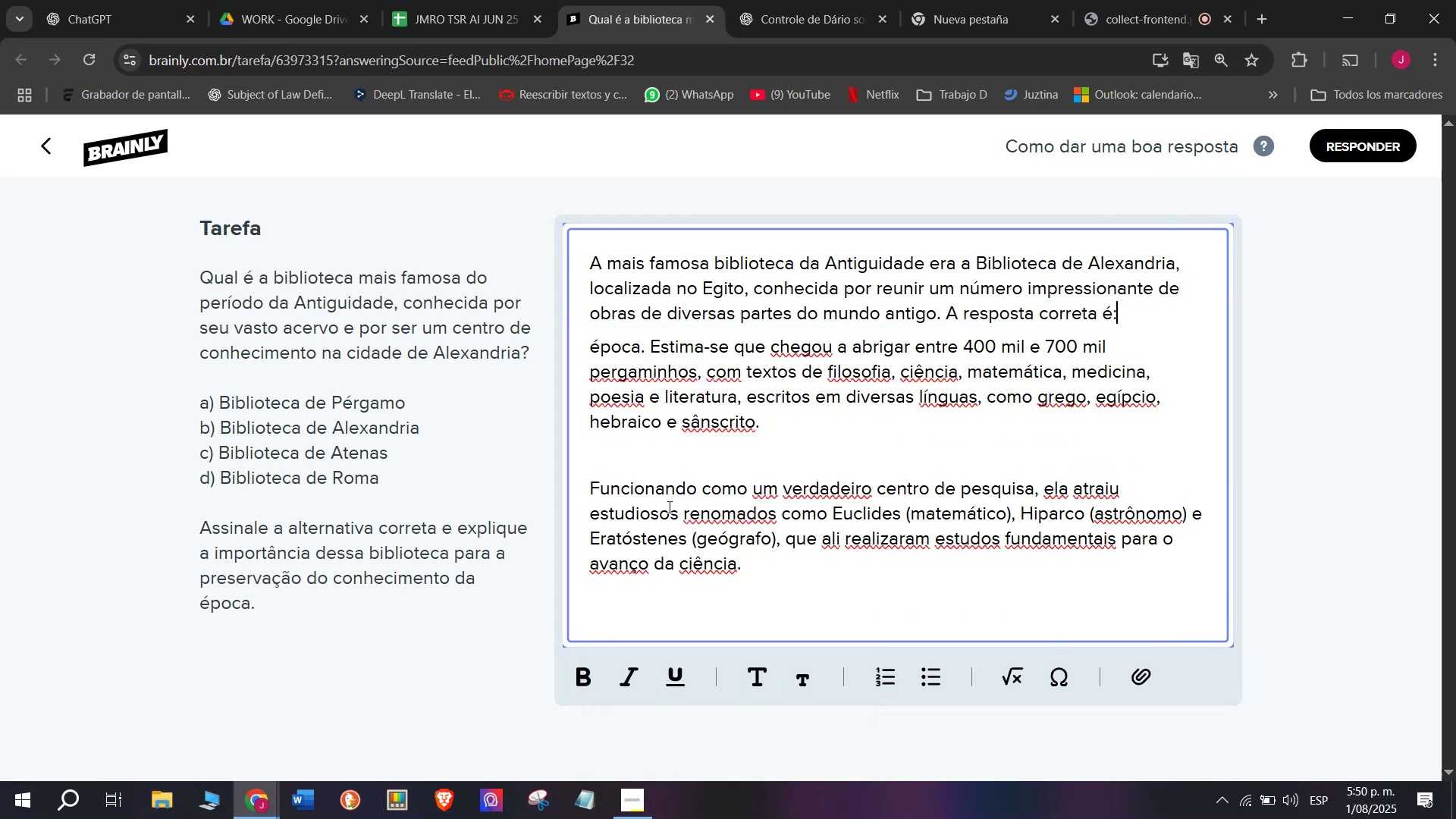 
key(Space)
 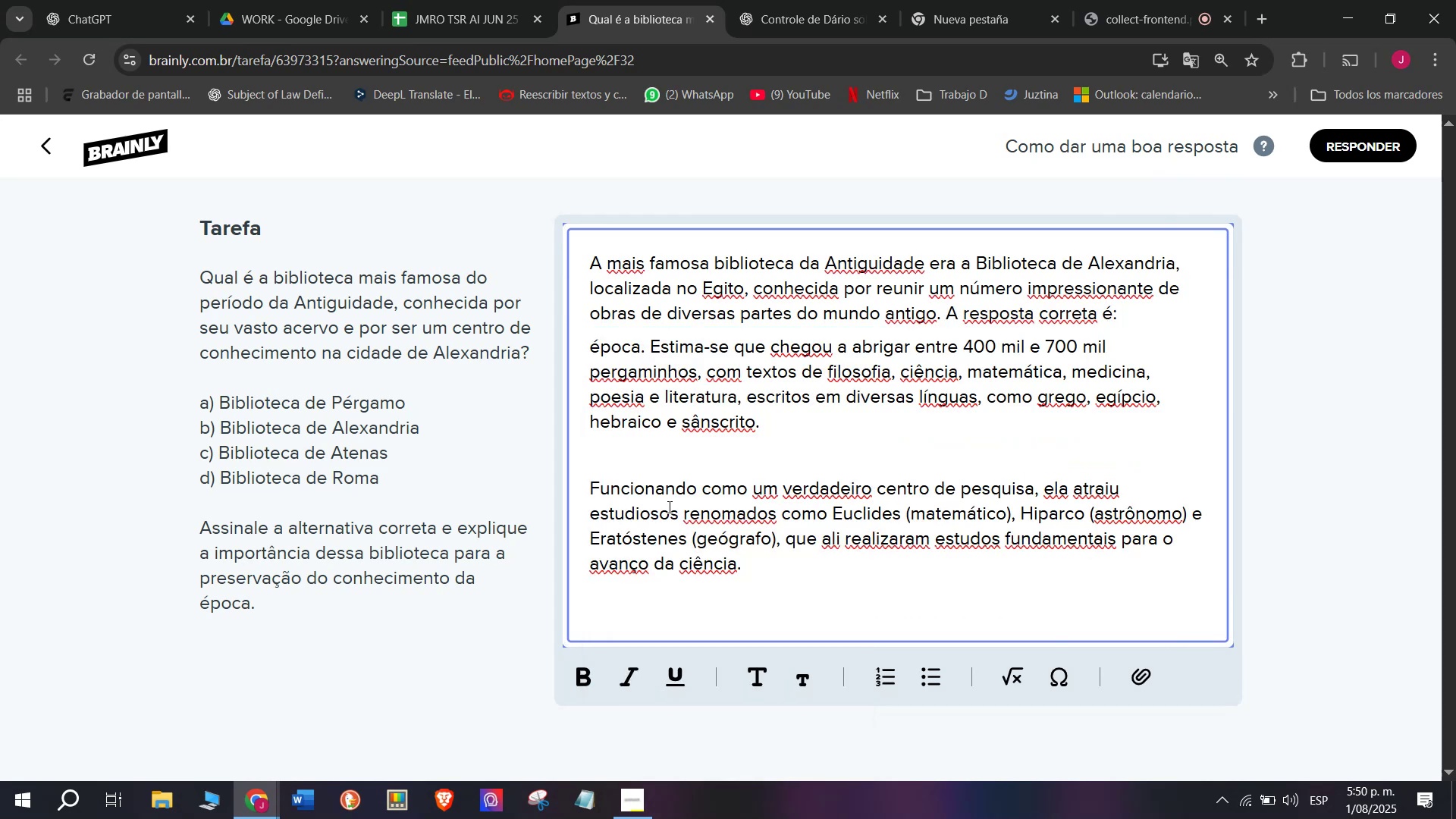 
key(Shift+B)
 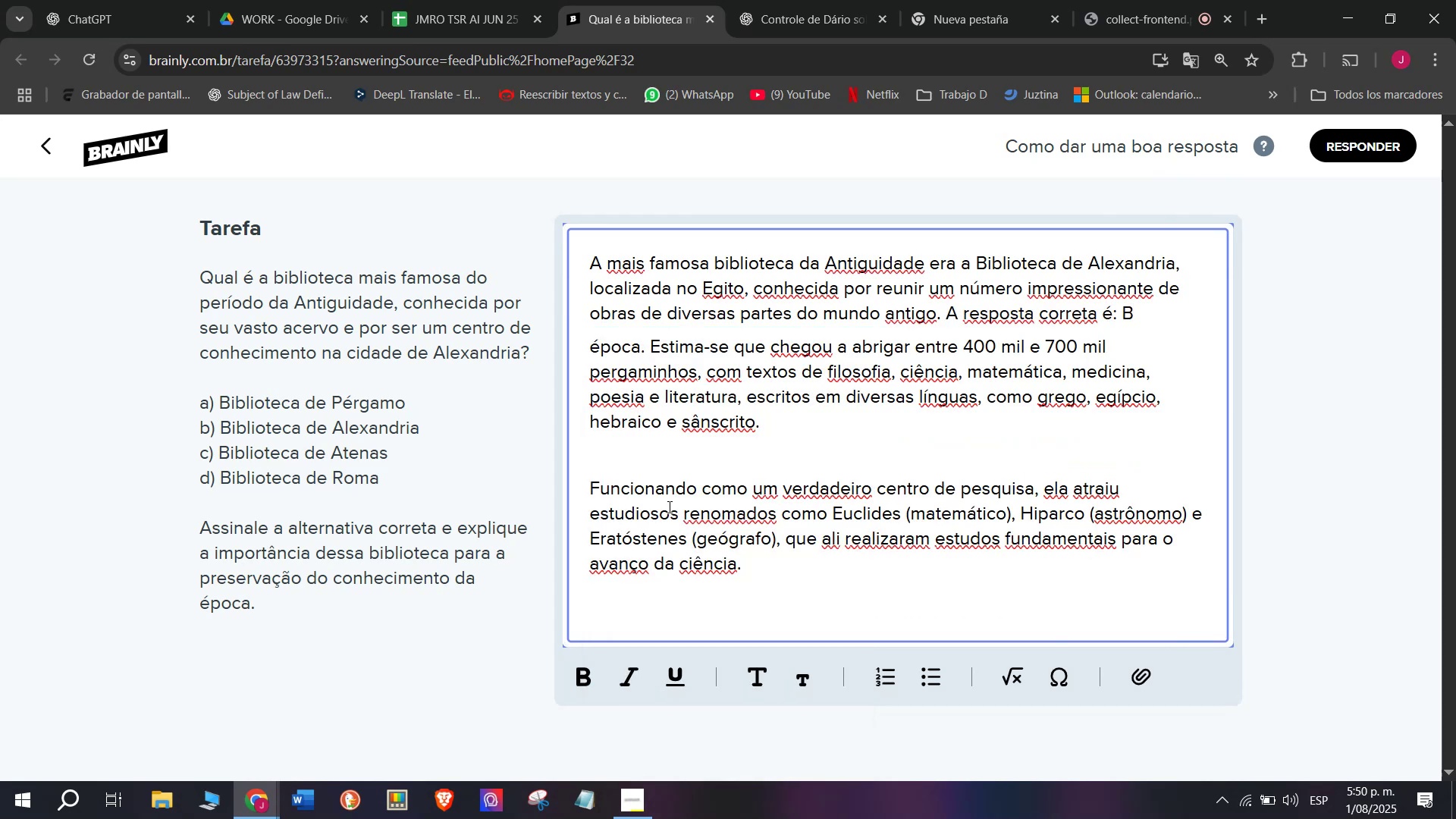 
key(Period)
 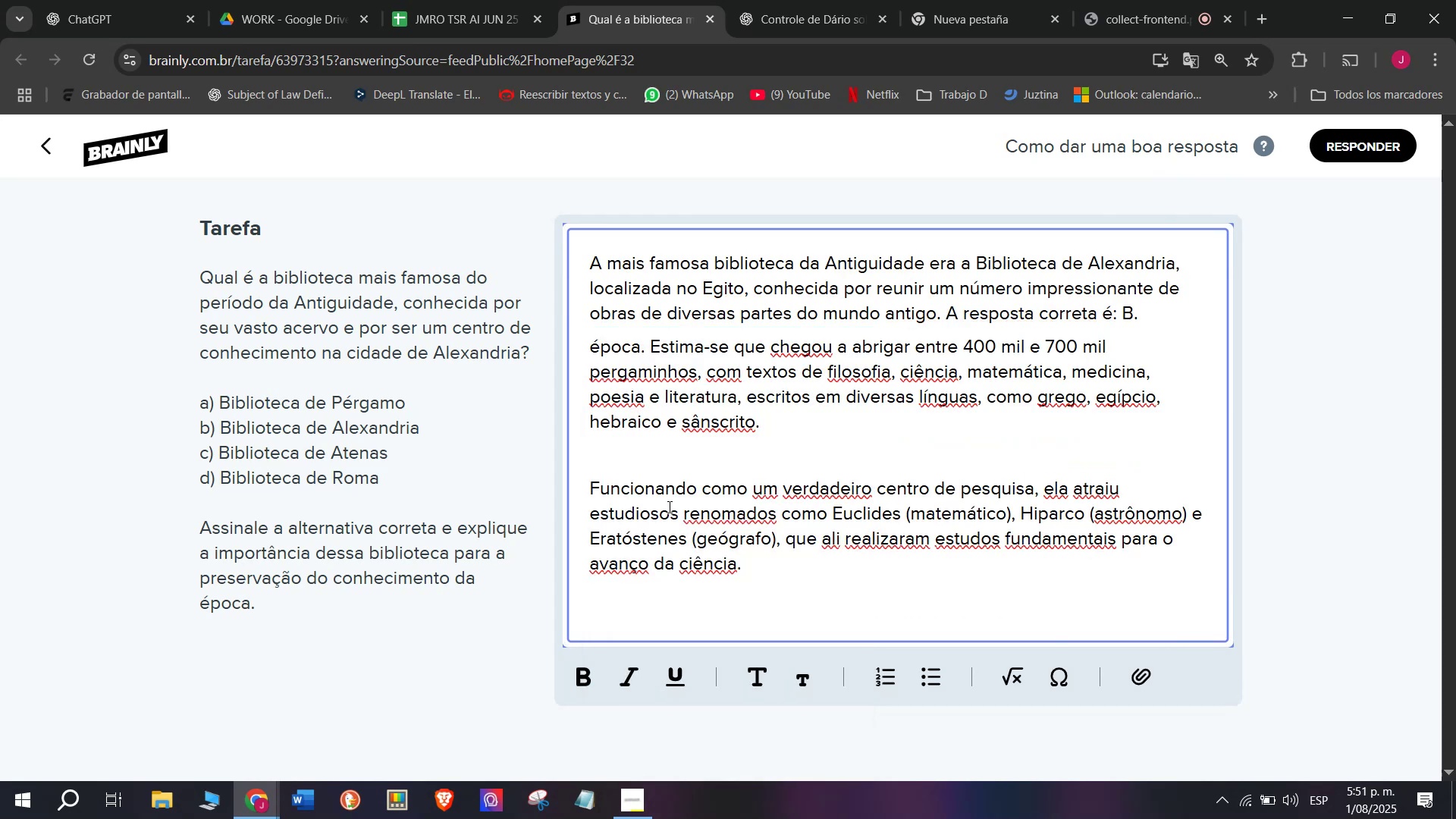 
key(Enter)
 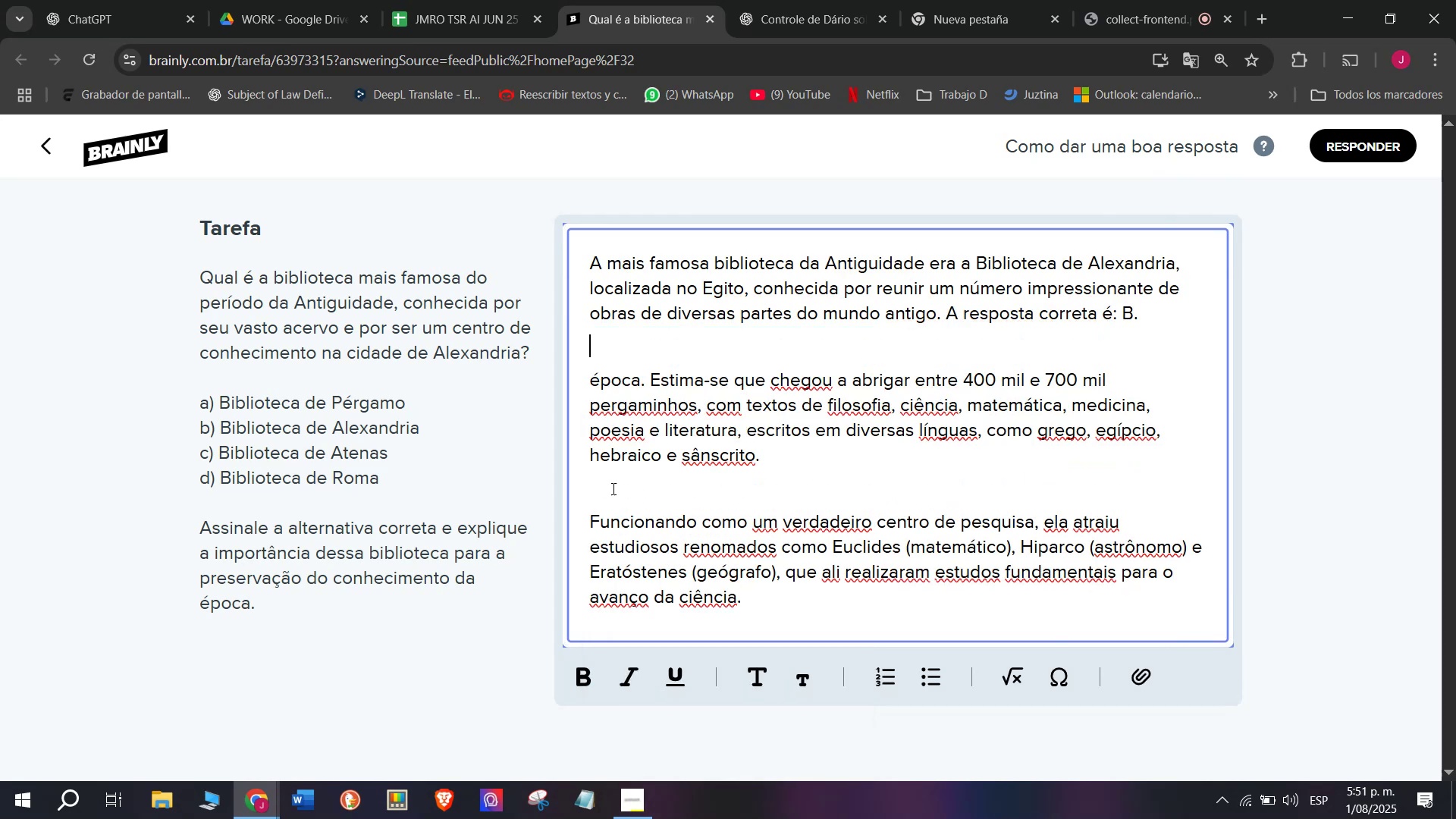 
scroll: coordinate [548, 521], scroll_direction: down, amount: 4.0
 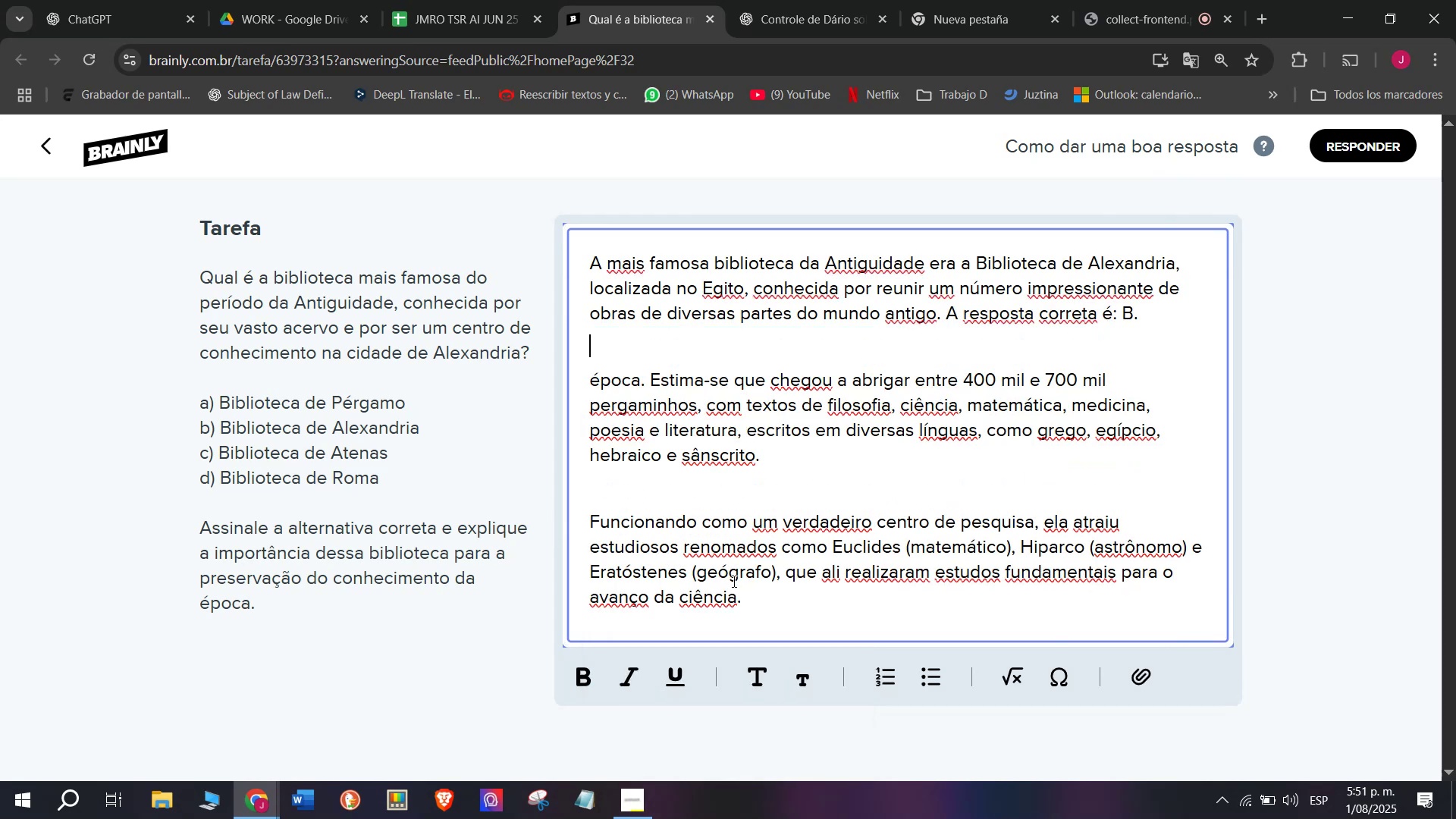 
left_click_drag(start_coordinate=[766, 592], to_coordinate=[515, 174])
 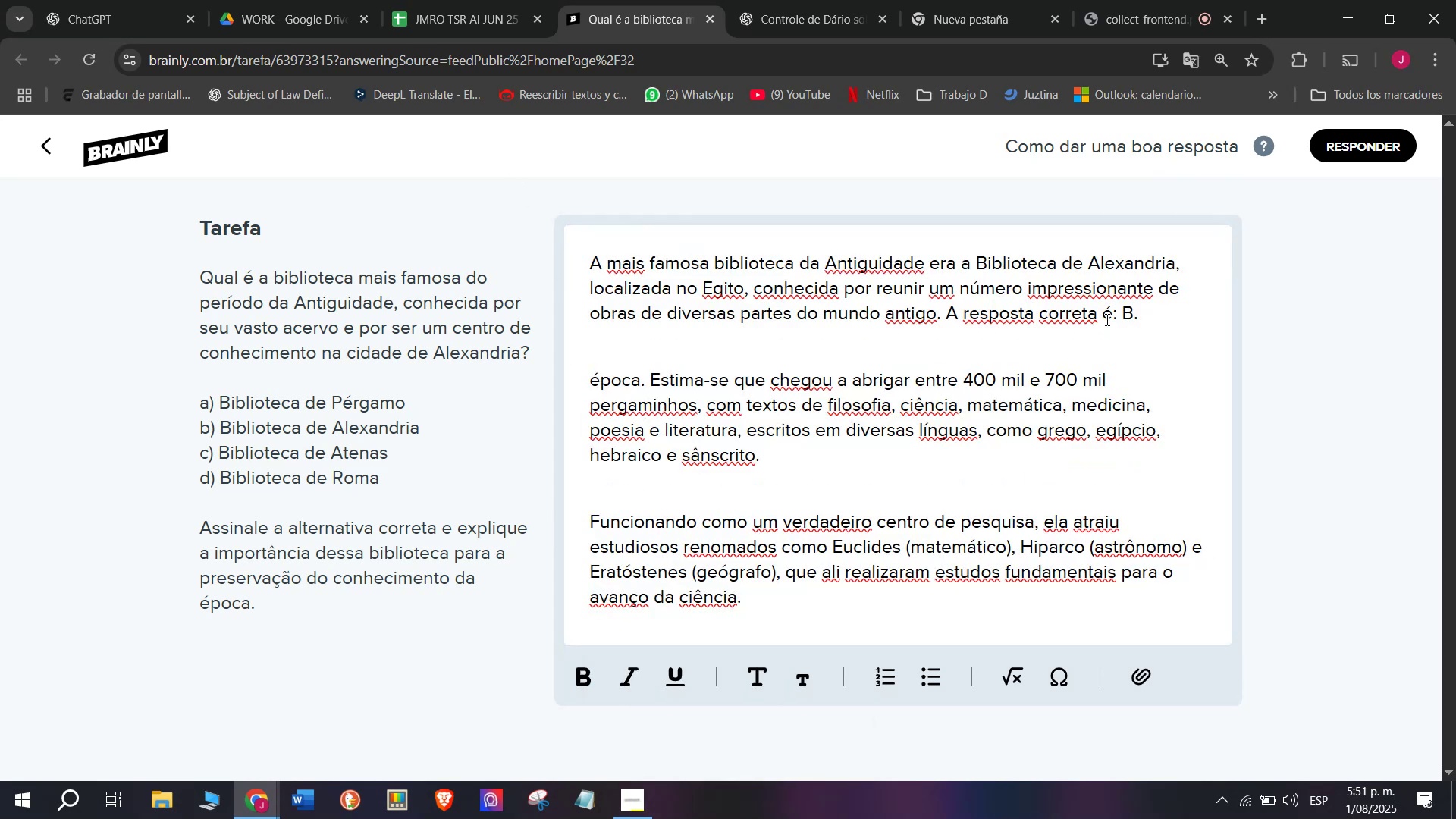 
left_click_drag(start_coordinate=[1142, 321], to_coordinate=[950, 317])
 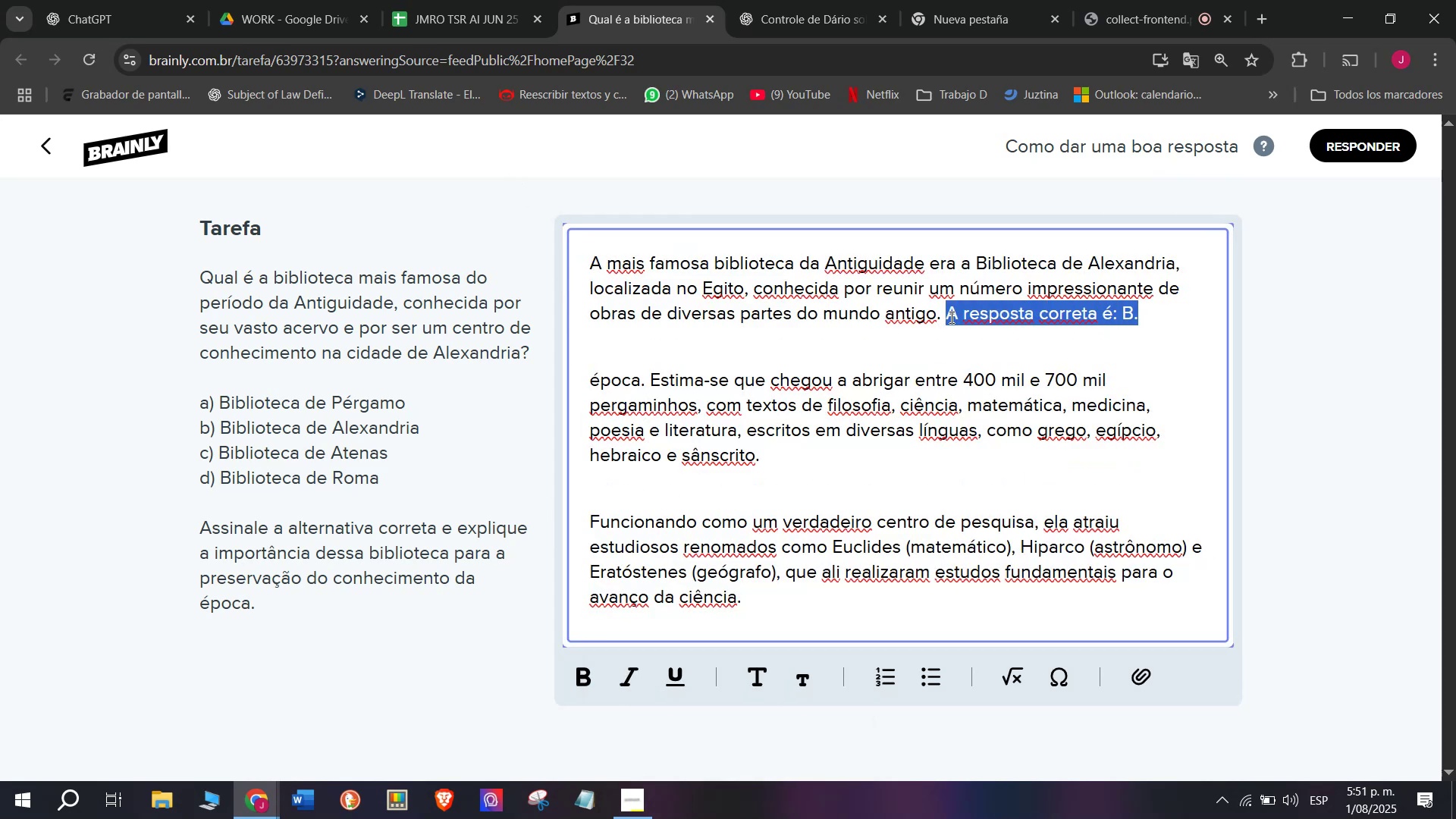 
key(Control+B)
 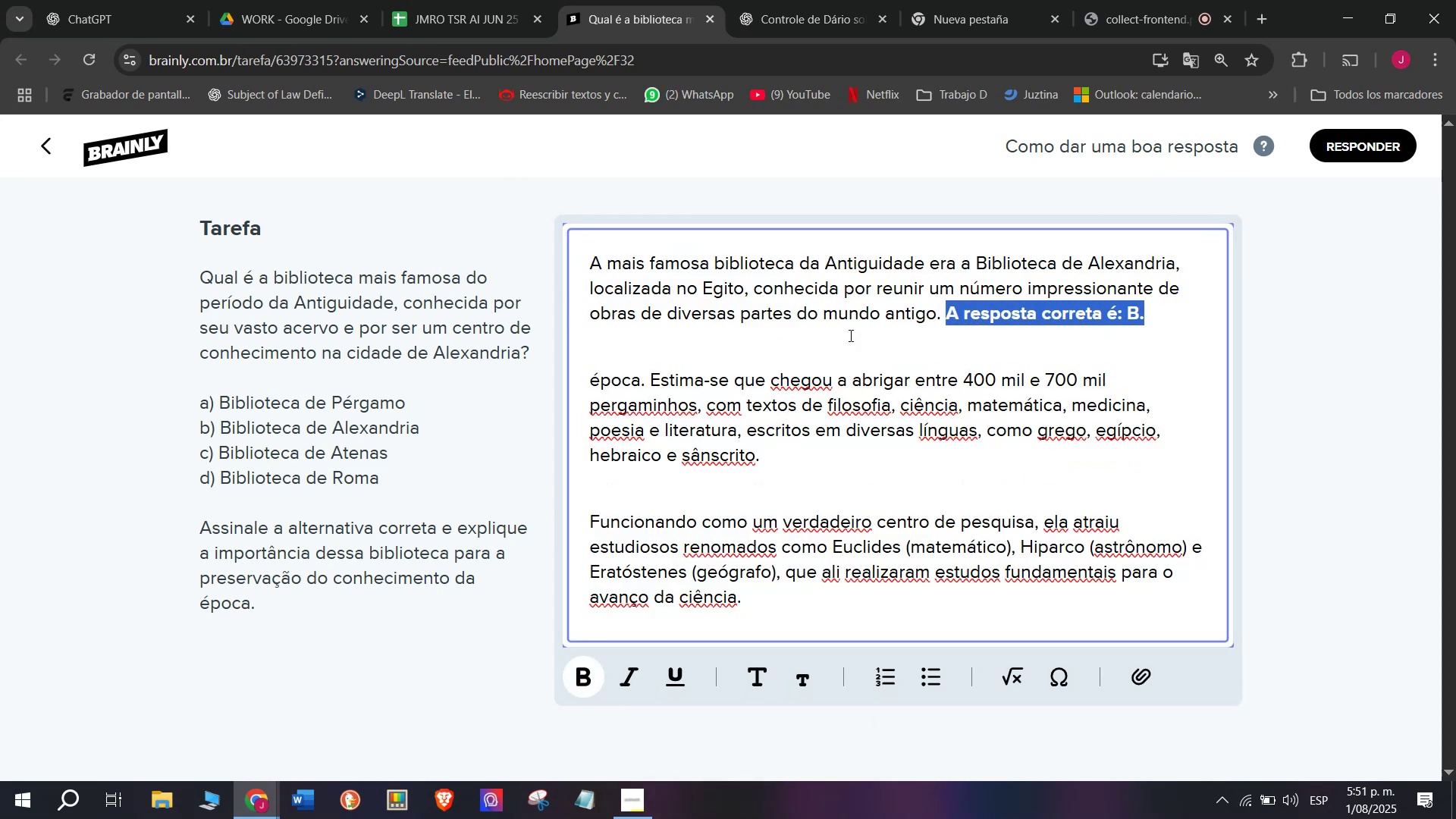 
left_click([820, 330])
 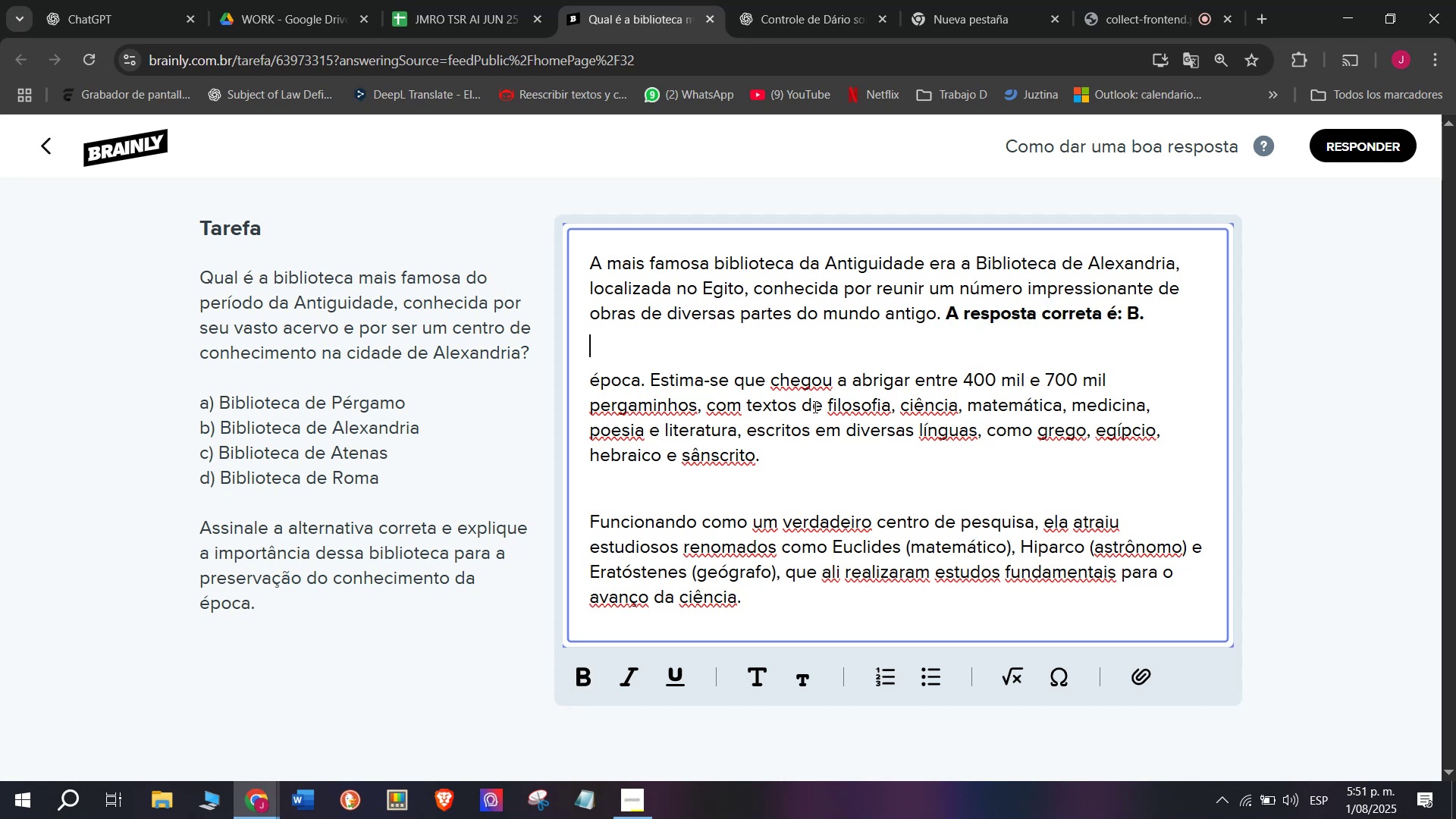 
scroll: coordinate [819, 435], scroll_direction: down, amount: 4.0
 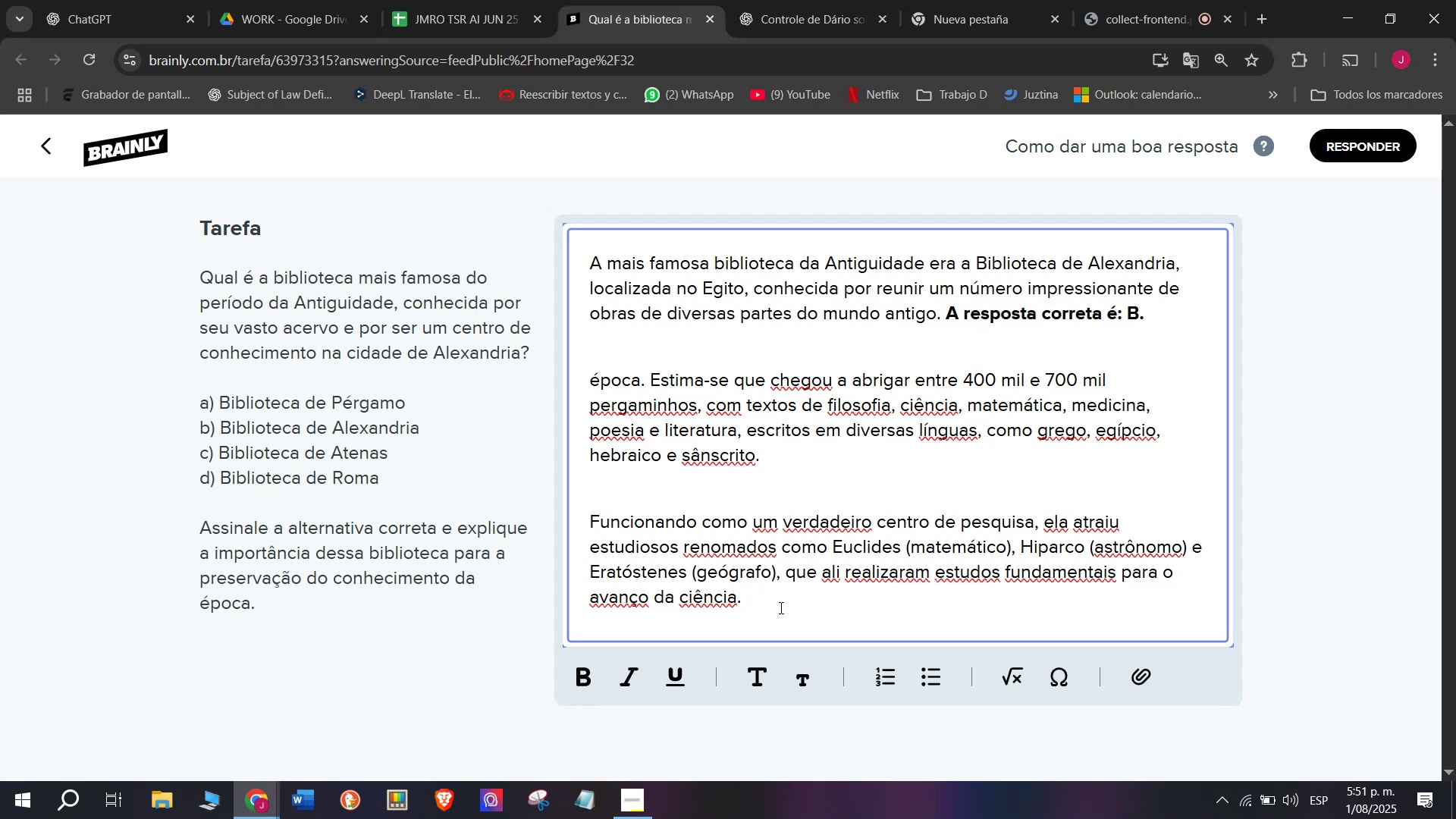 
left_click_drag(start_coordinate=[778, 616], to_coordinate=[474, 140])
 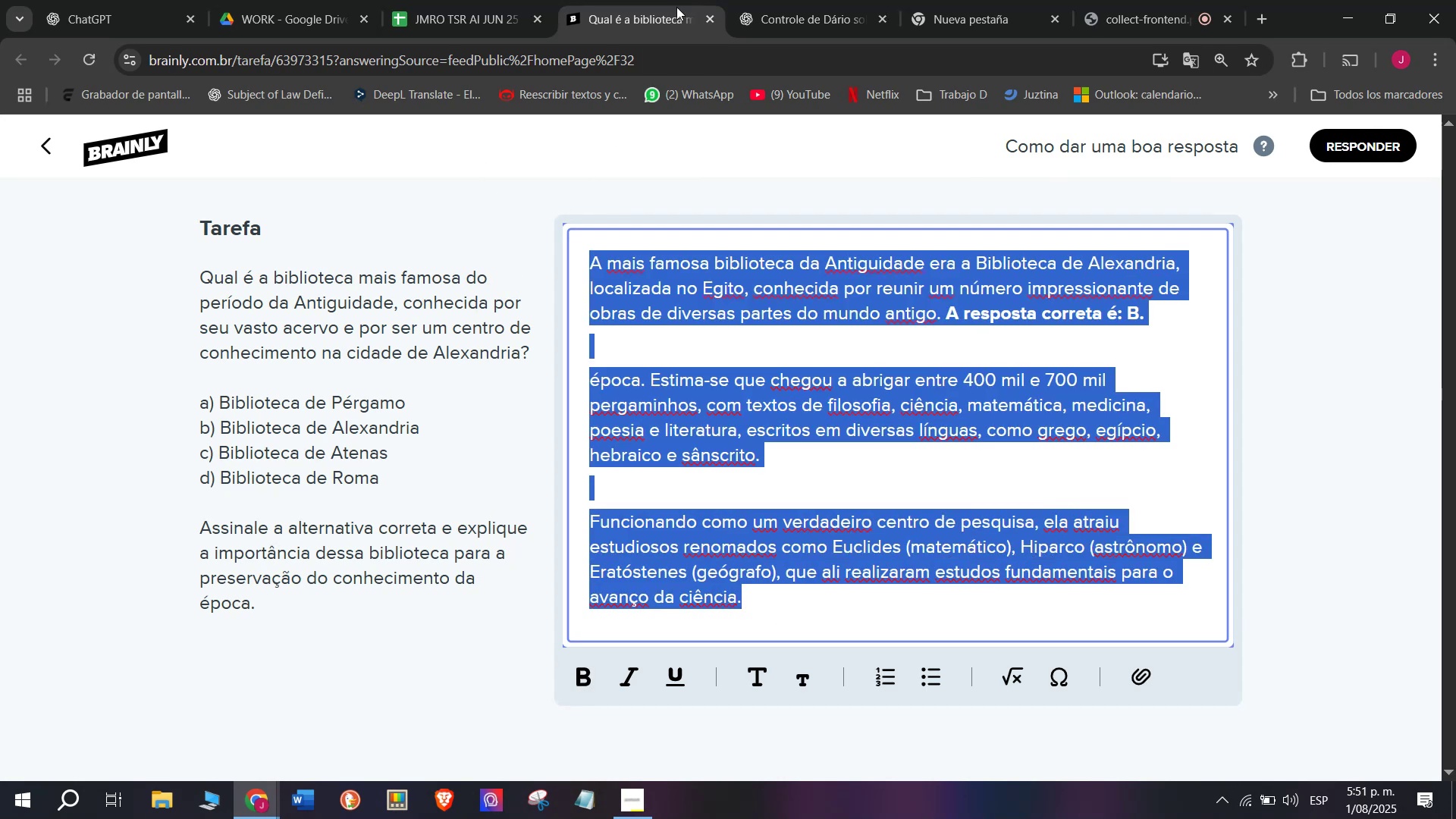 
left_click([821, 0])
 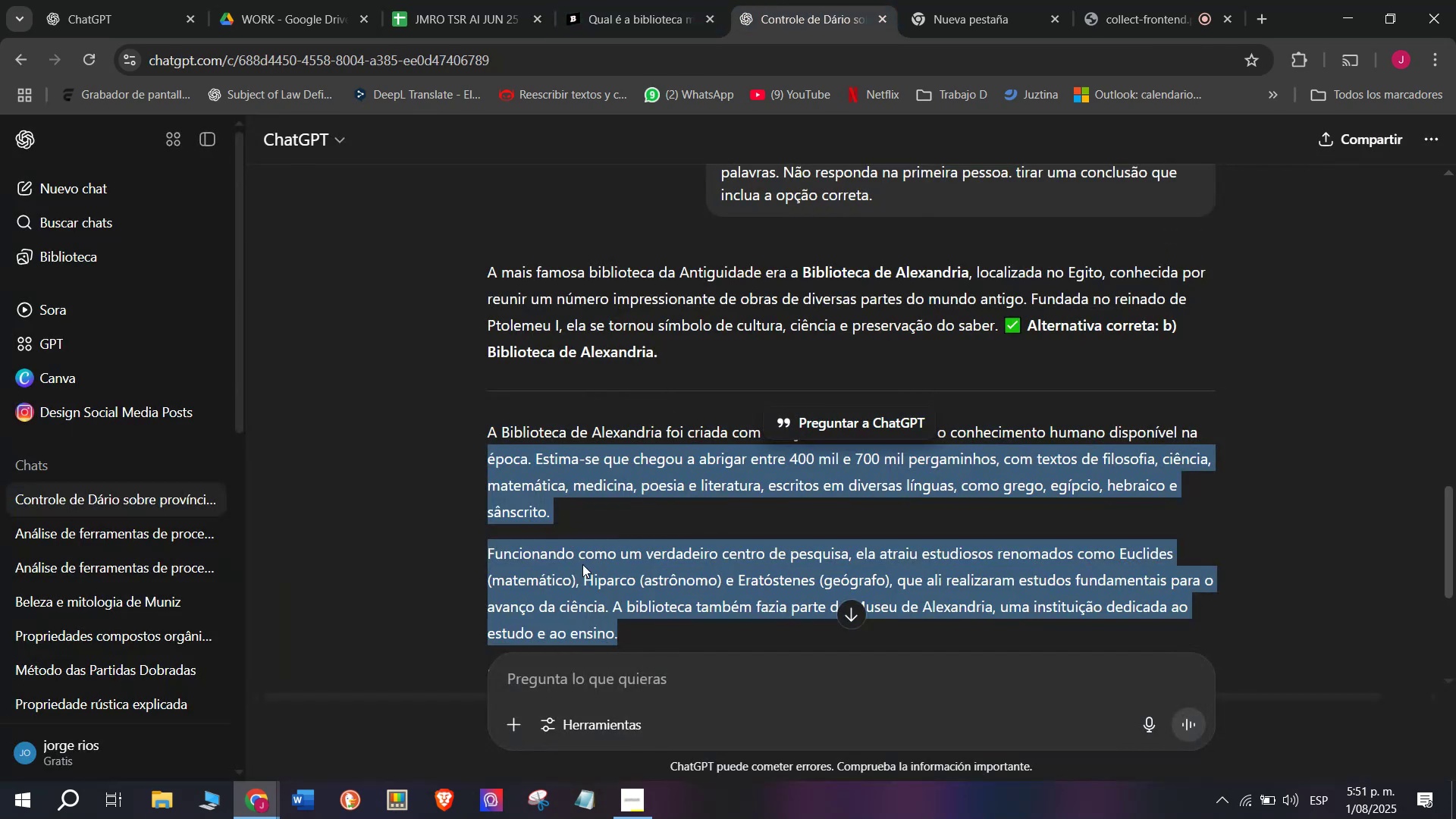 
left_click([325, 453])
 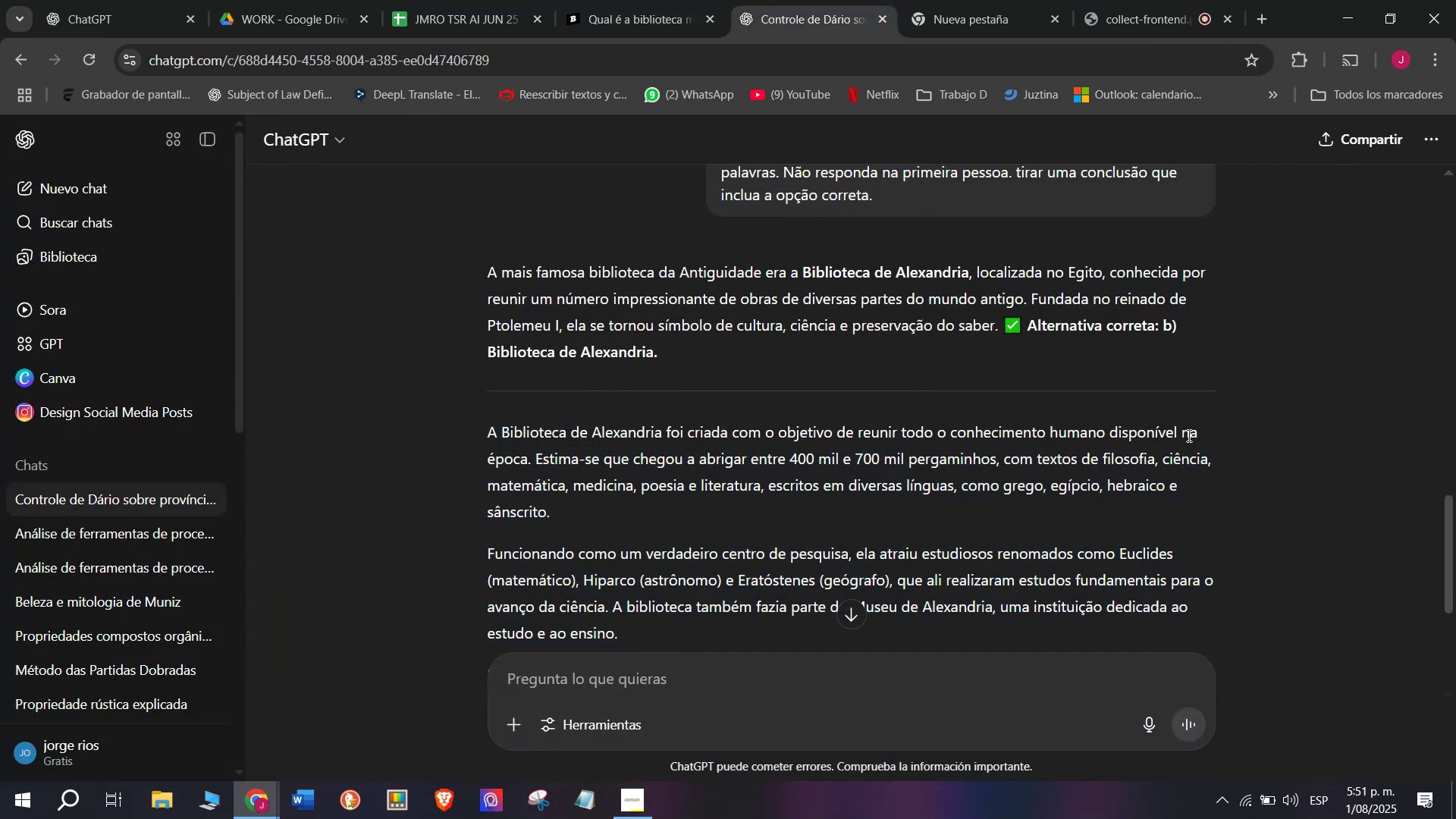 
left_click_drag(start_coordinate=[1203, 428], to_coordinate=[482, 438])
 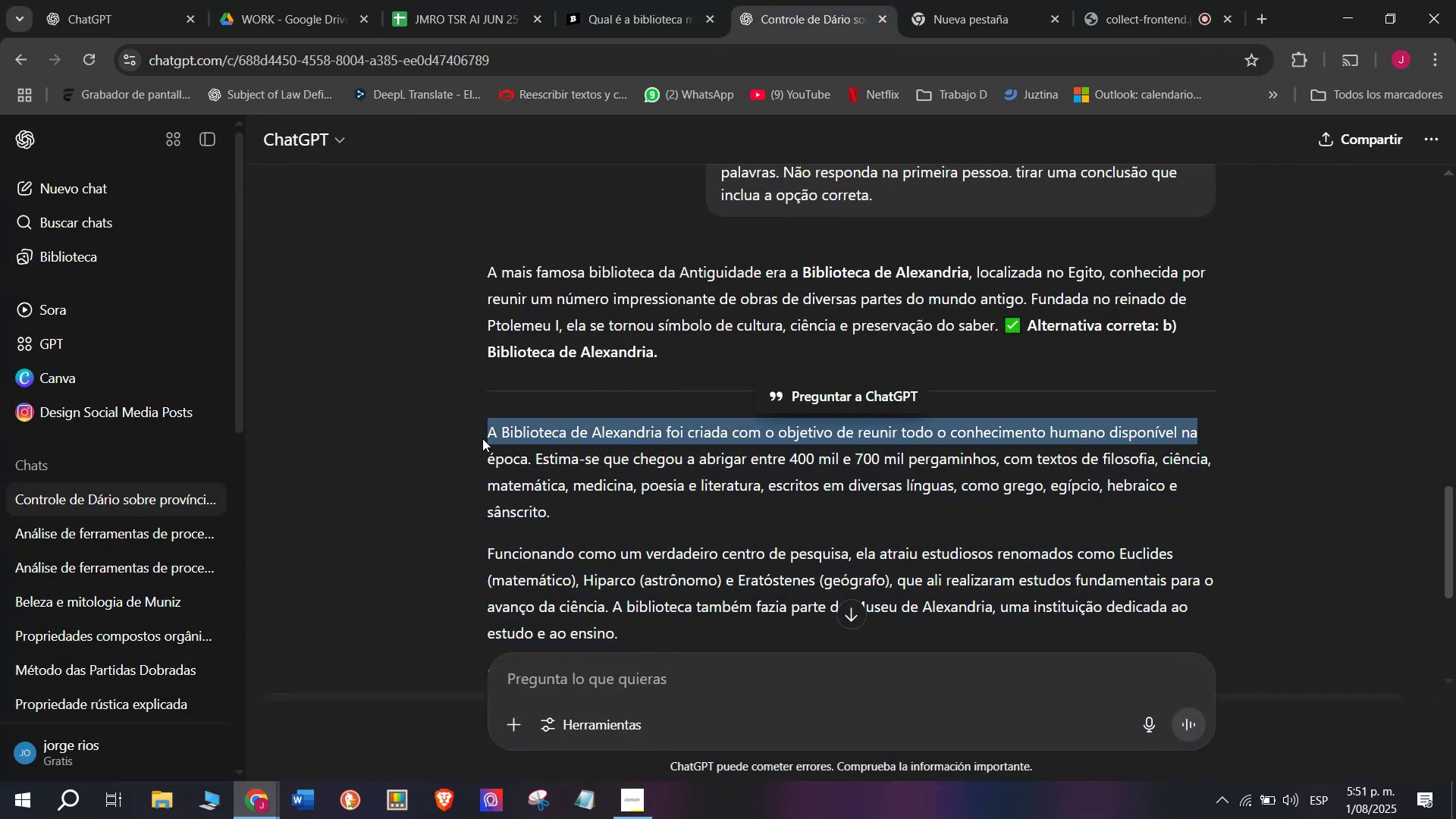 
key(Control+C)
 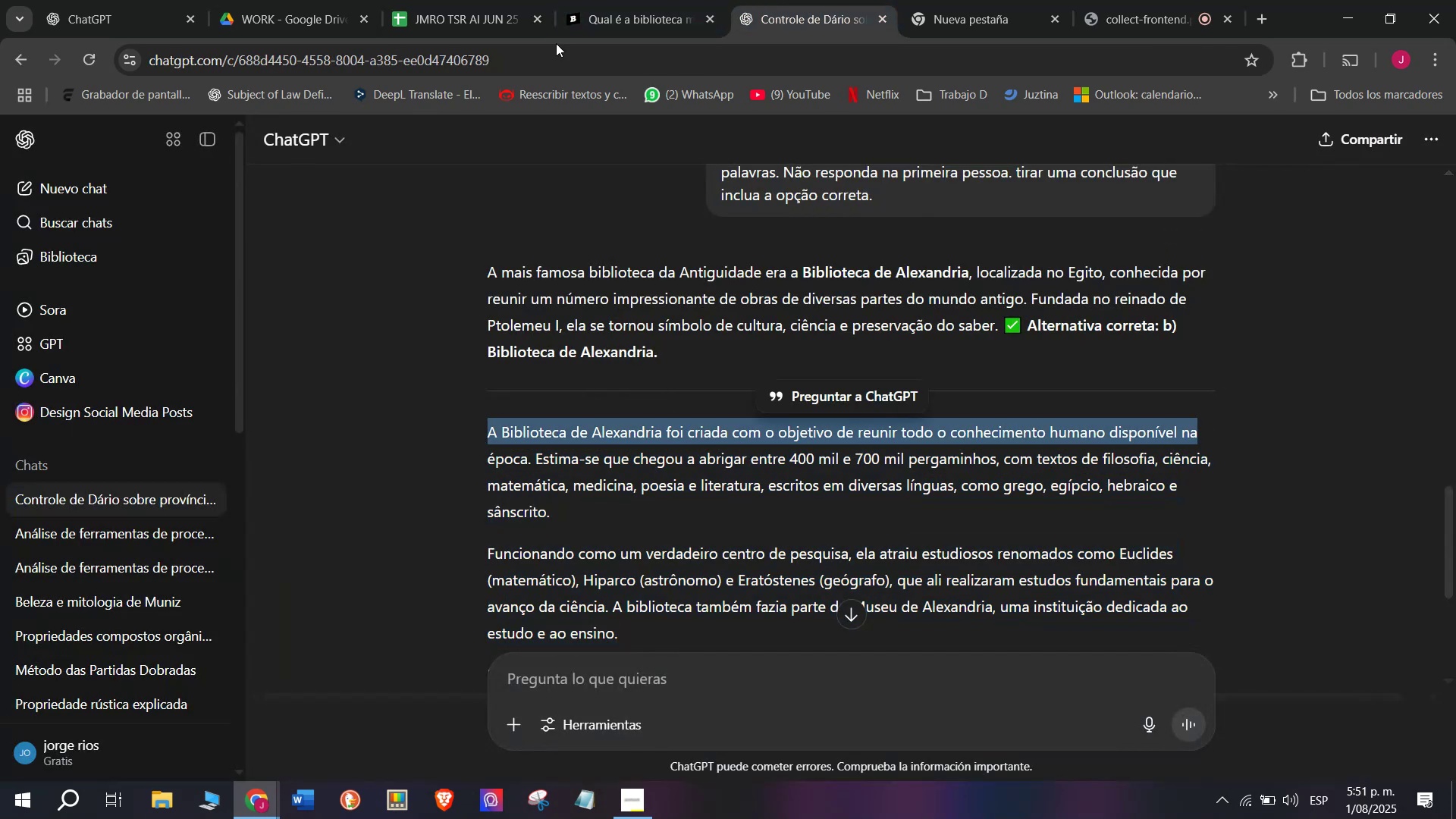 
left_click([609, 0])
 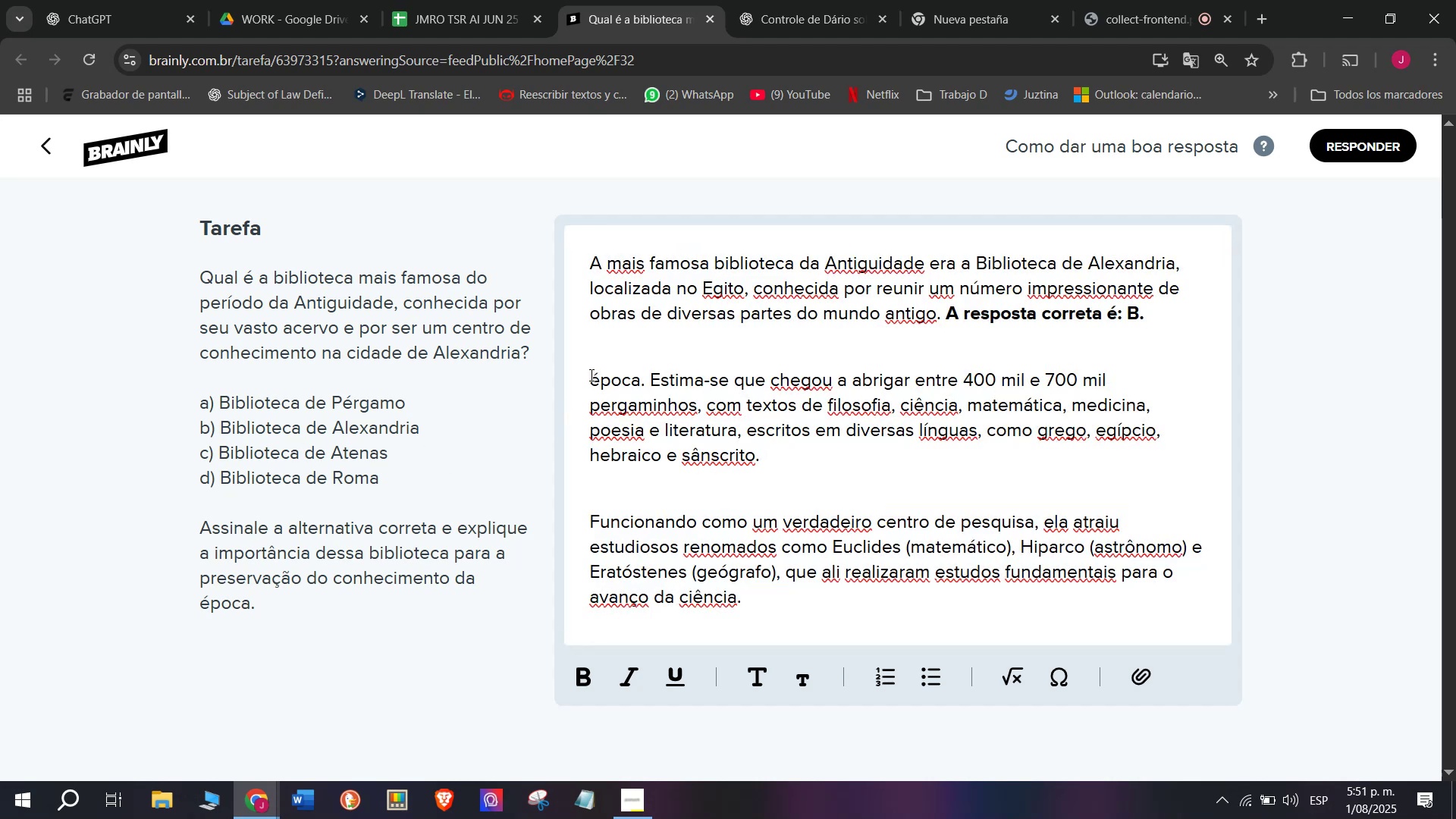 
key(Control+V)
 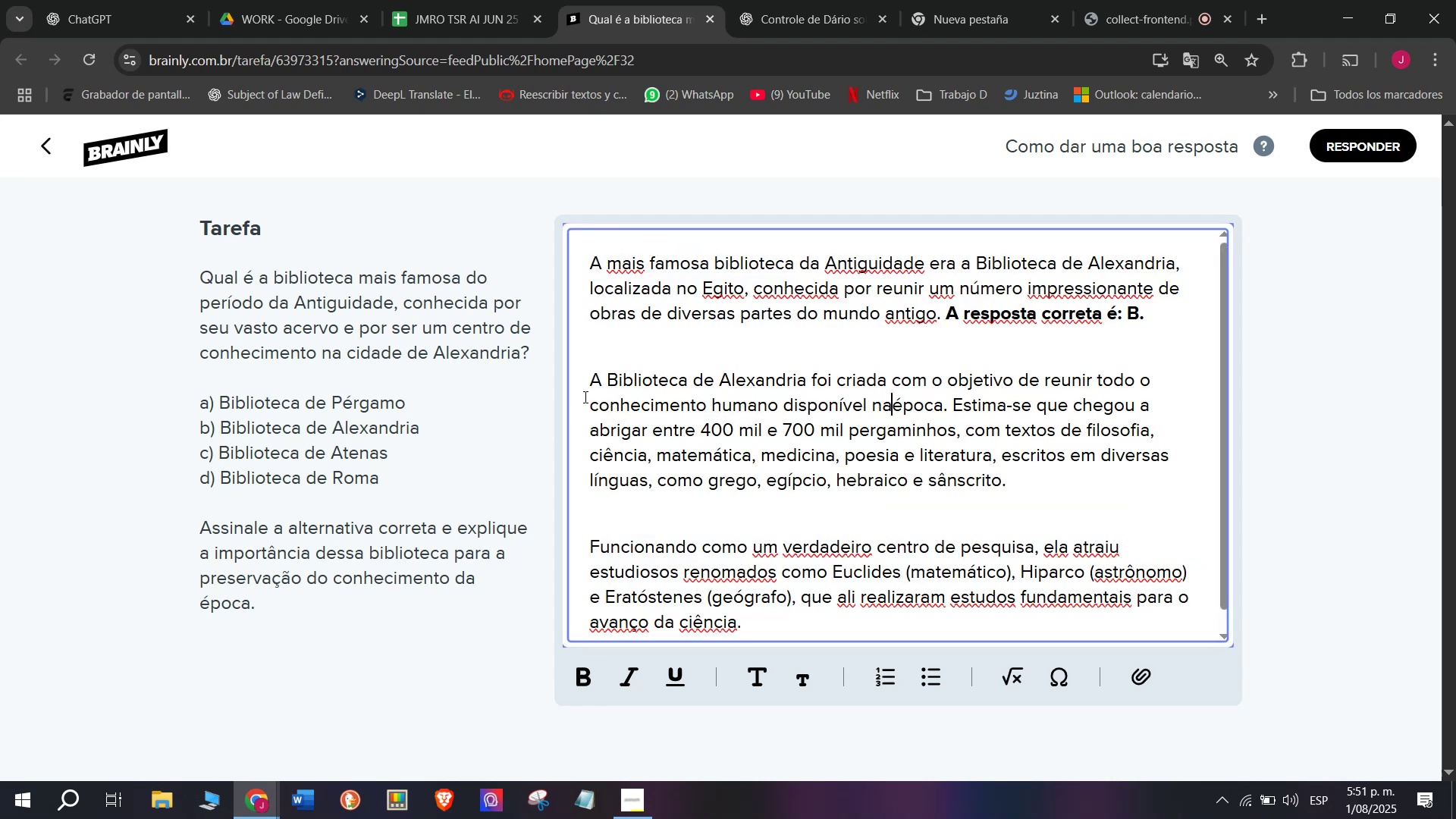 
key(Space)
 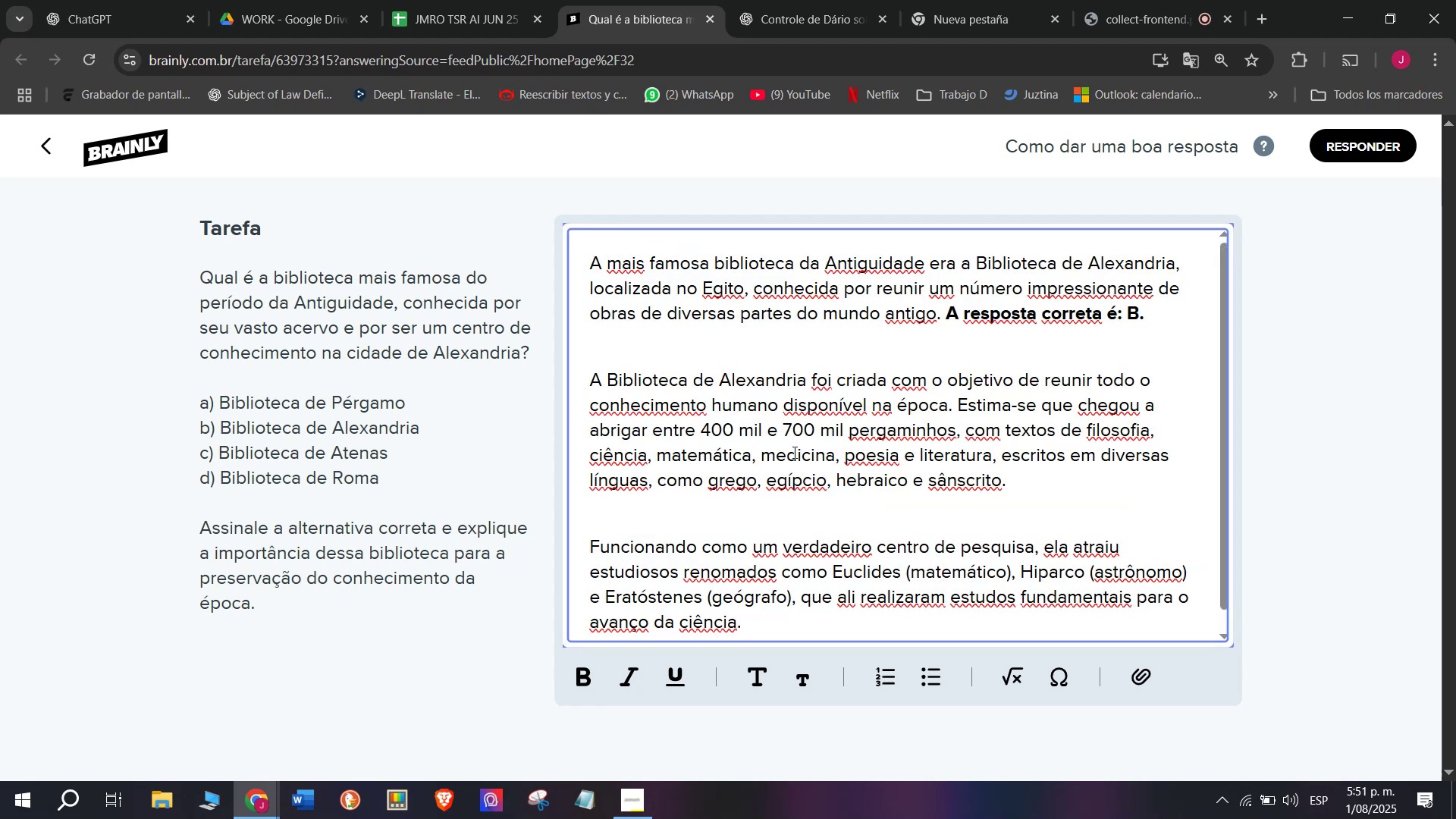 
scroll: coordinate [777, 416], scroll_direction: down, amount: 4.0
 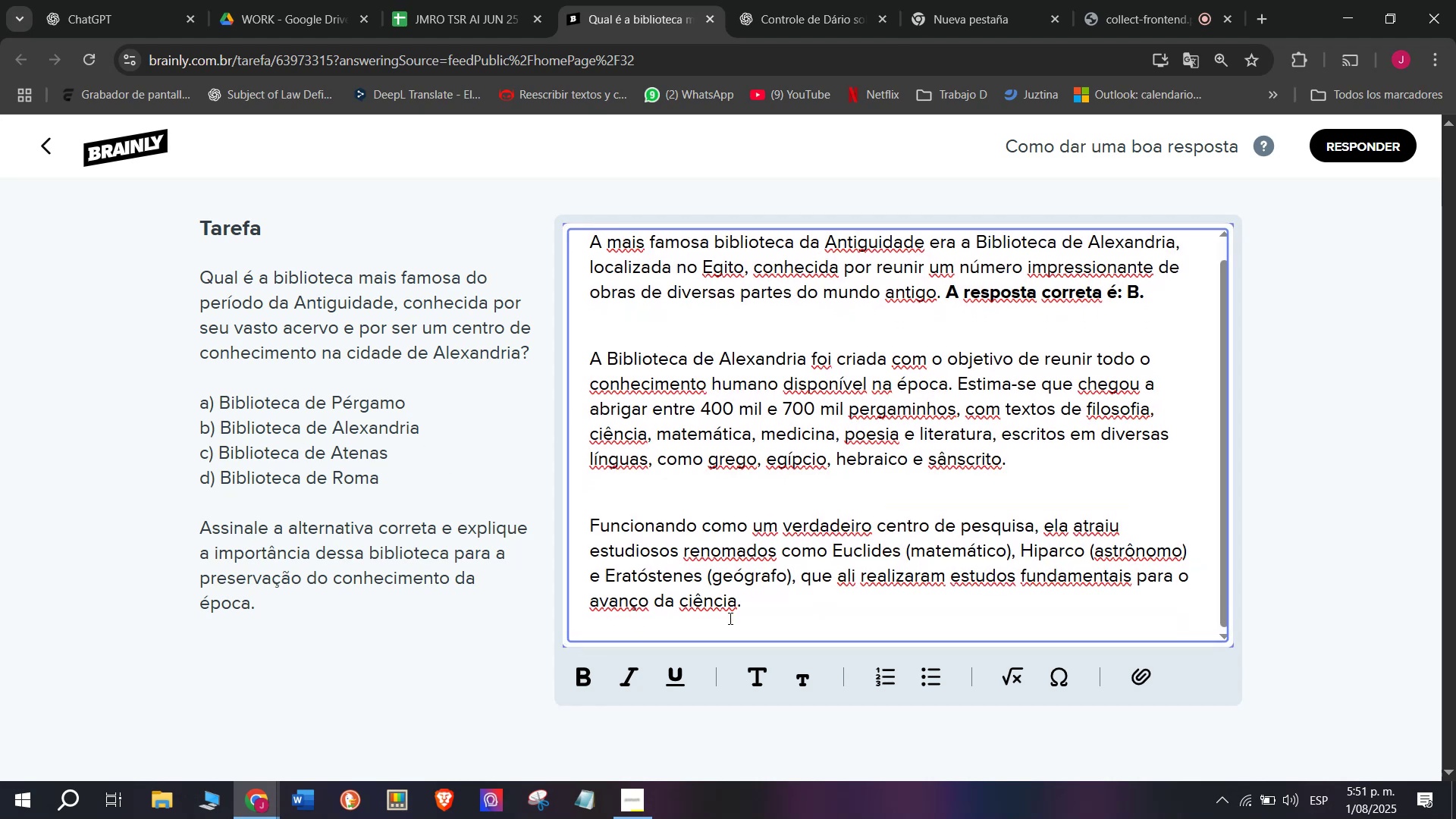 
left_click_drag(start_coordinate=[760, 610], to_coordinate=[483, 98])
 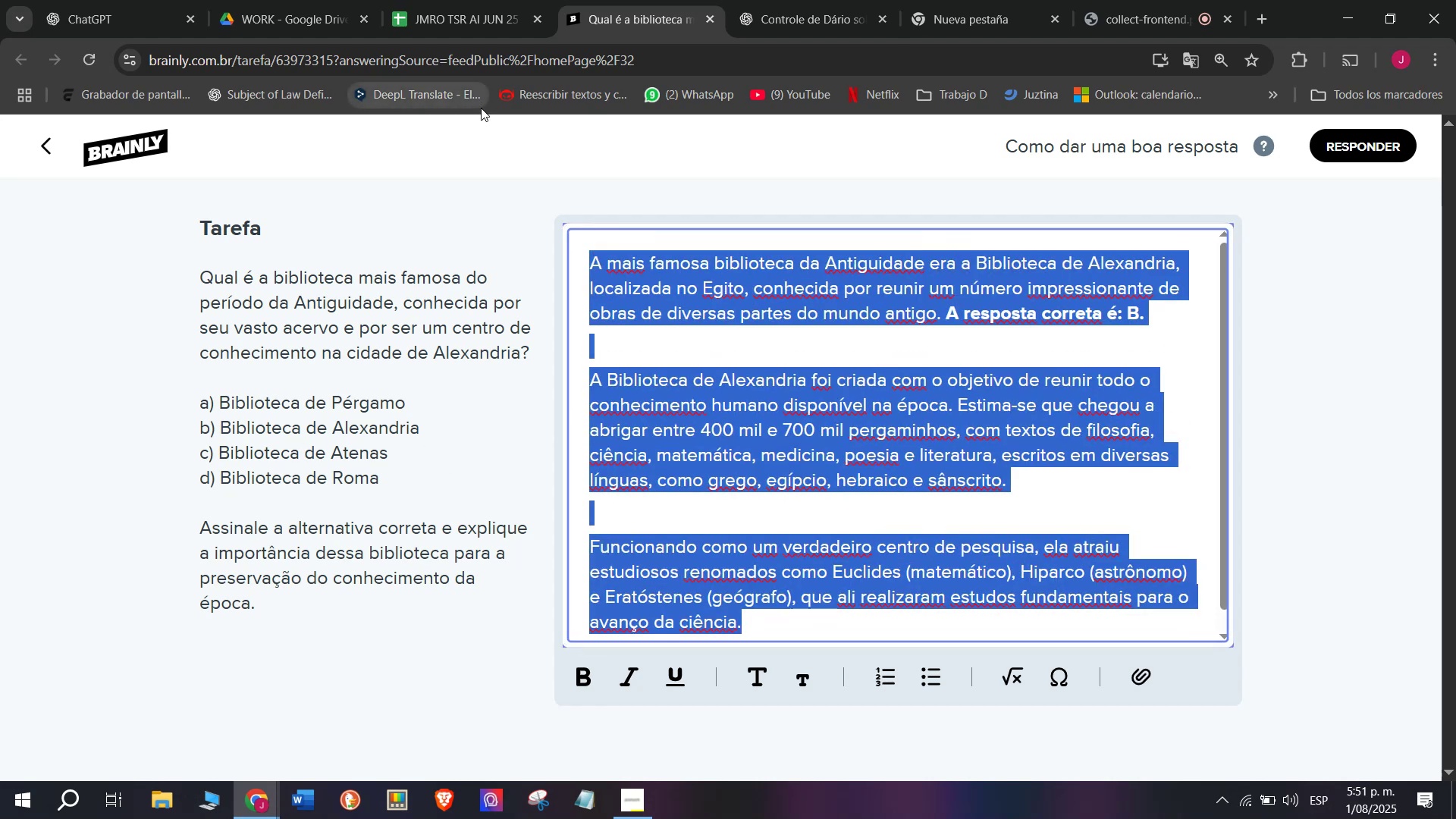 
key(Control+C)
 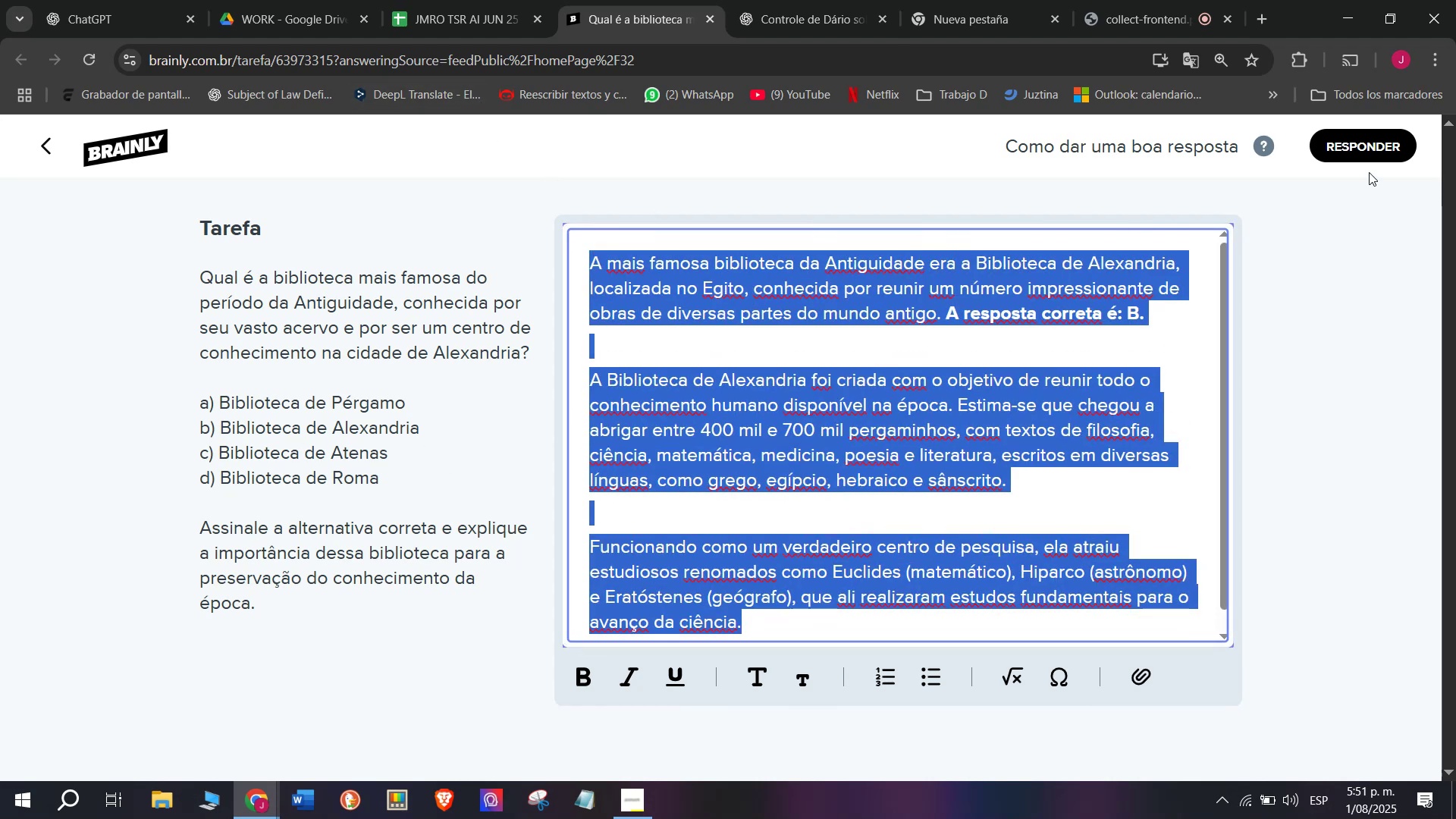 
left_click([1376, 146])
 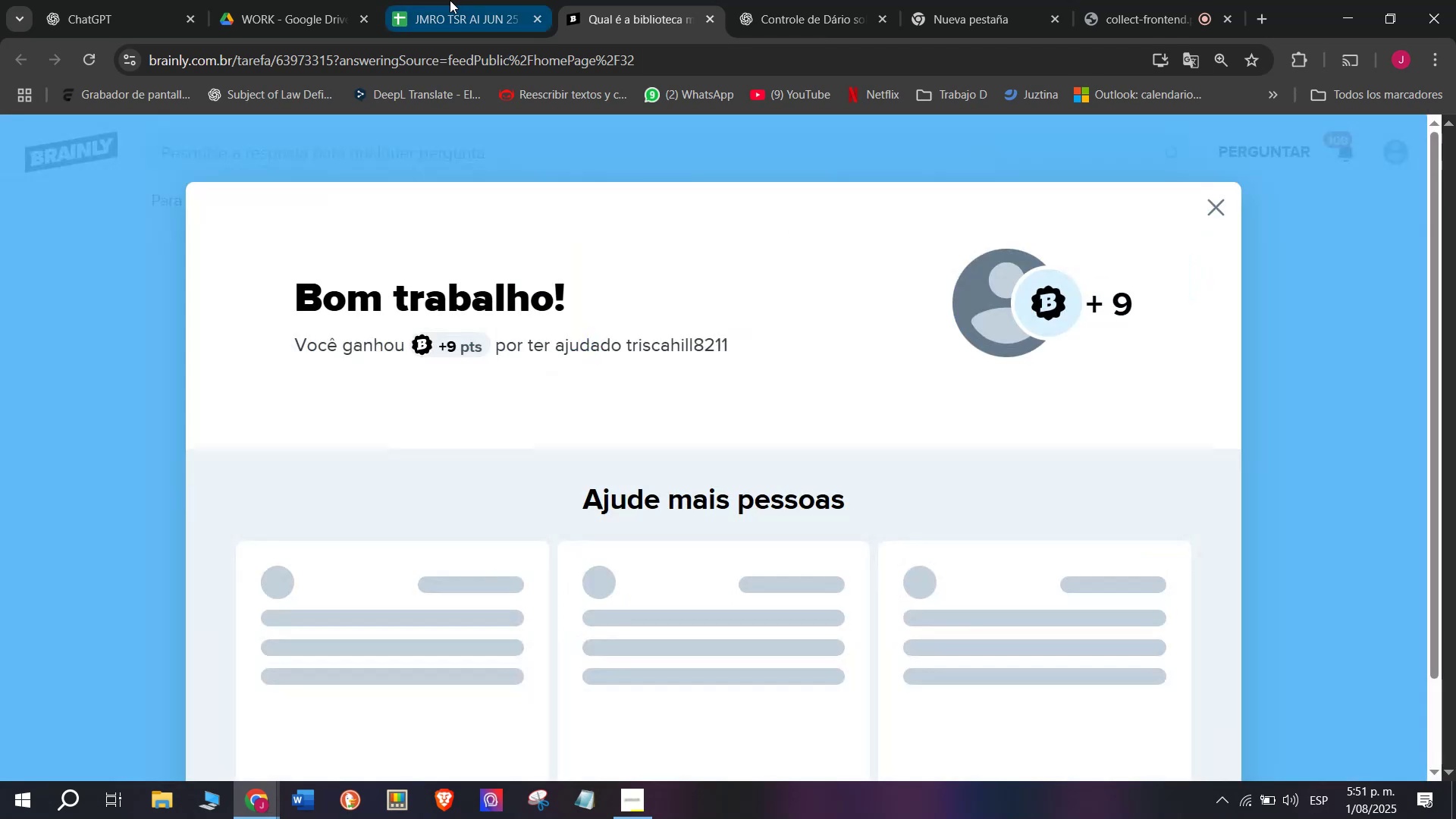 
left_click([450, 0])
 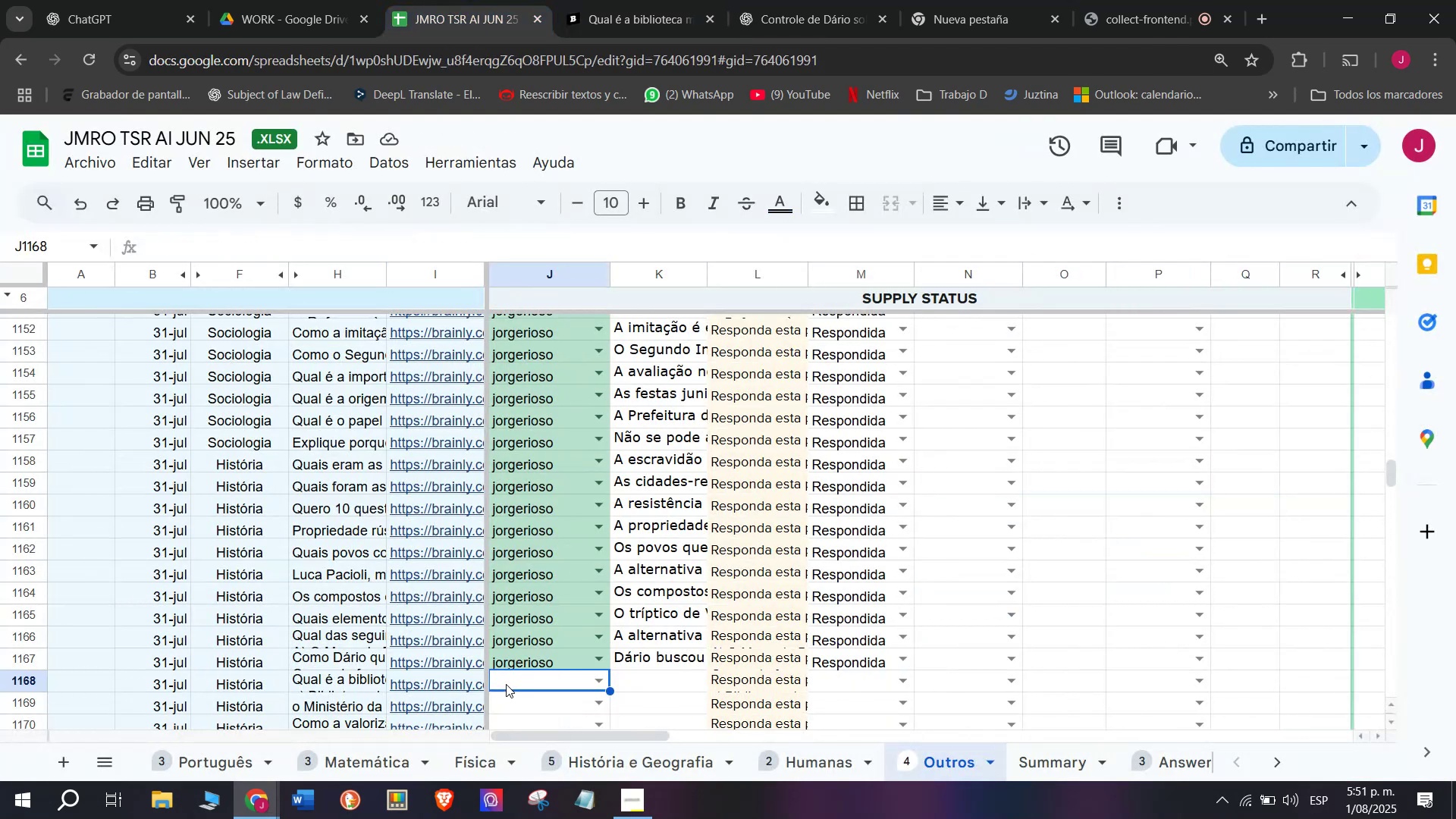 
key(J)
 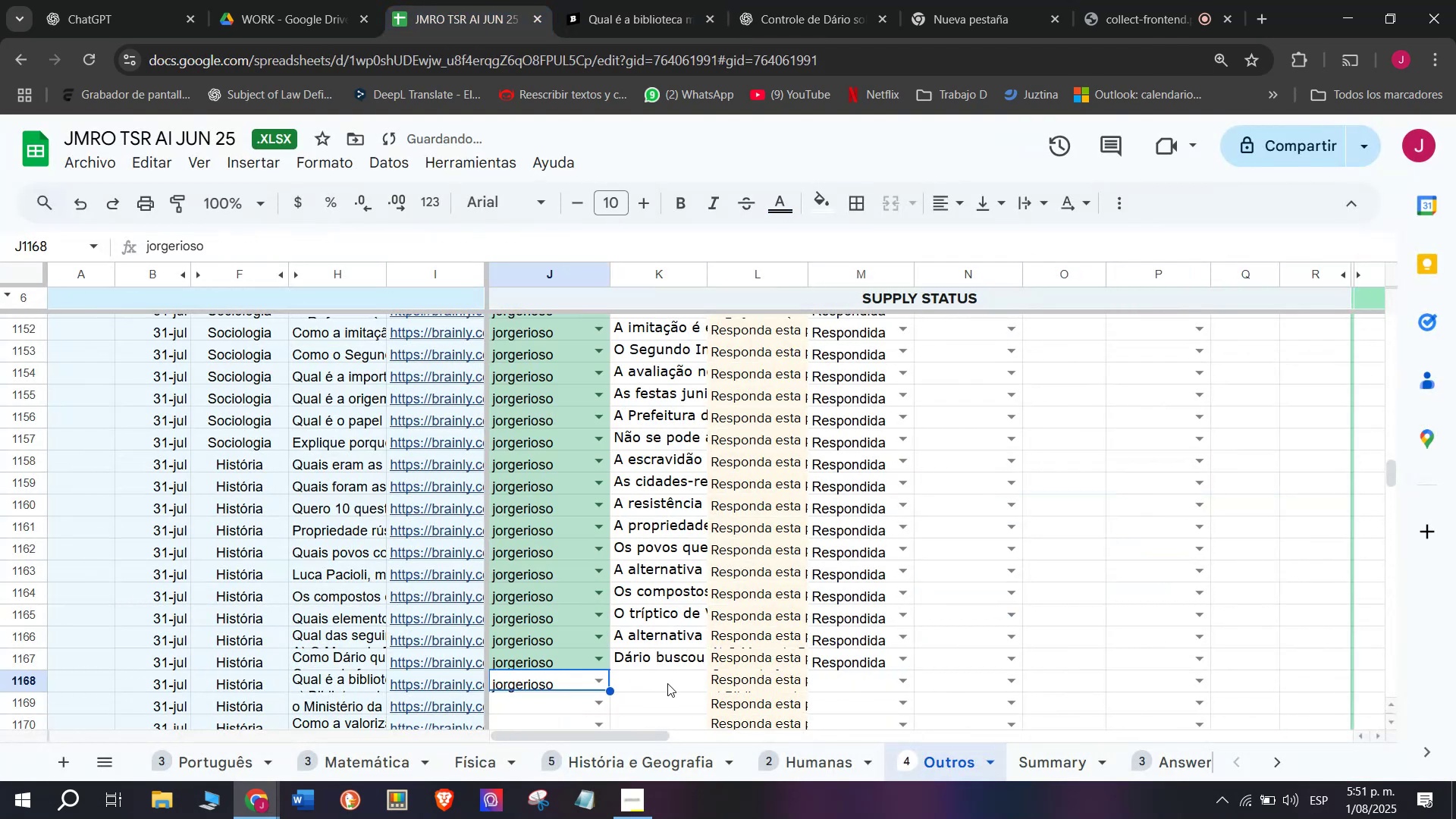 
double_click([685, 673])
 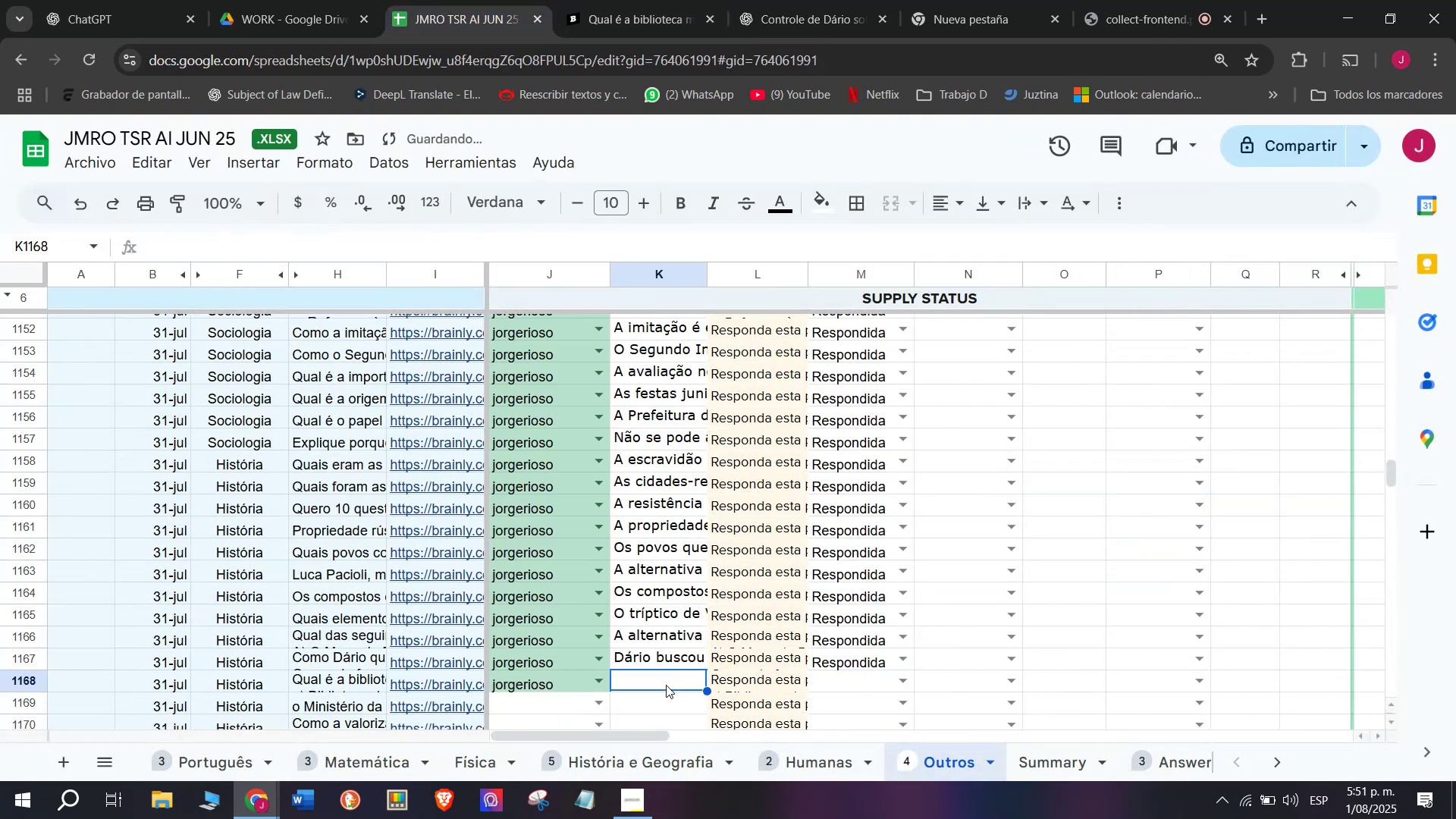 
double_click([666, 685])
 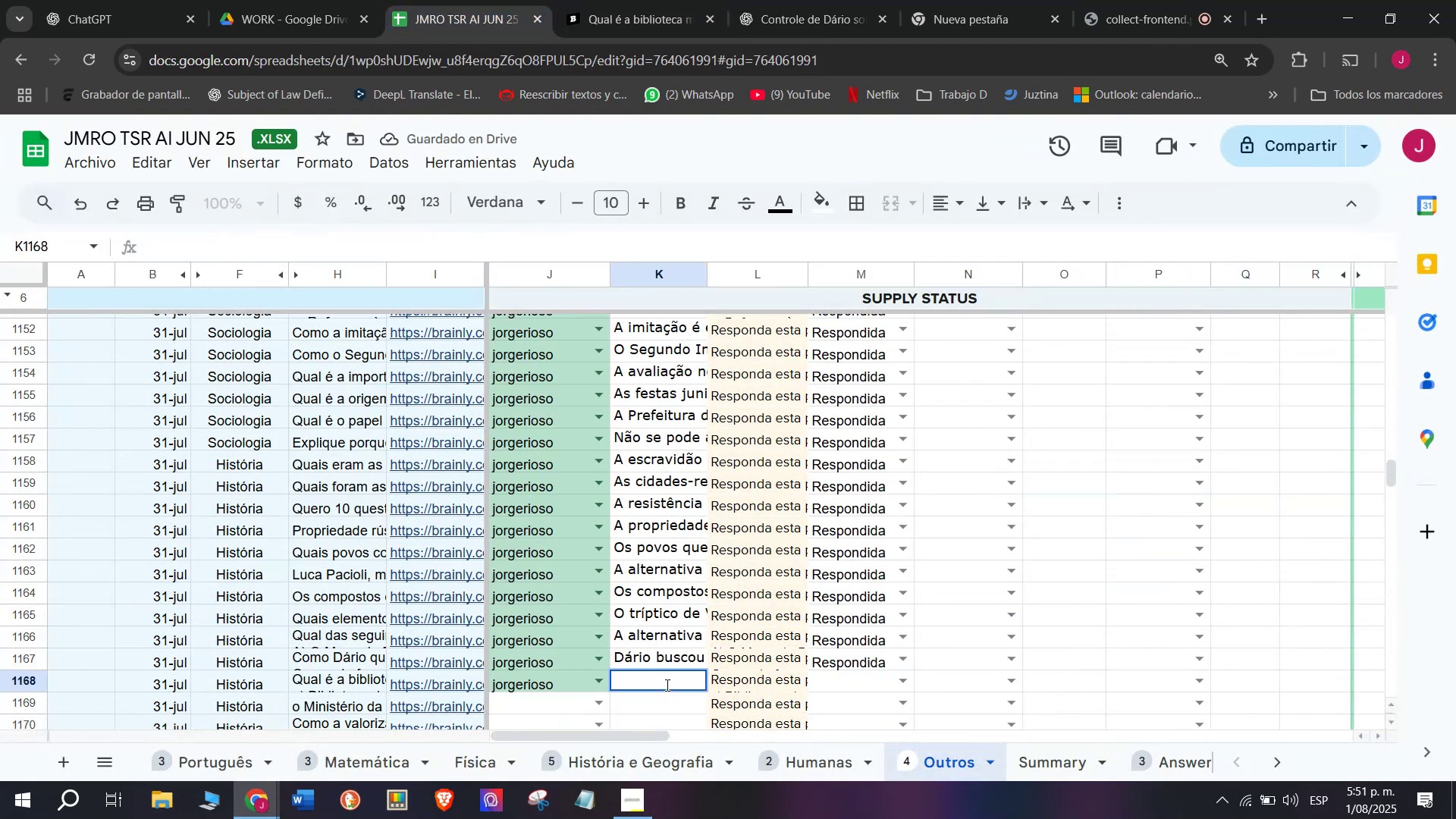 
key(Control+ControlLeft)
 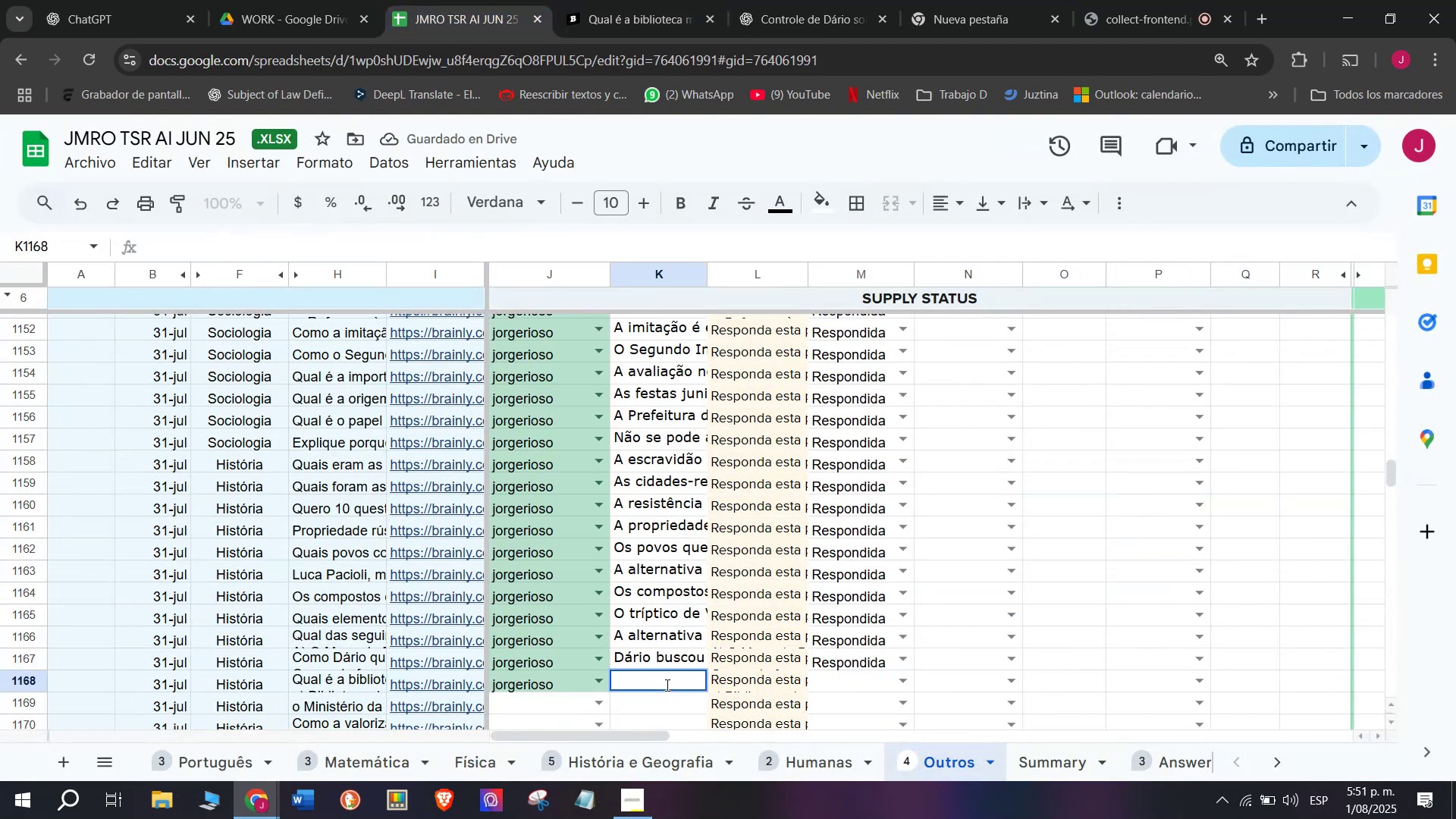 
key(Control+V)
 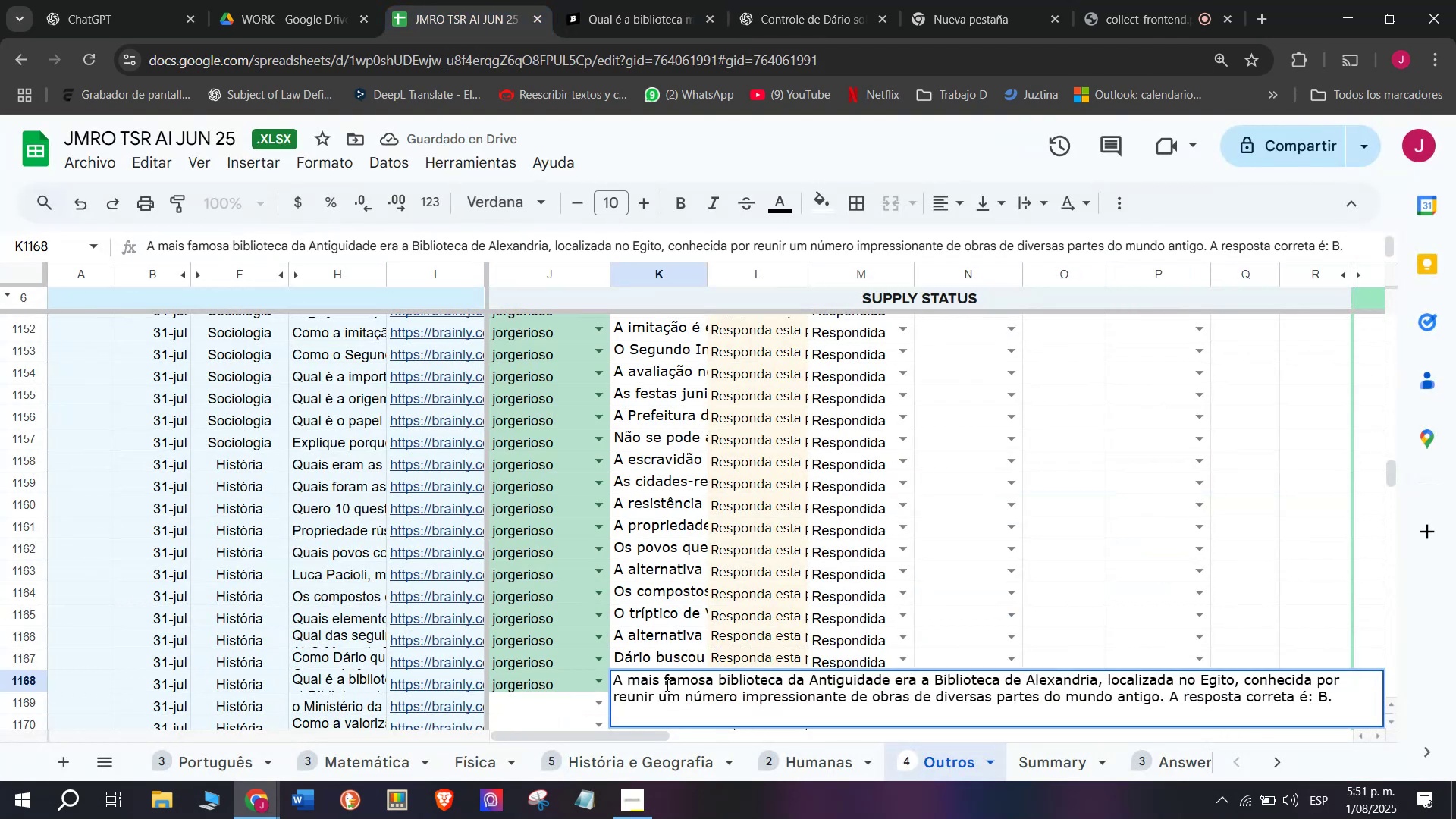 
key(Enter)
 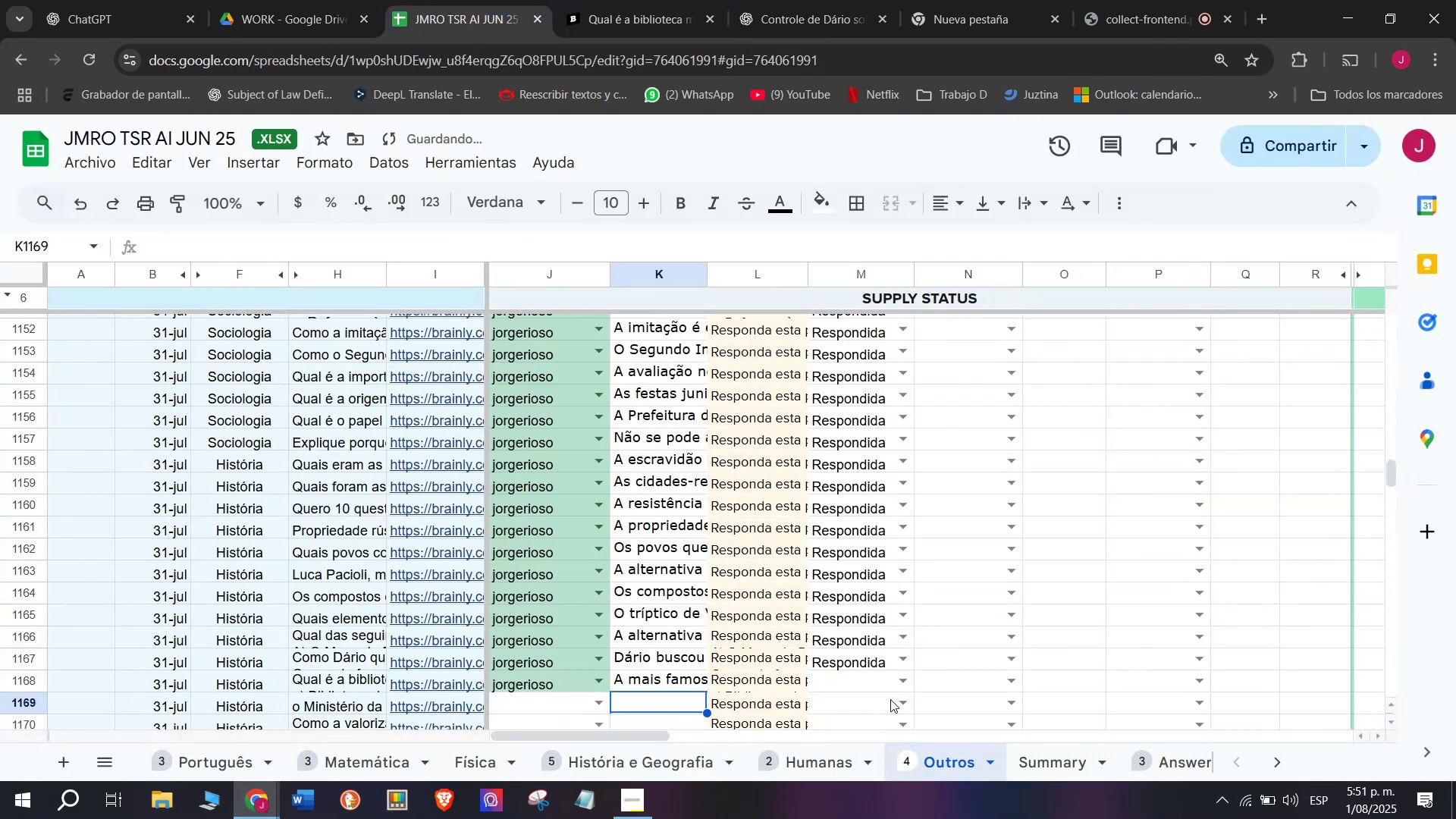 
left_click([902, 682])
 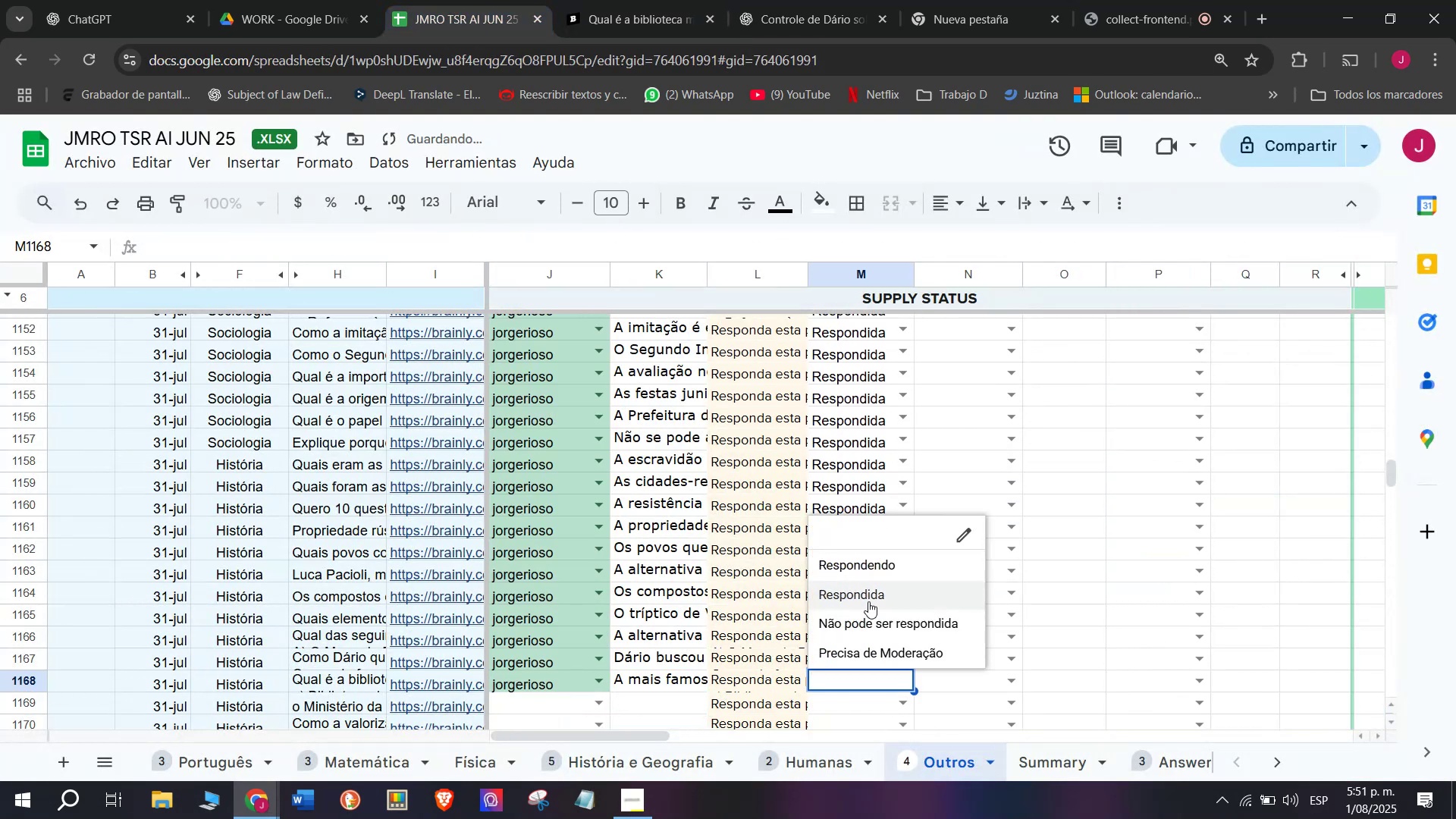 
left_click([866, 588])
 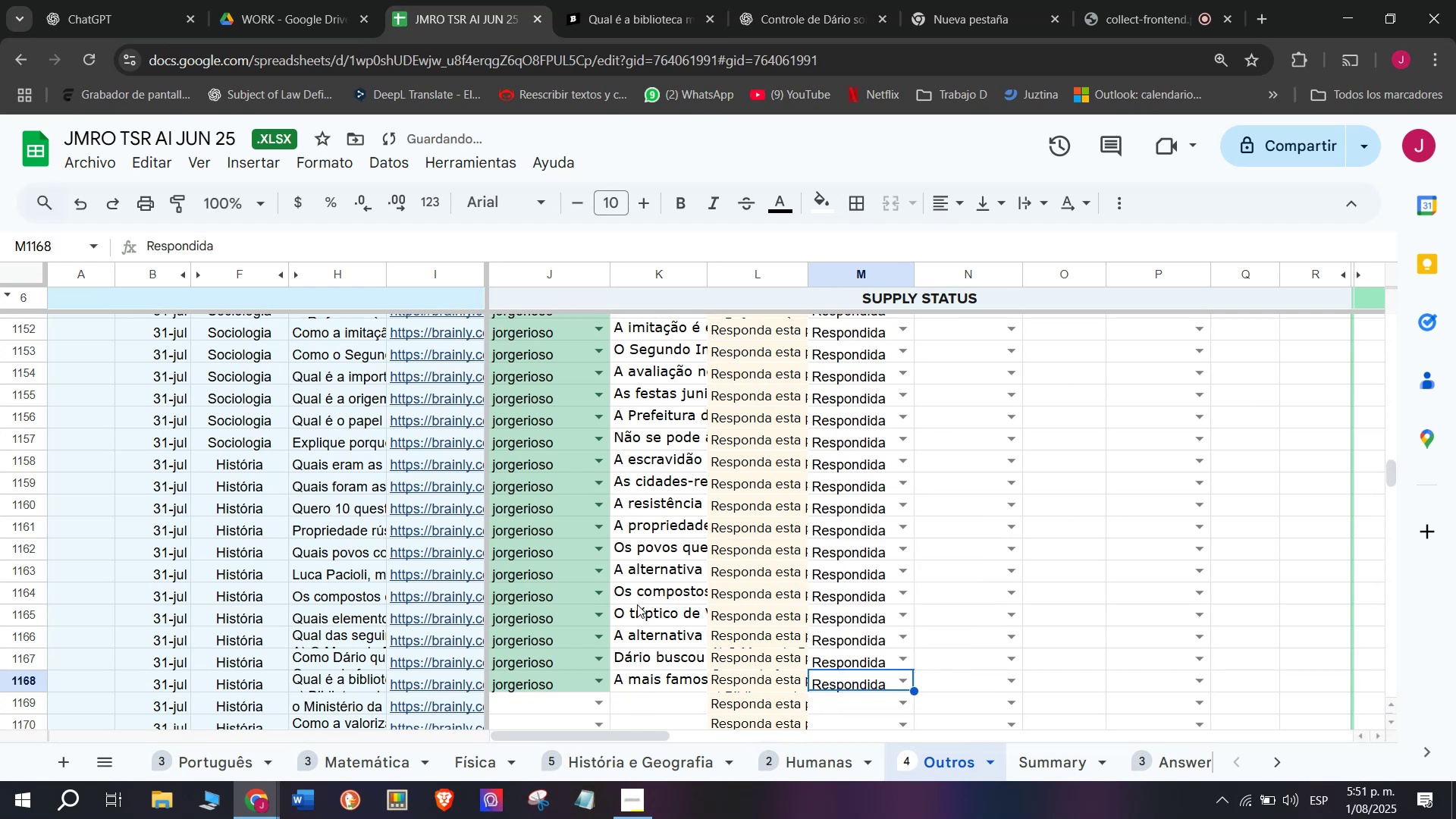 
scroll: coordinate [653, 688], scroll_direction: down, amount: 1.0
 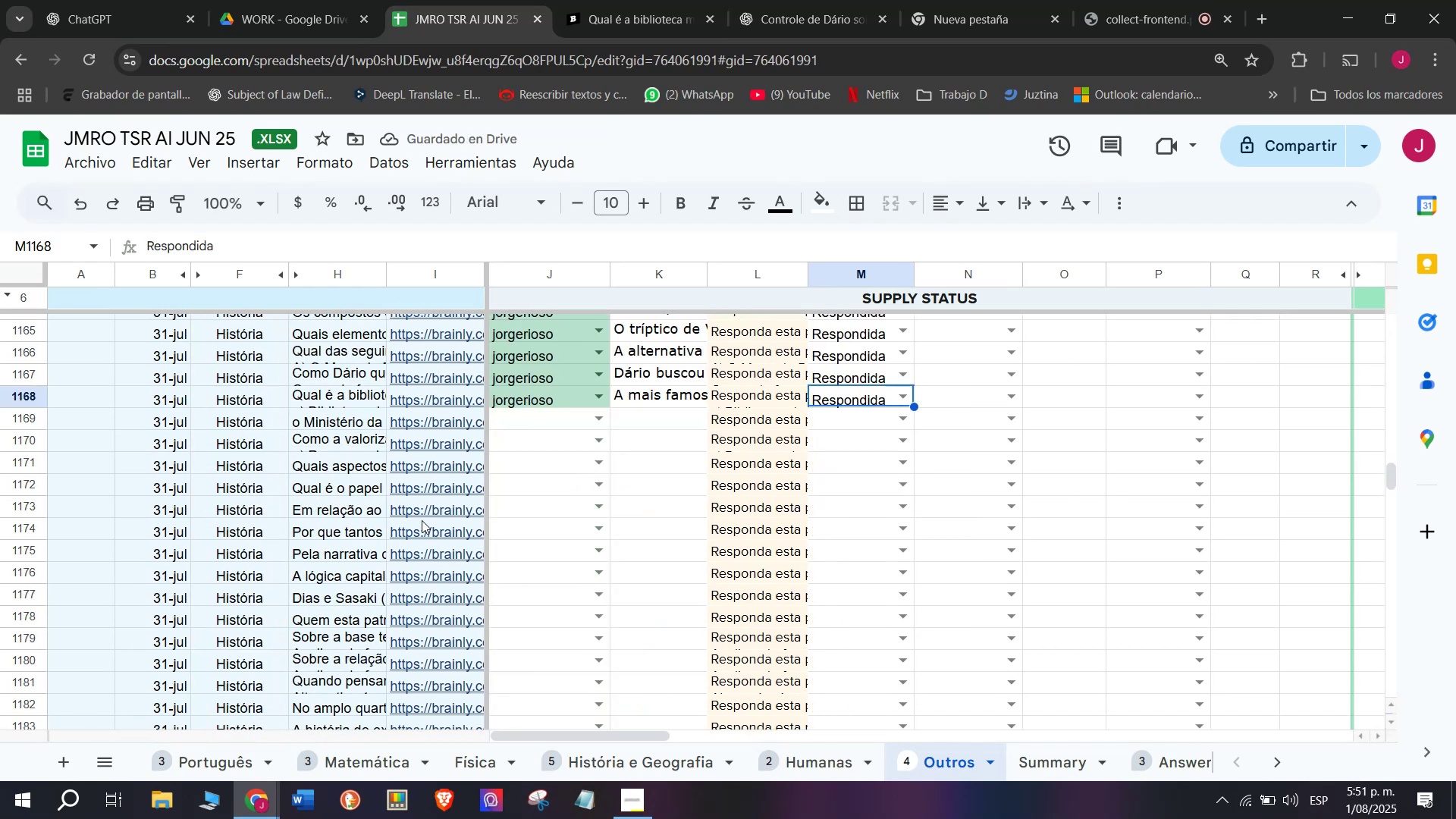 
mouse_move([471, 431])
 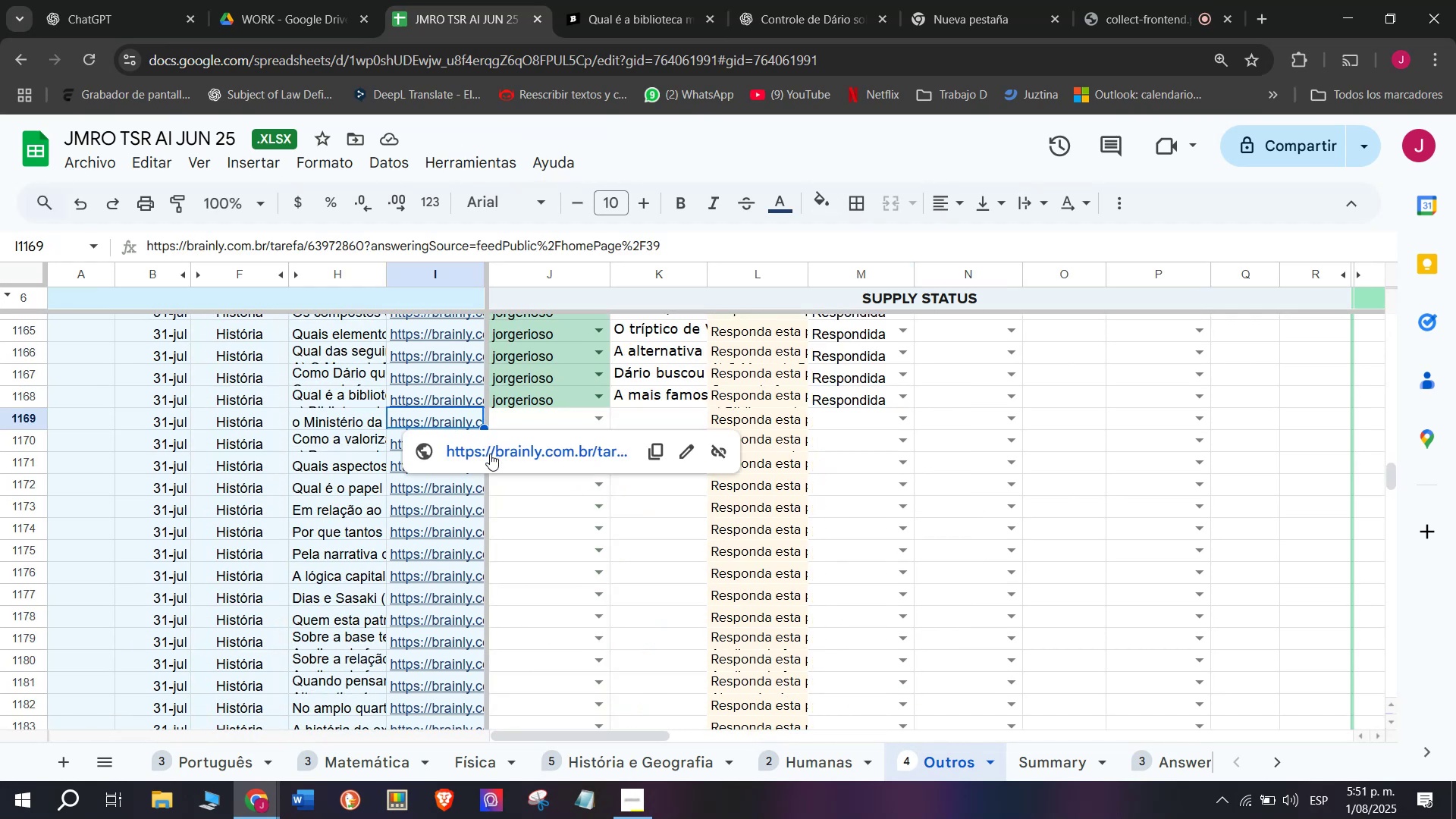 
left_click([490, 453])
 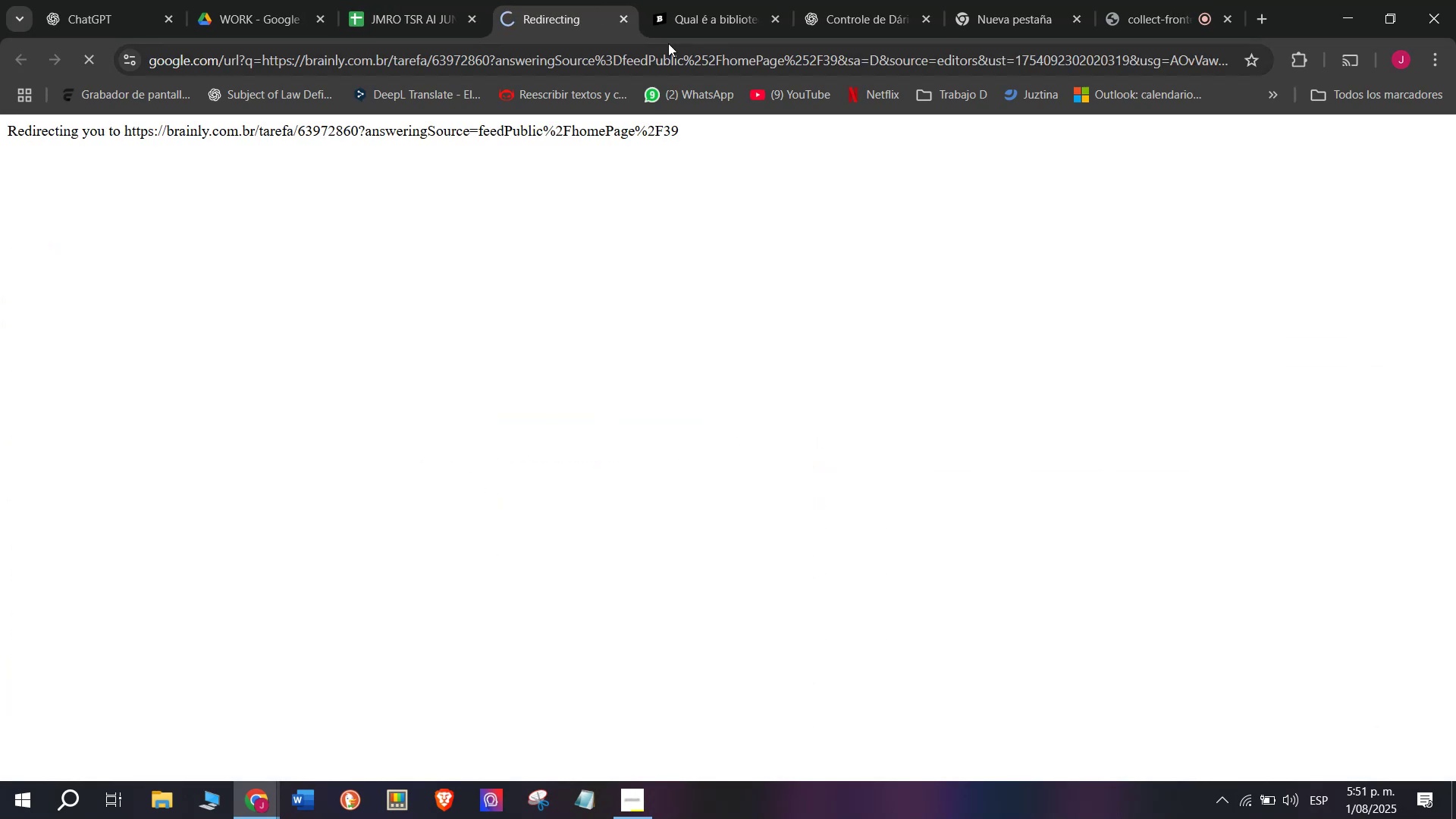 
left_click([733, 0])
 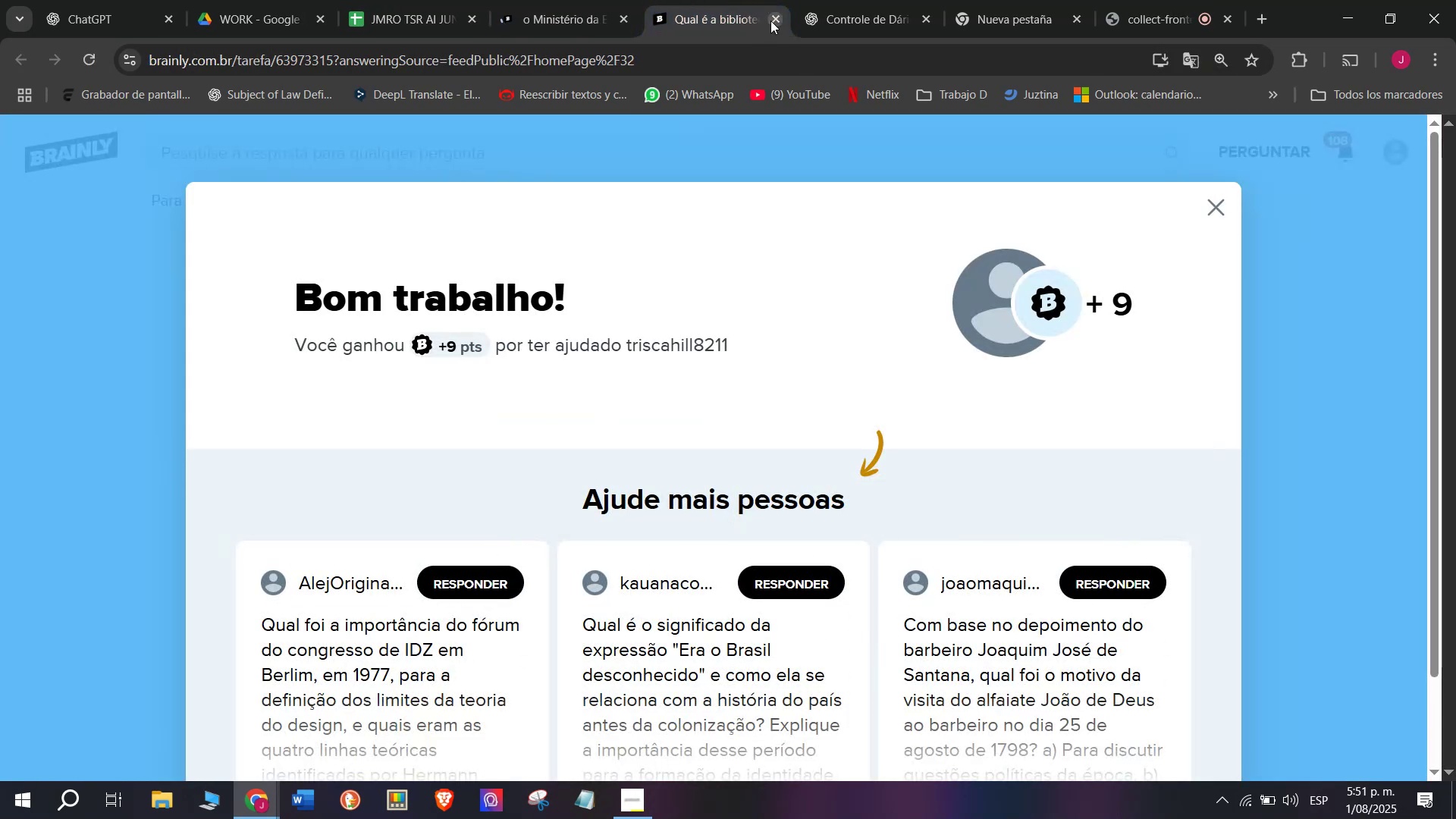 
left_click([770, 15])
 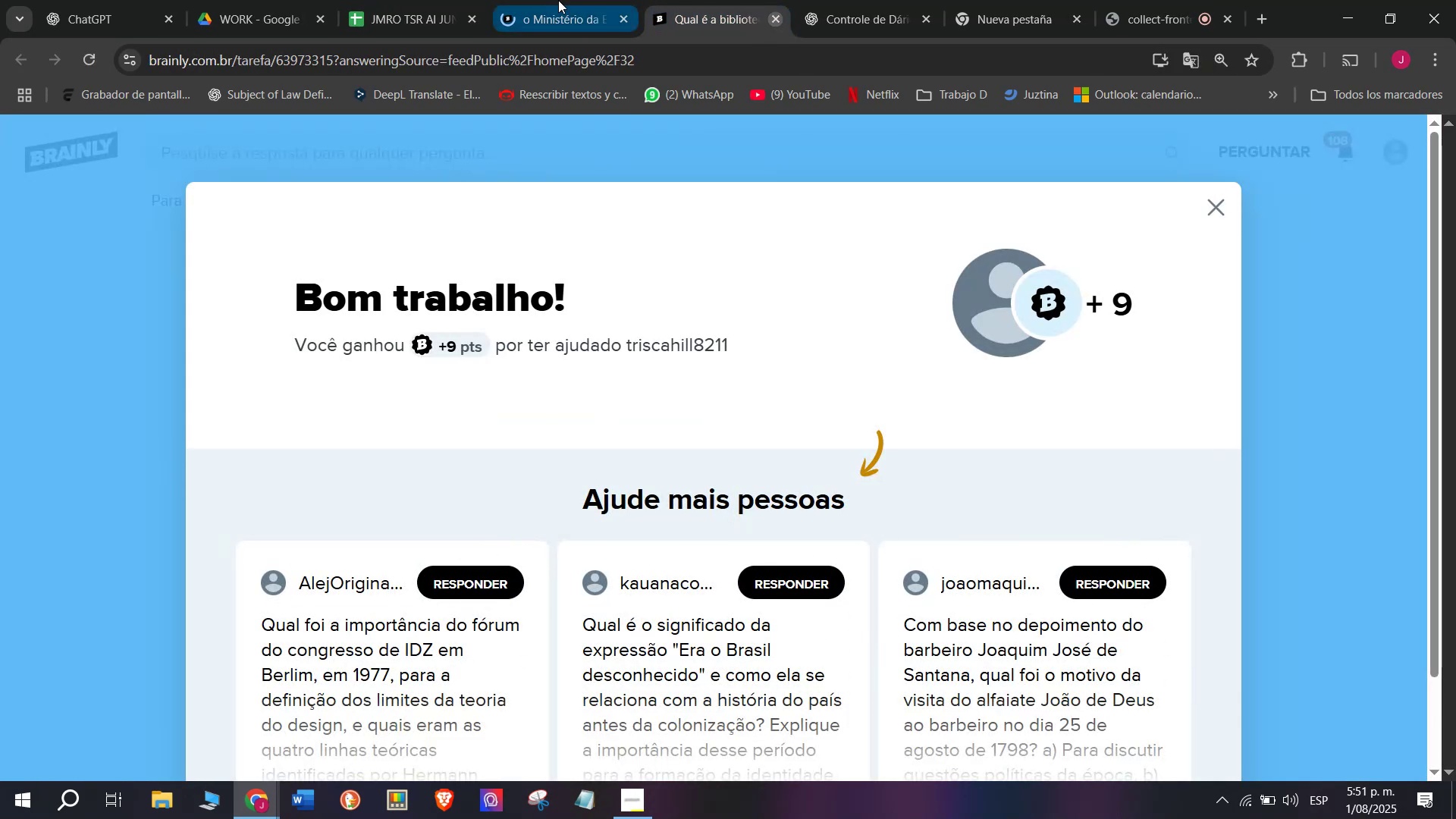 
left_click([558, 0])
 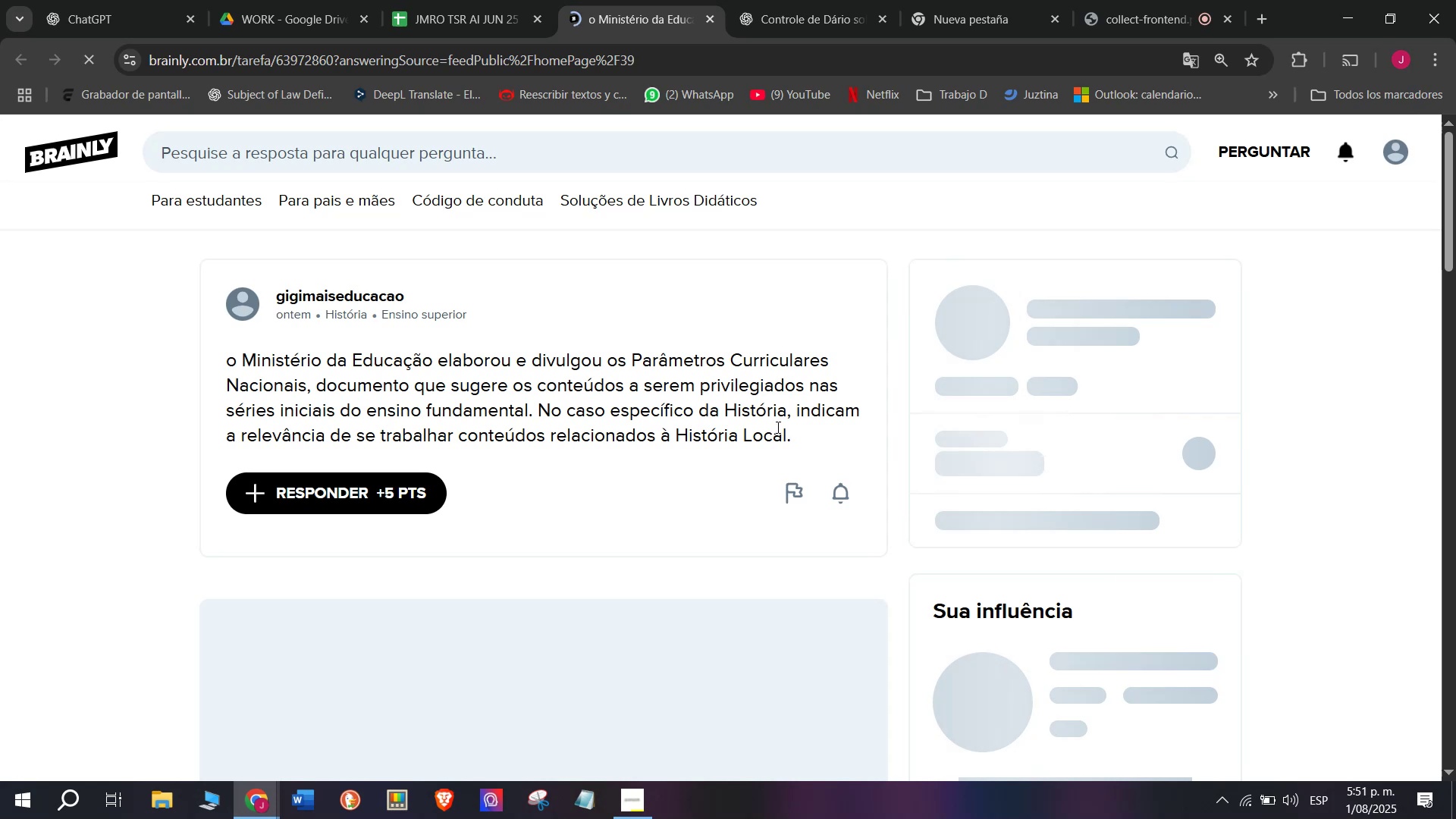 
left_click_drag(start_coordinate=[792, 431], to_coordinate=[217, 358])
 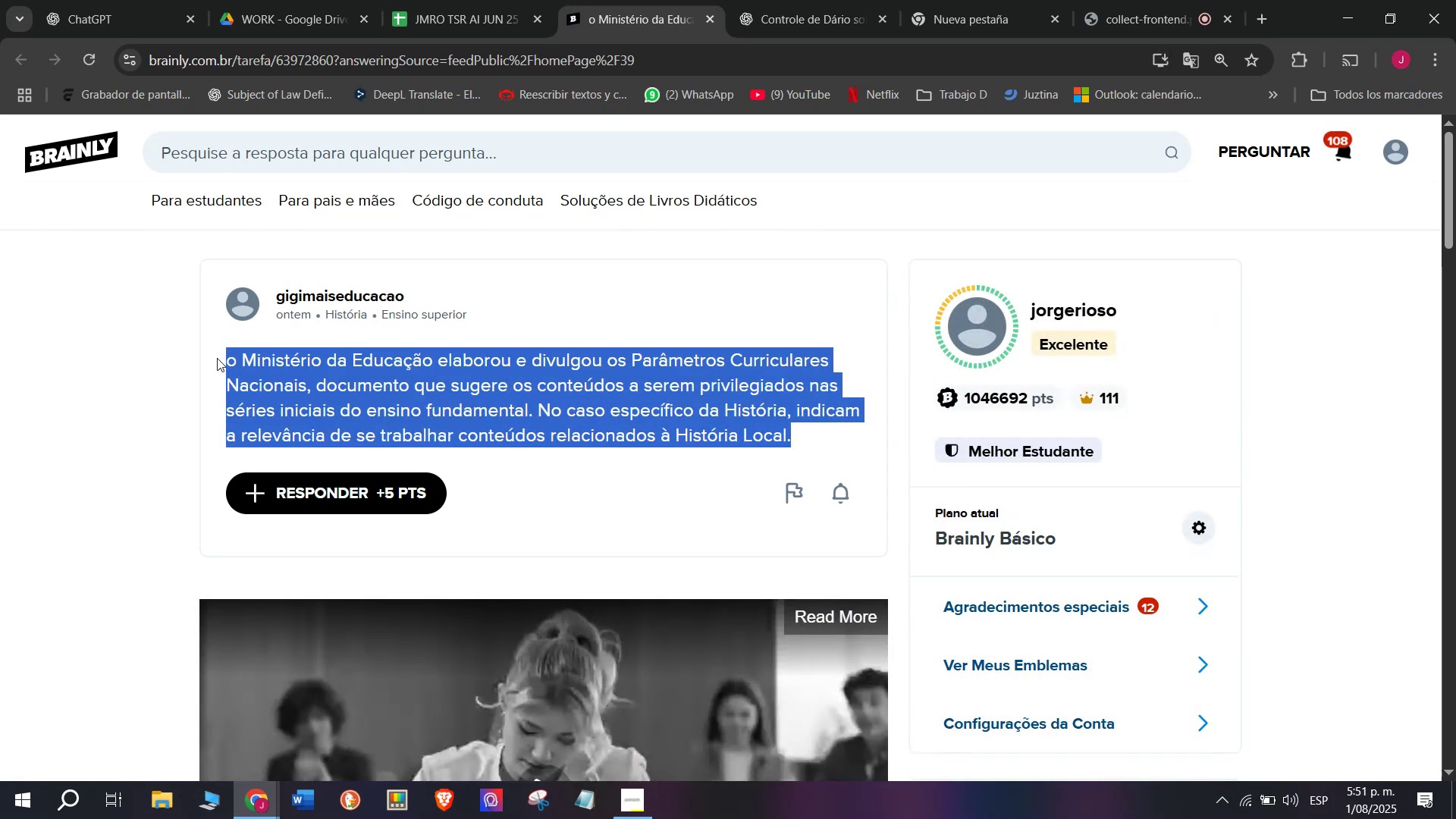 
key(Control+C)
 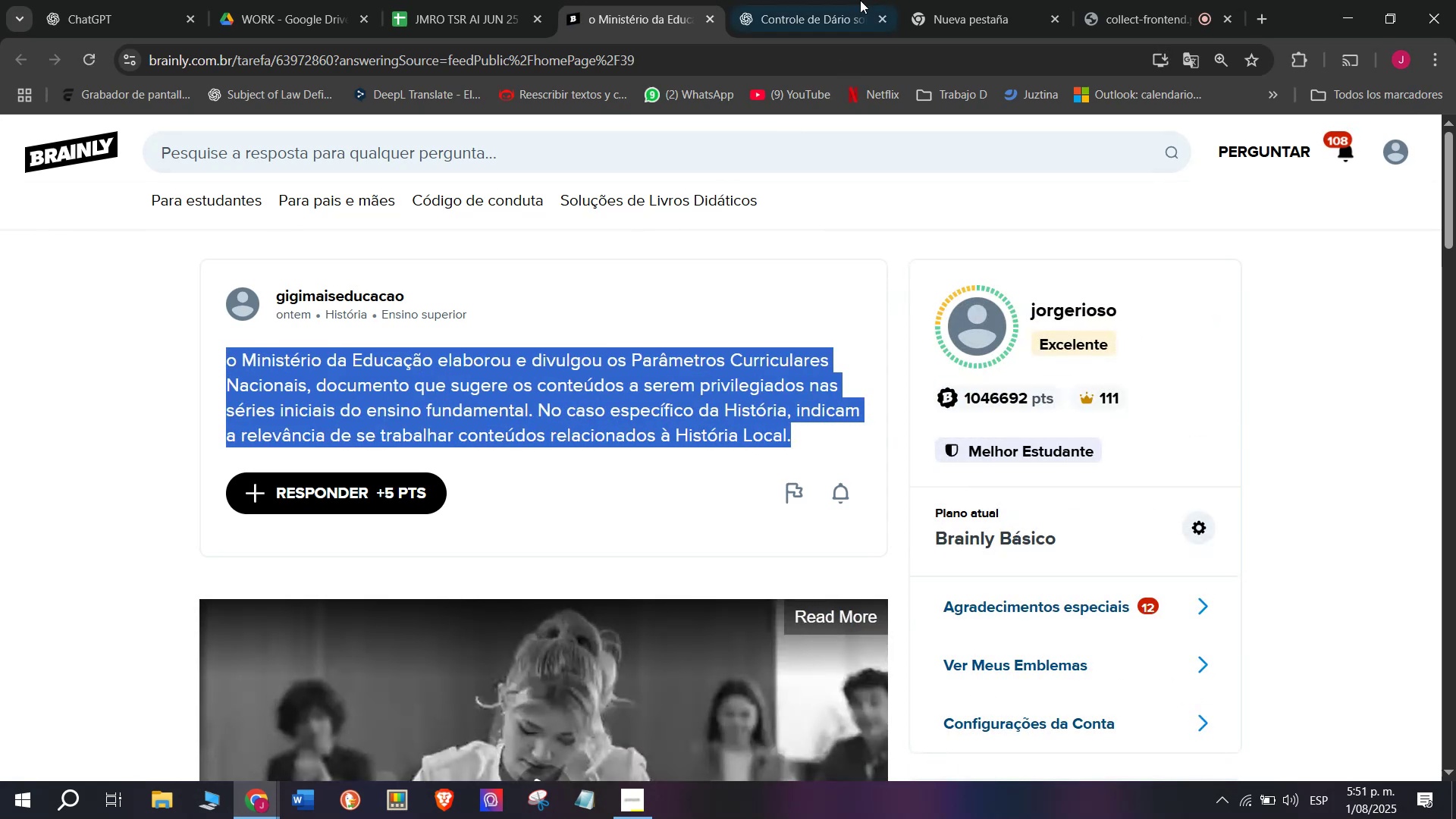 
left_click([828, 0])
 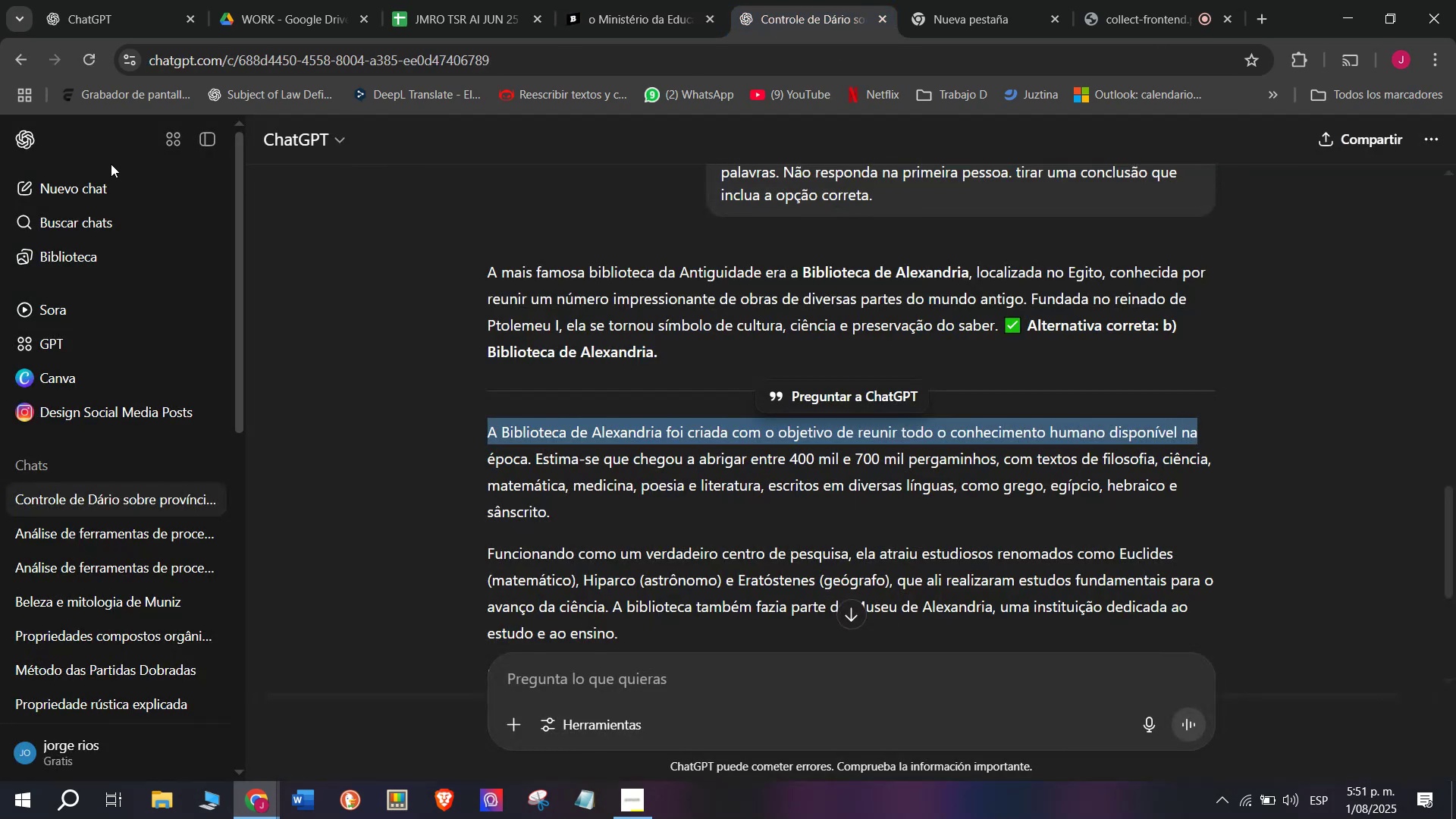 
left_click([81, 174])
 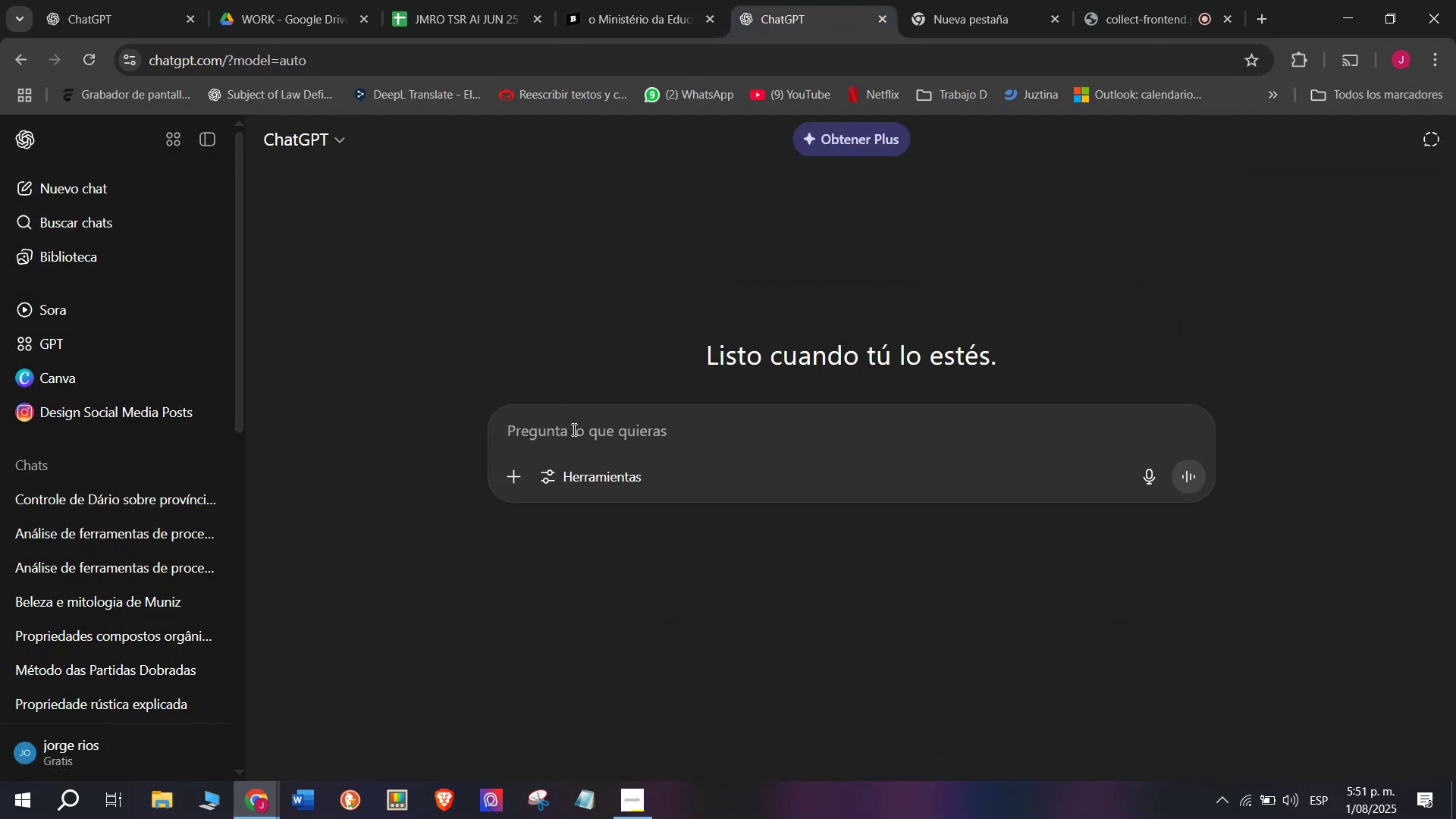 
key(Meta+MetaLeft)
 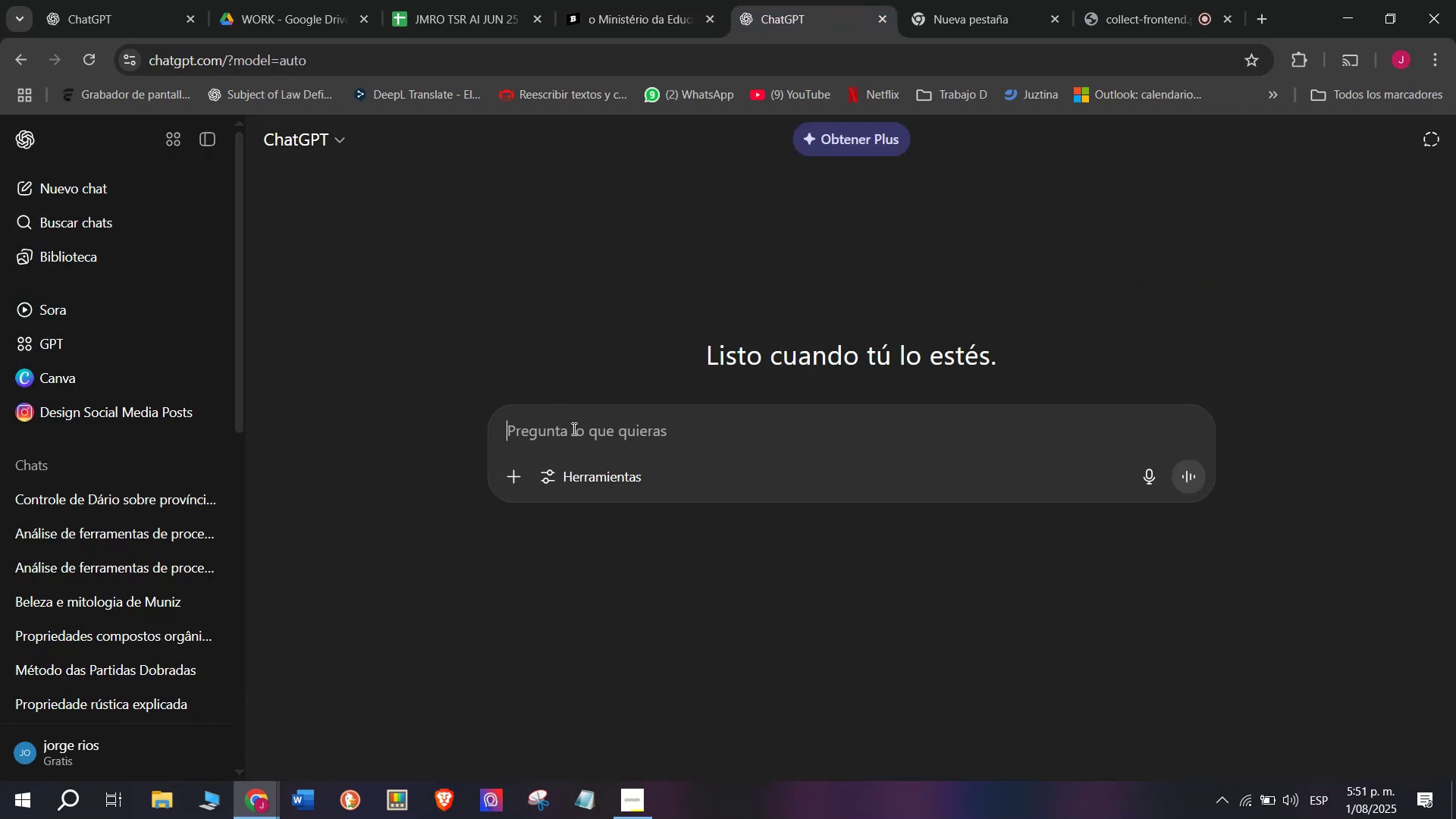 
key(Meta+V)
 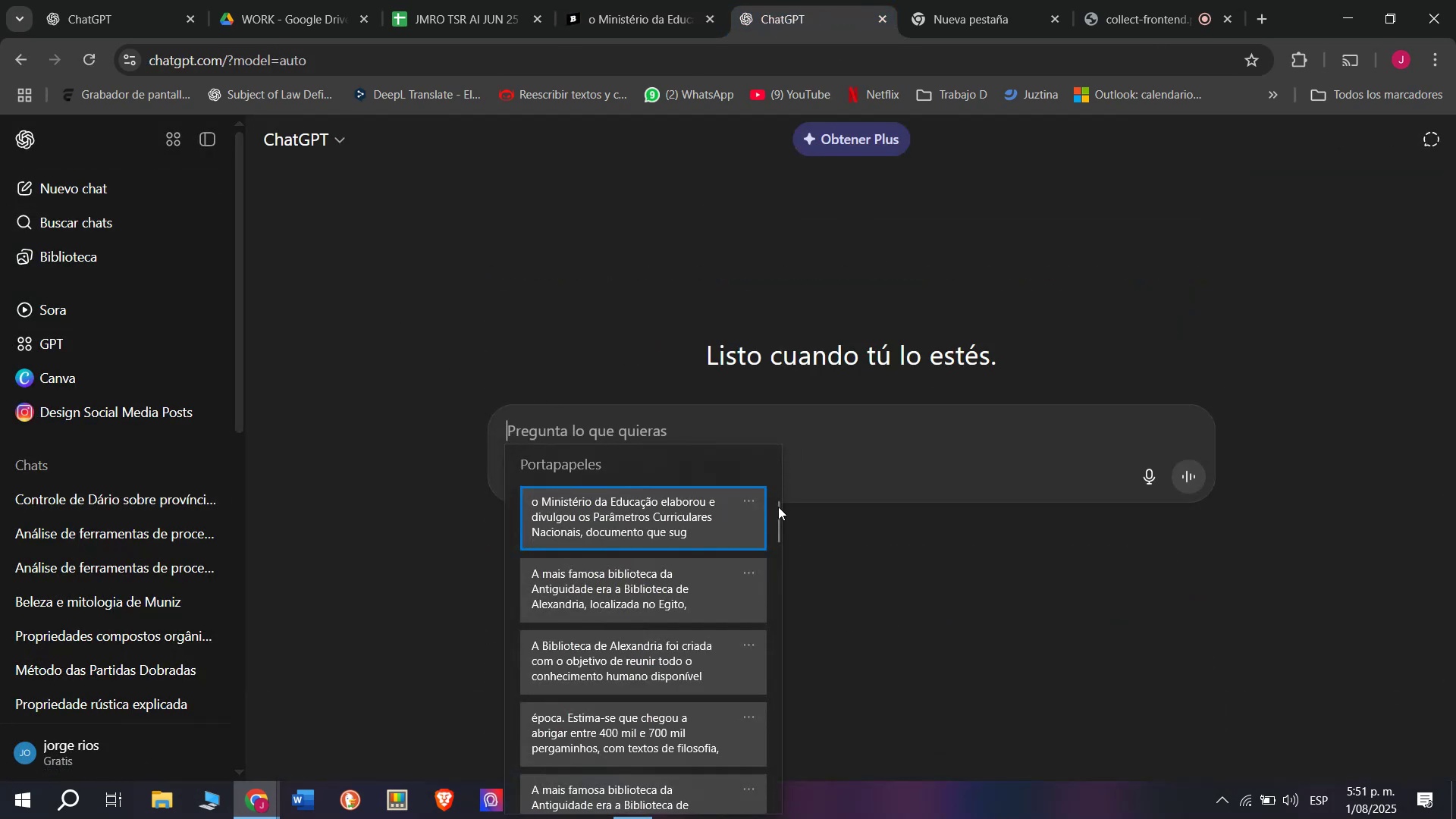 
left_click_drag(start_coordinate=[778, 509], to_coordinate=[809, 818])
 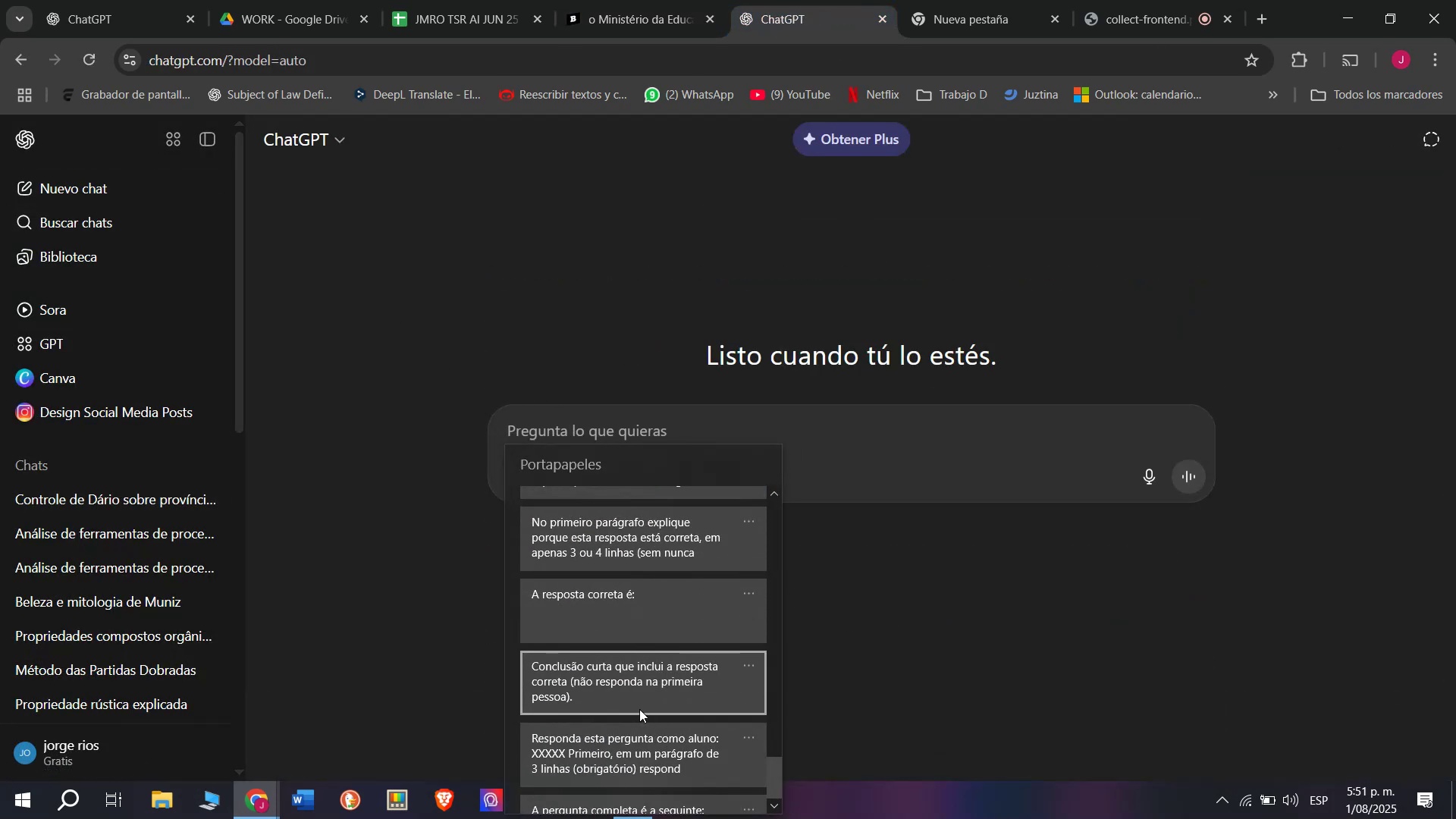 
scroll: coordinate [629, 739], scroll_direction: down, amount: 3.0
 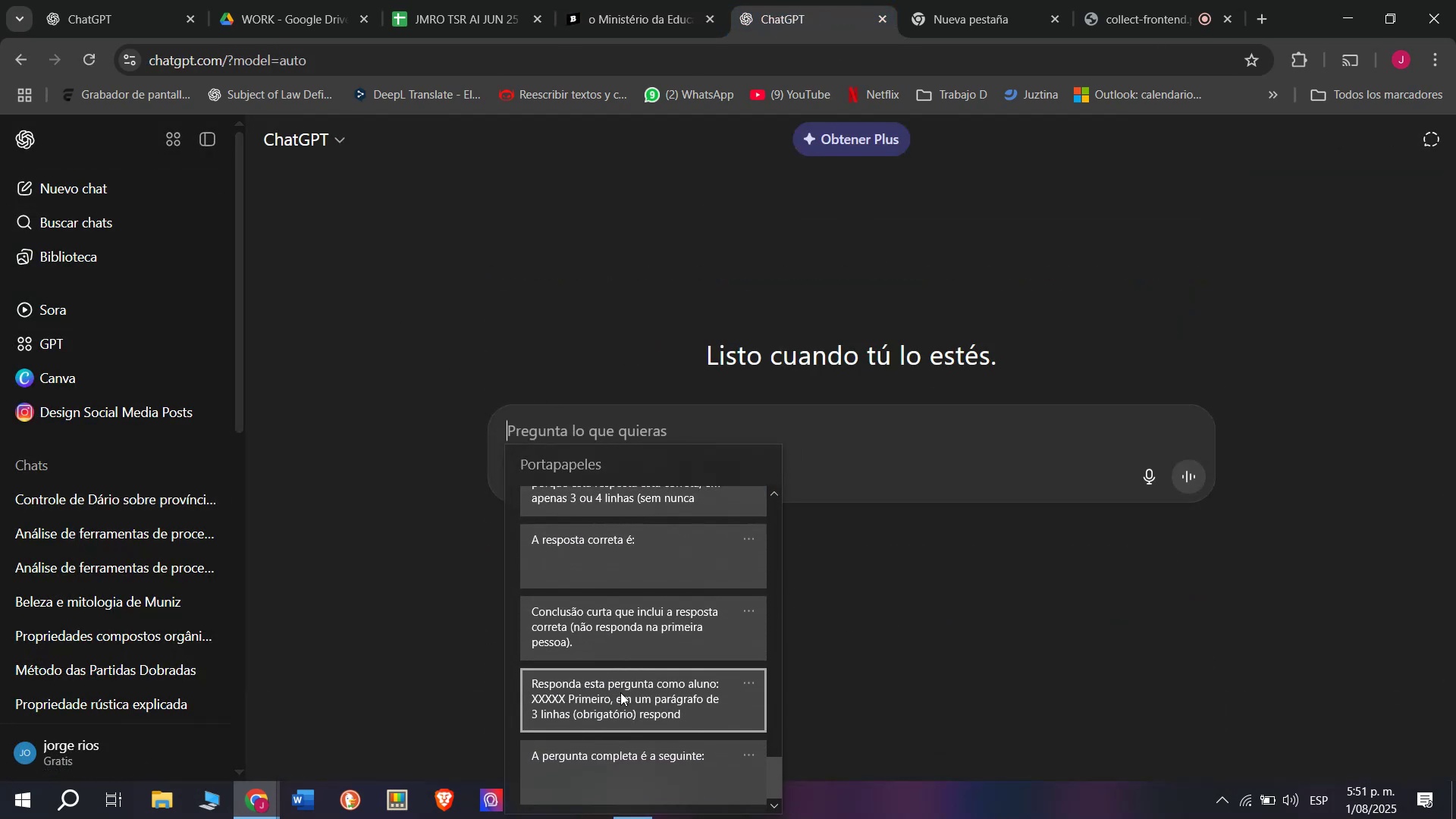 
key(Control+ControlLeft)
 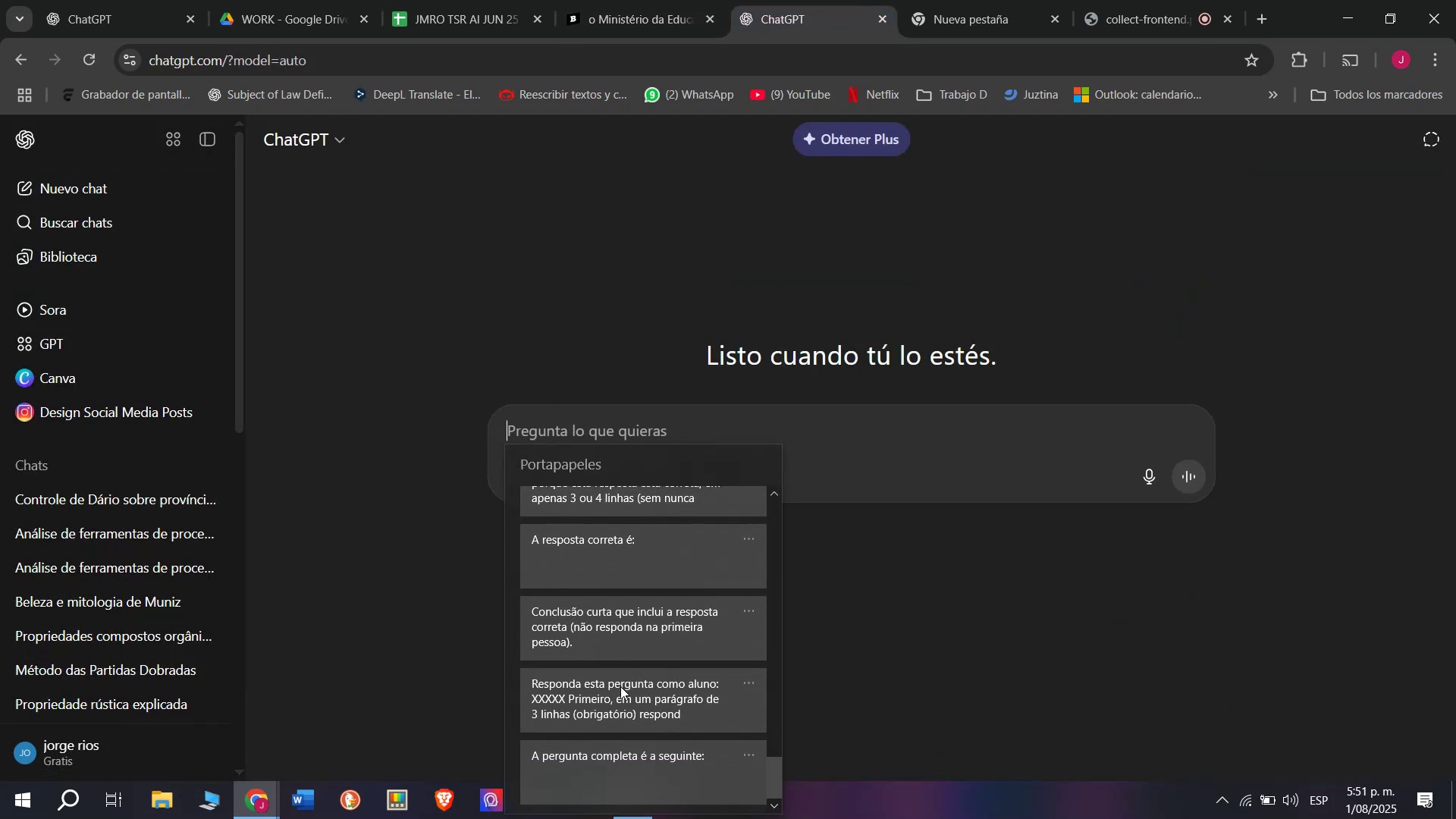 
key(Control+V)
 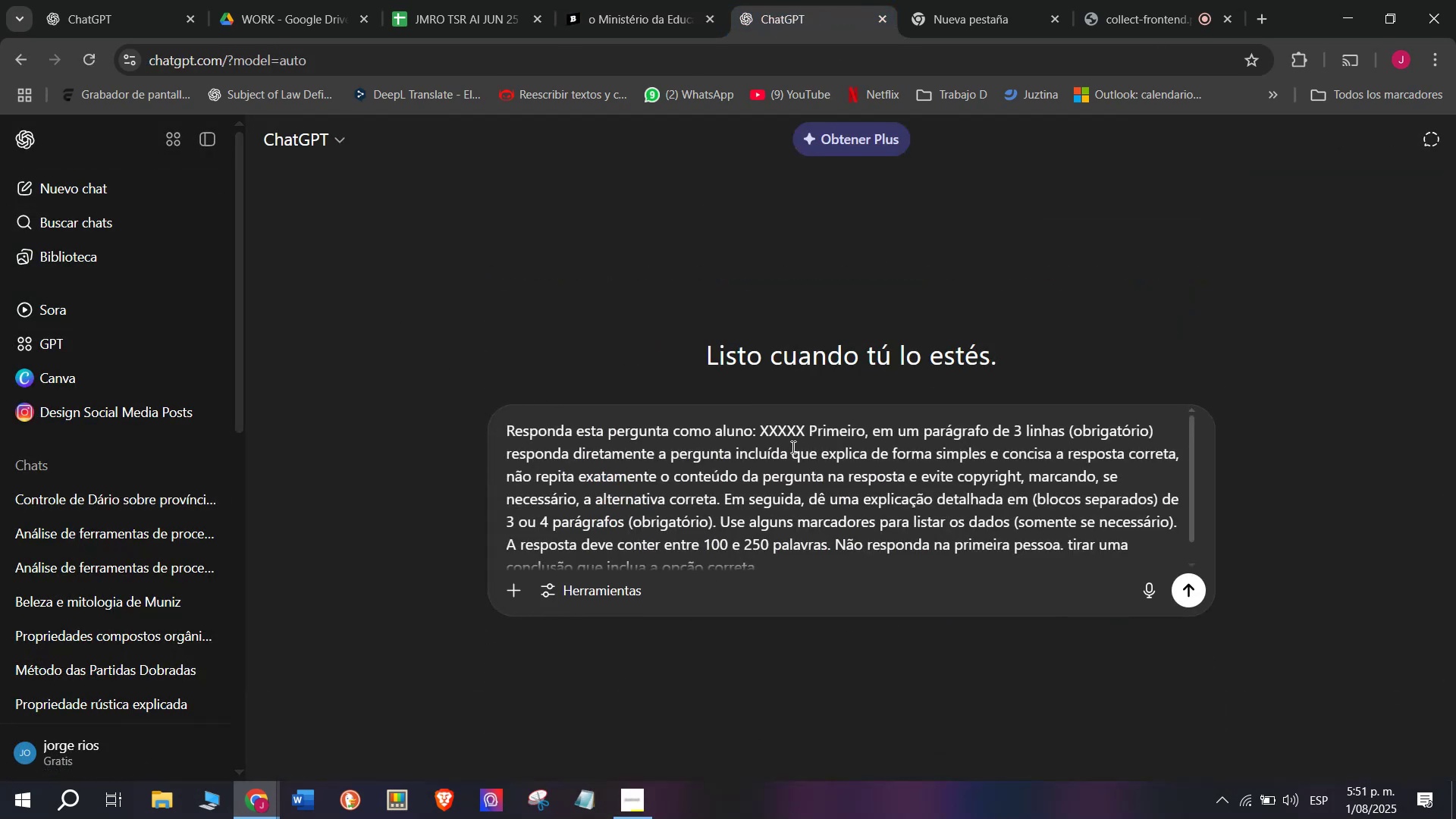 
left_click_drag(start_coordinate=[802, 435], to_coordinate=[763, 435])
 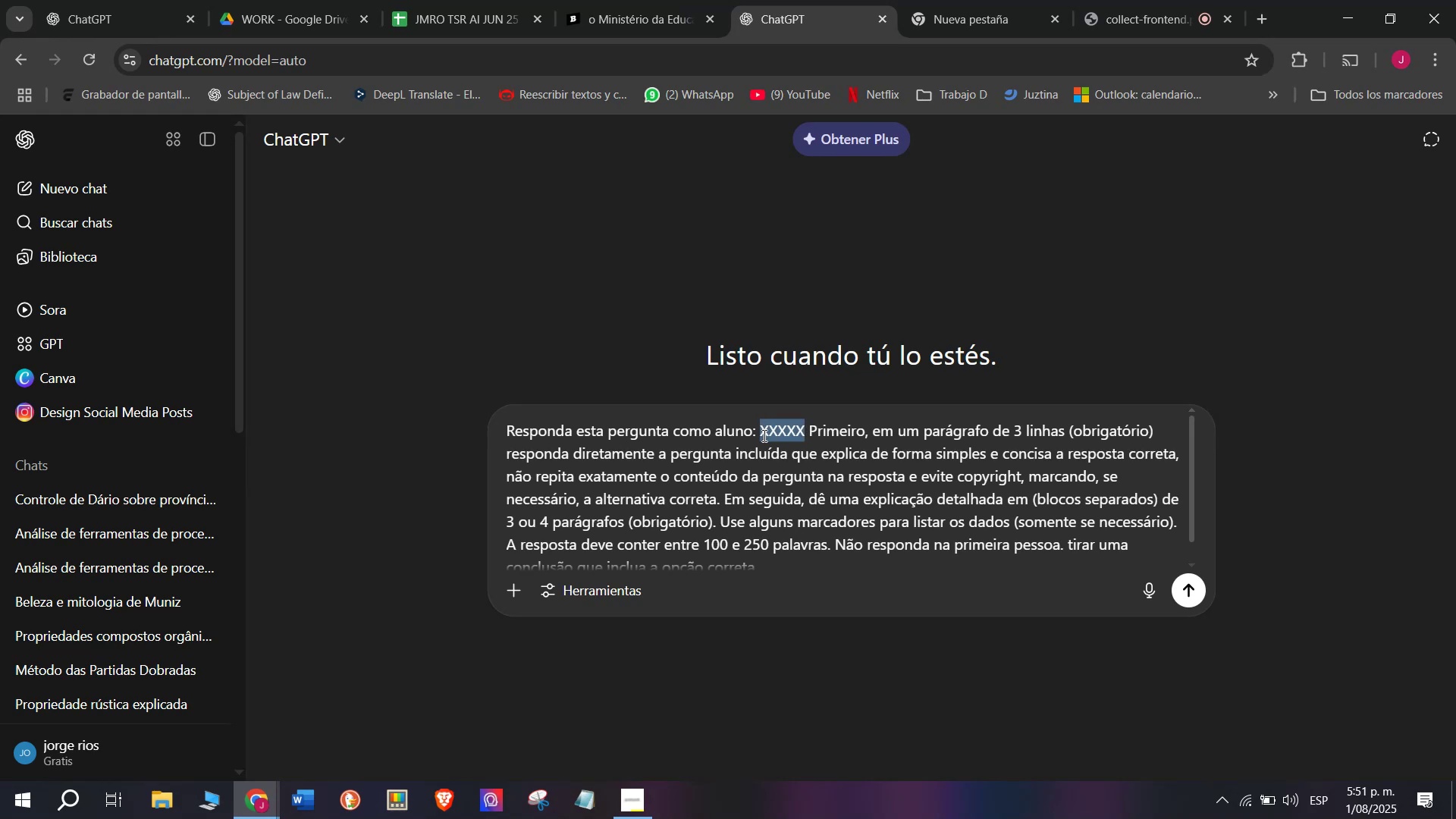 
key(Meta+MetaLeft)
 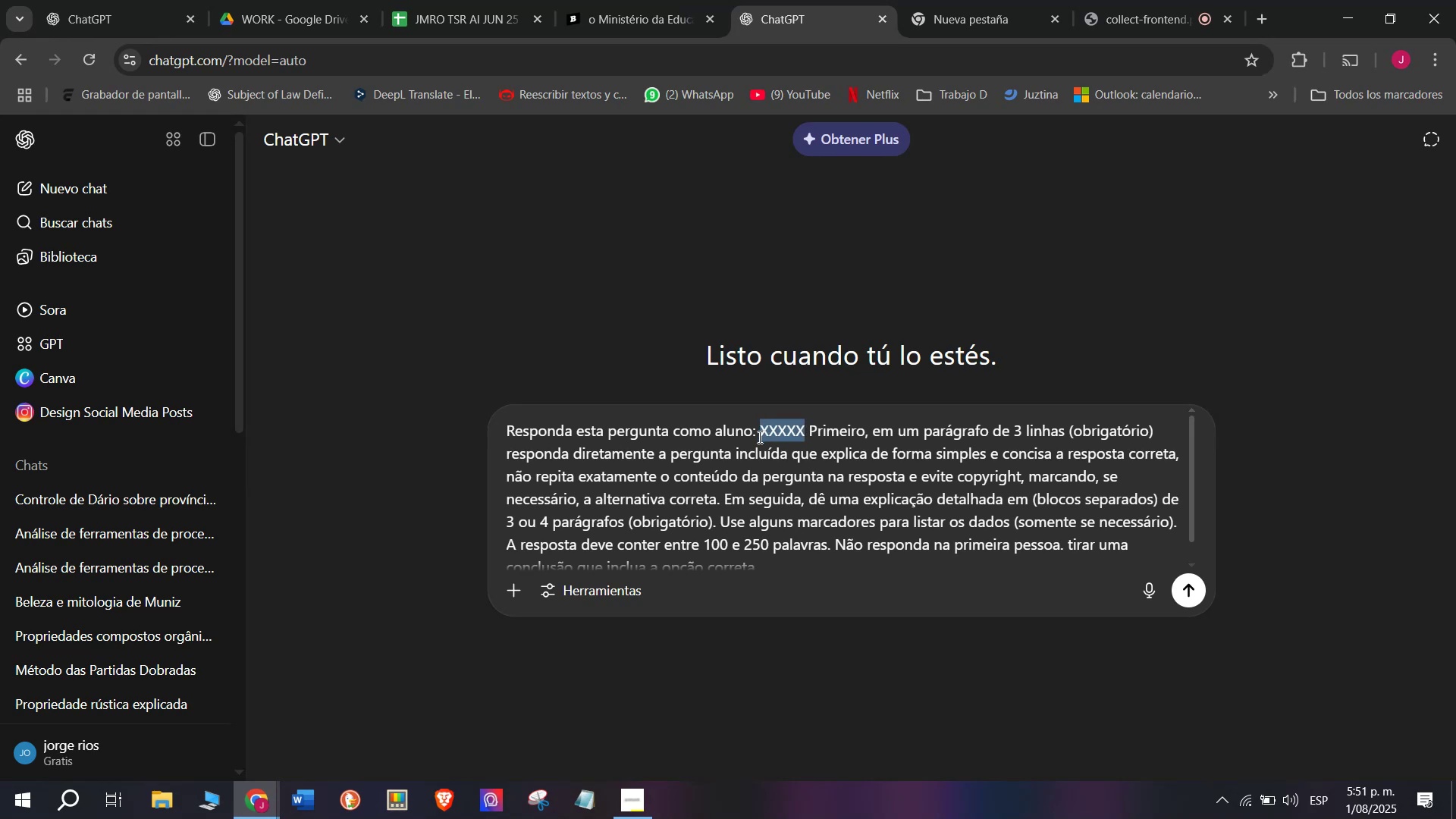 
key(Meta+V)
 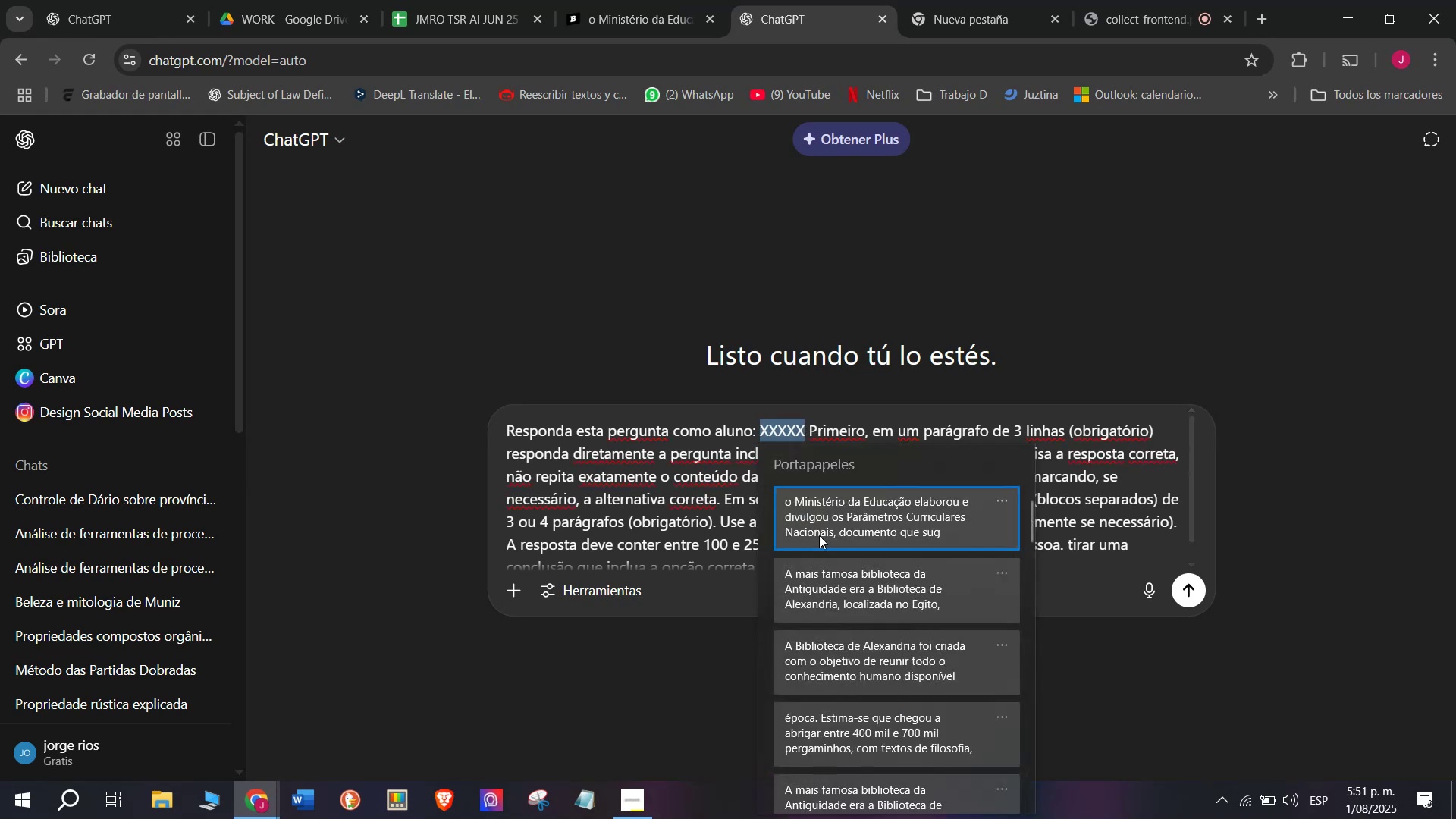 
left_click([821, 536])
 